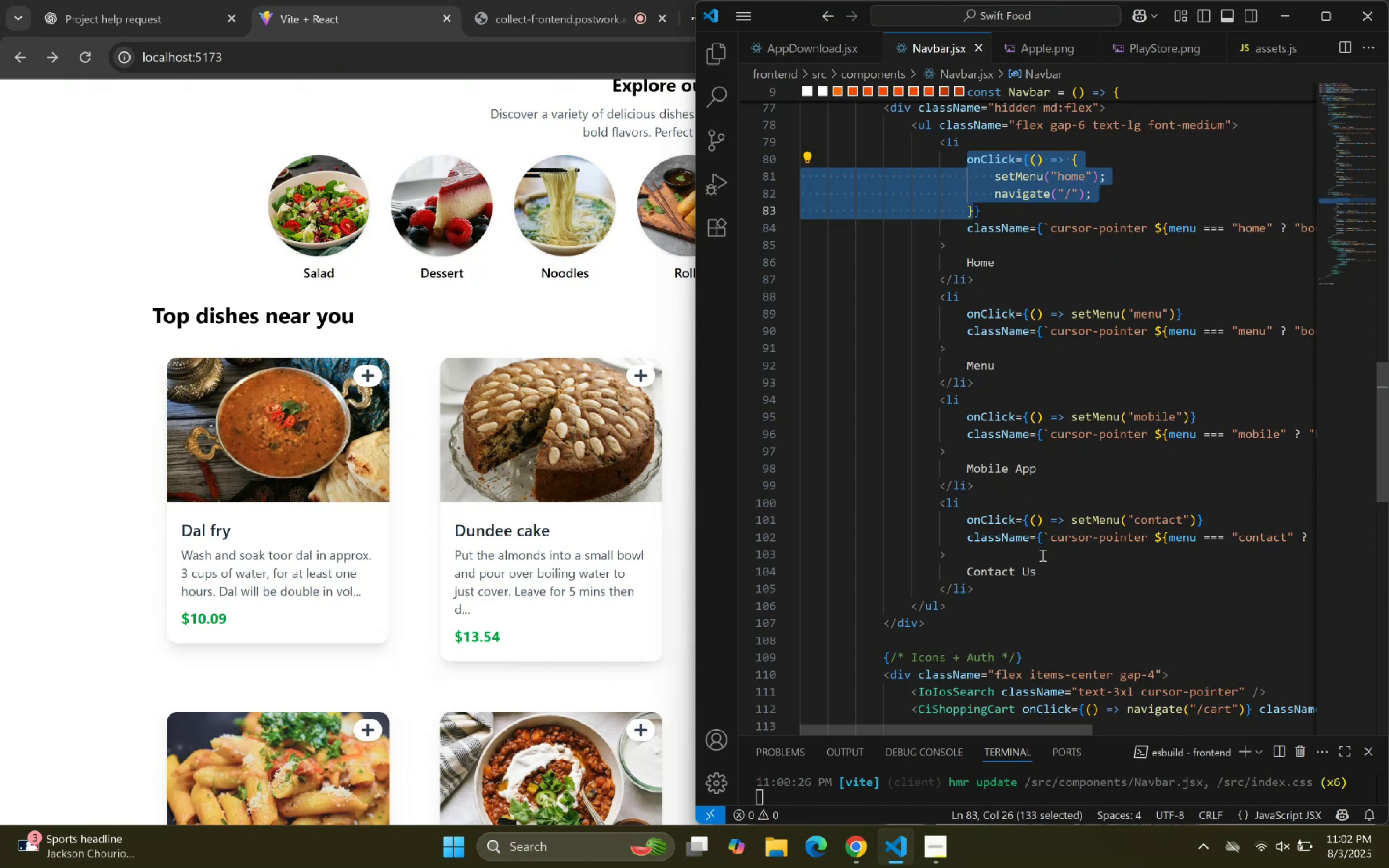 
key(Control+C)
 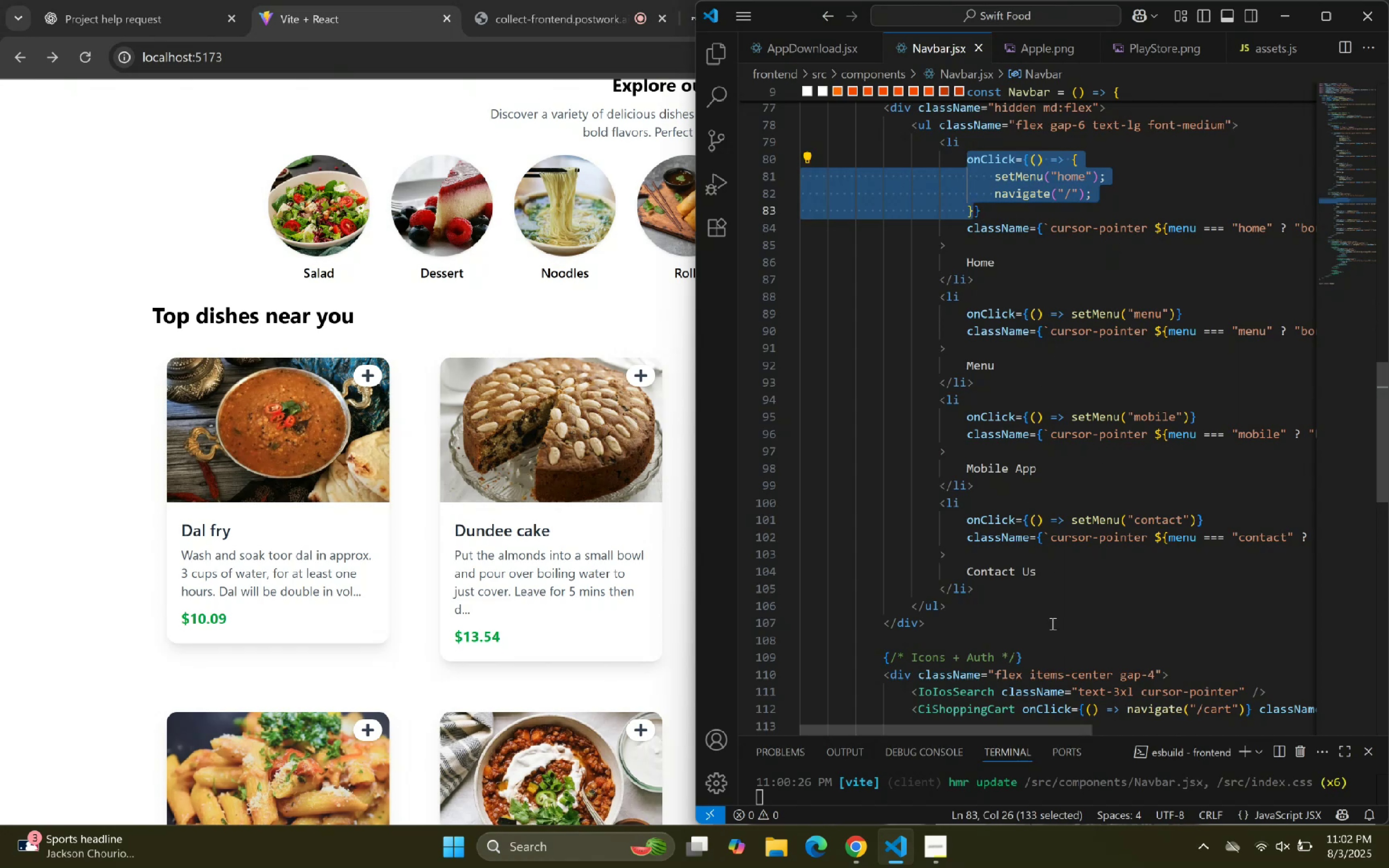 
scroll: coordinate [1061, 539], scroll_direction: down, amount: 9.0
 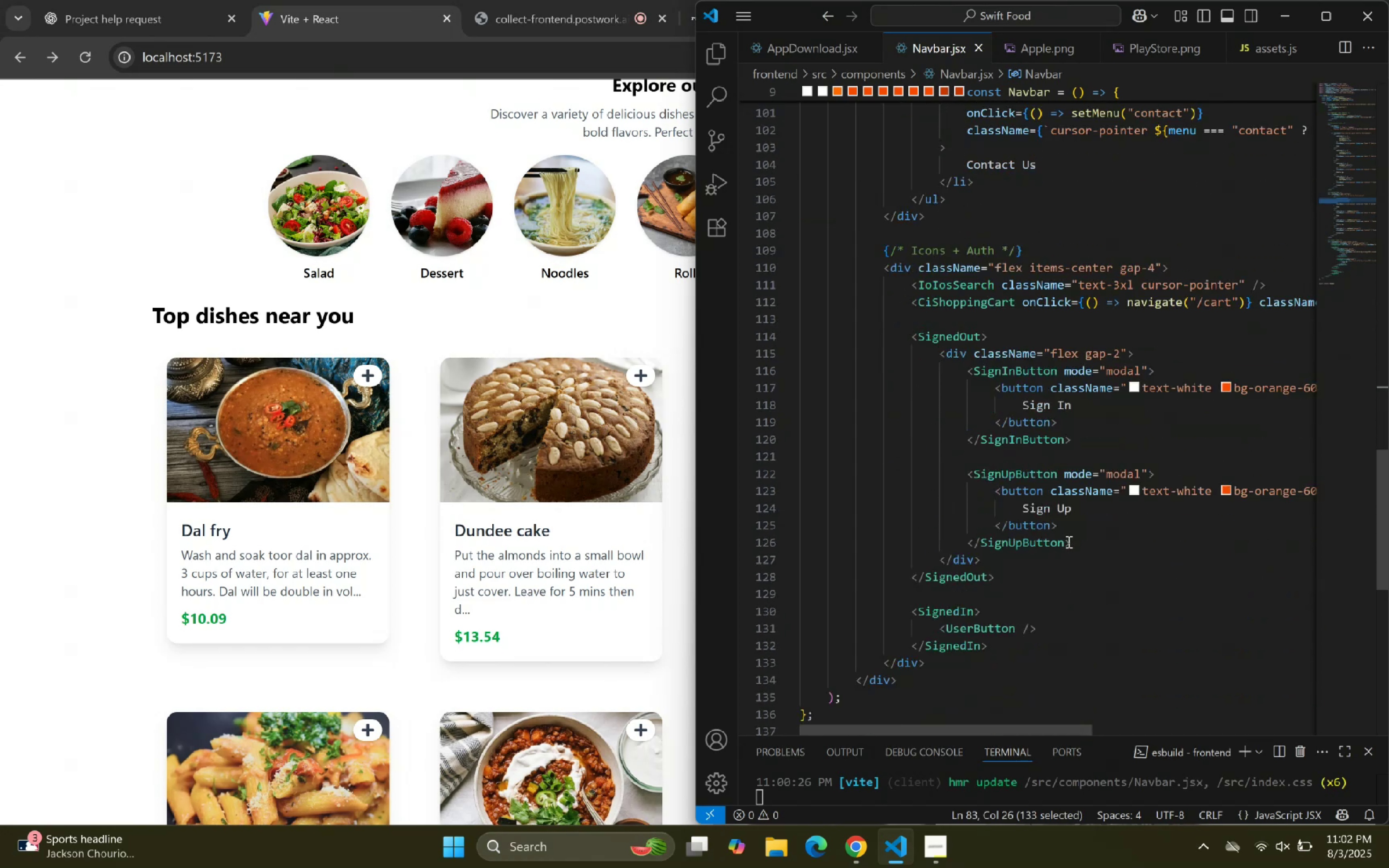 
scroll: coordinate [1038, 257], scroll_direction: up, amount: 36.0
 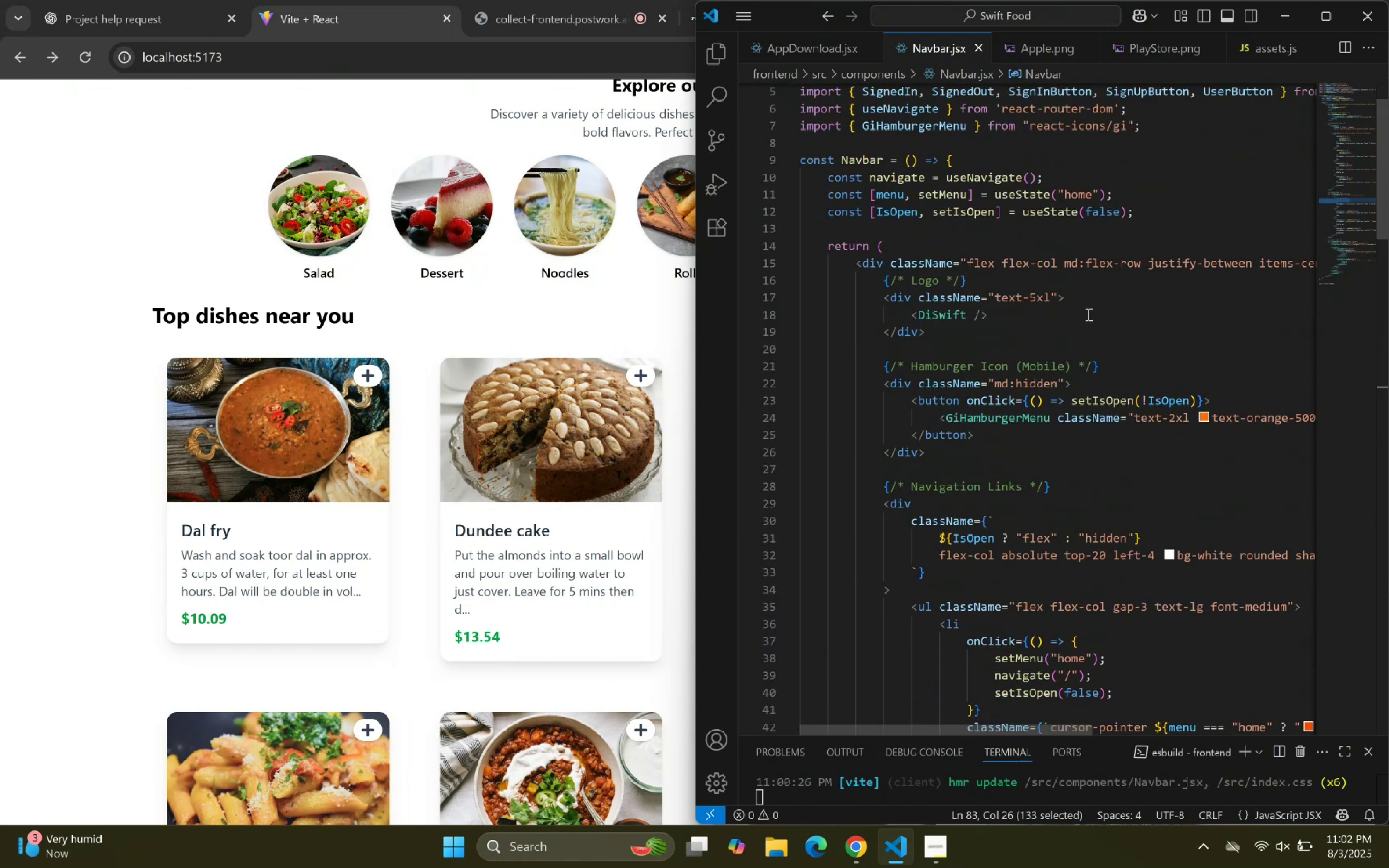 
left_click_drag(start_coordinate=[1090, 323], to_coordinate=[1093, 325])
 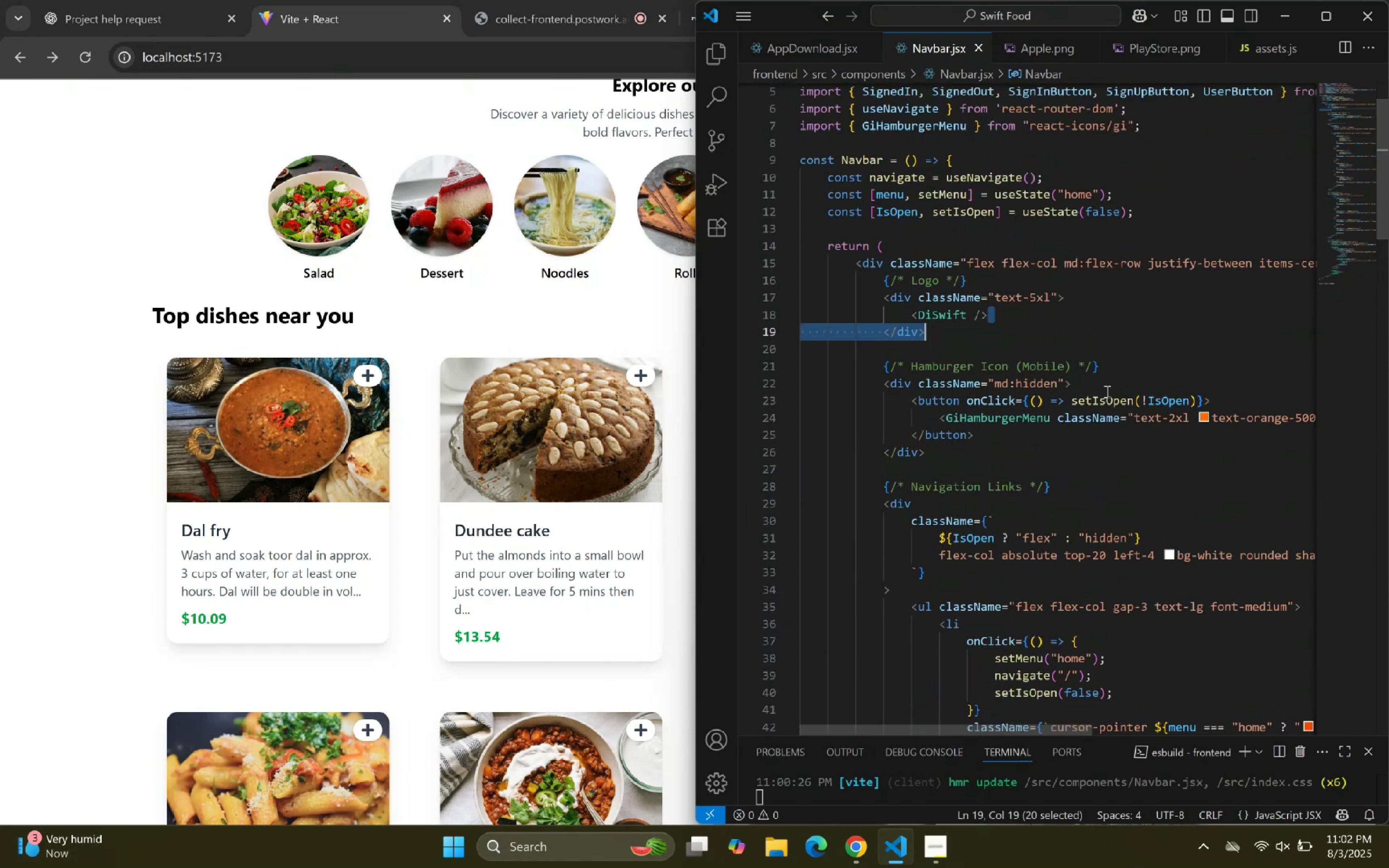 
double_click([1106, 391])
 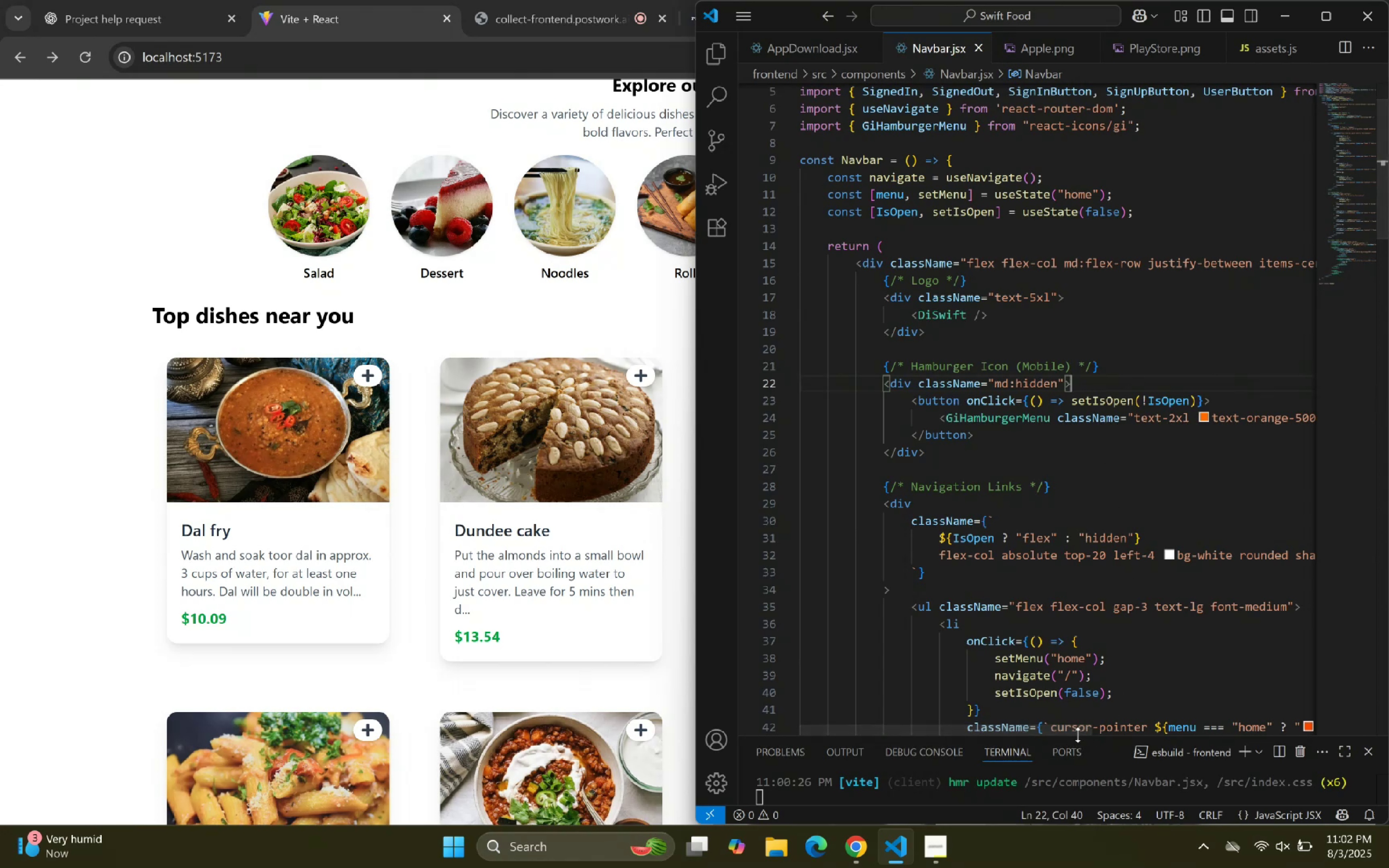 
left_click_drag(start_coordinate=[1070, 726], to_coordinate=[1061, 682])
 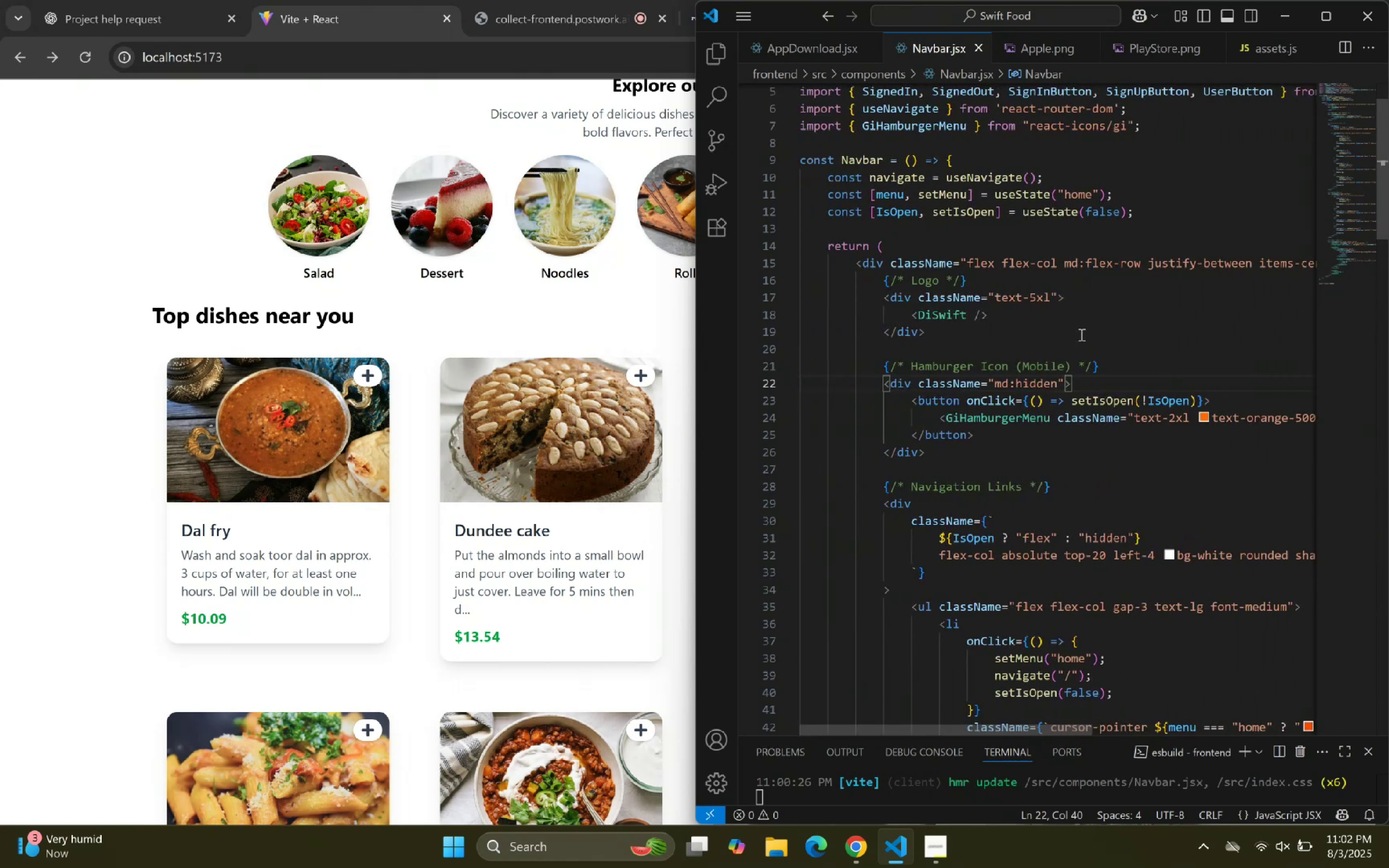 
left_click([1083, 328])
 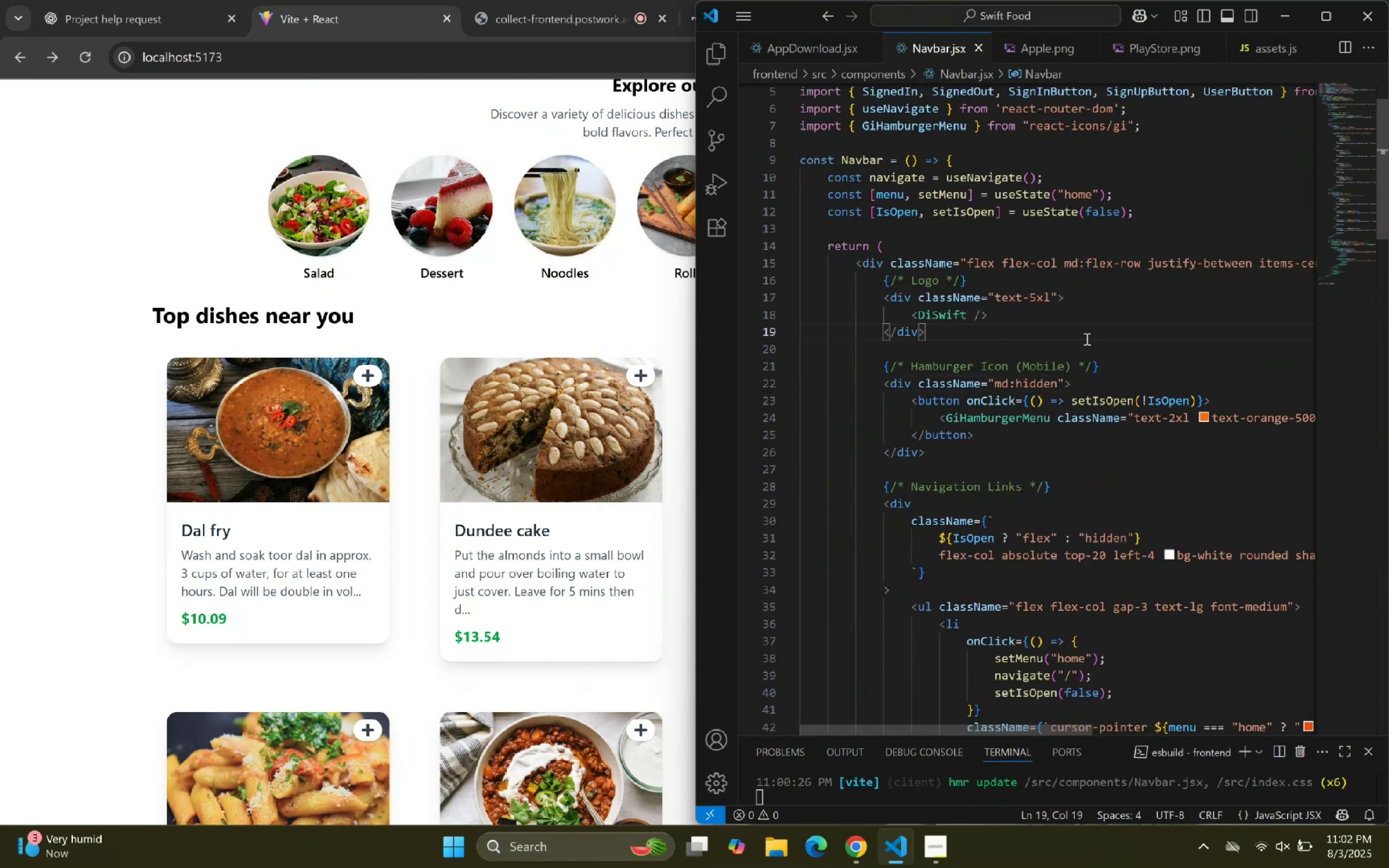 
key(Alt+Z)
 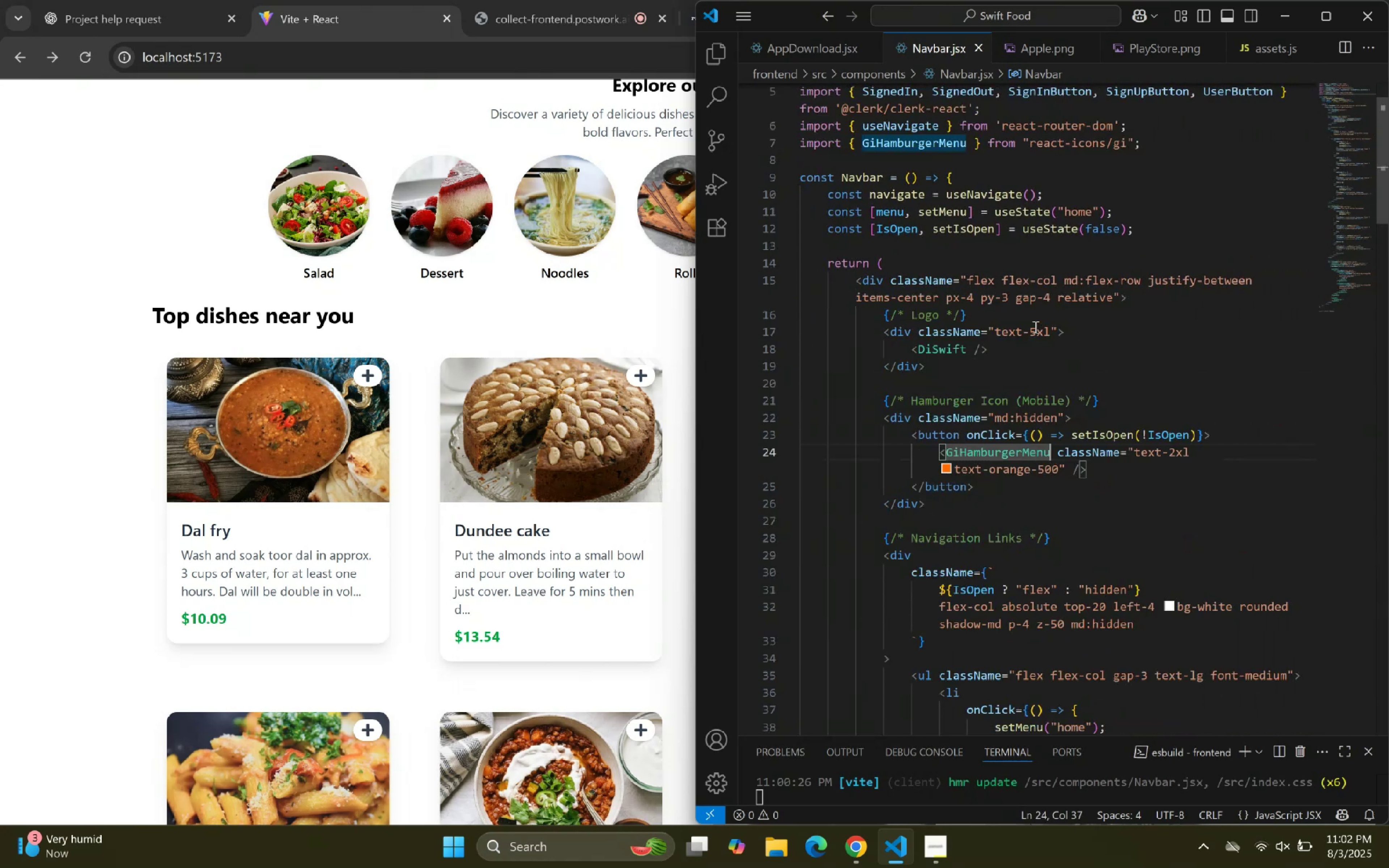 
double_click([1043, 333])
 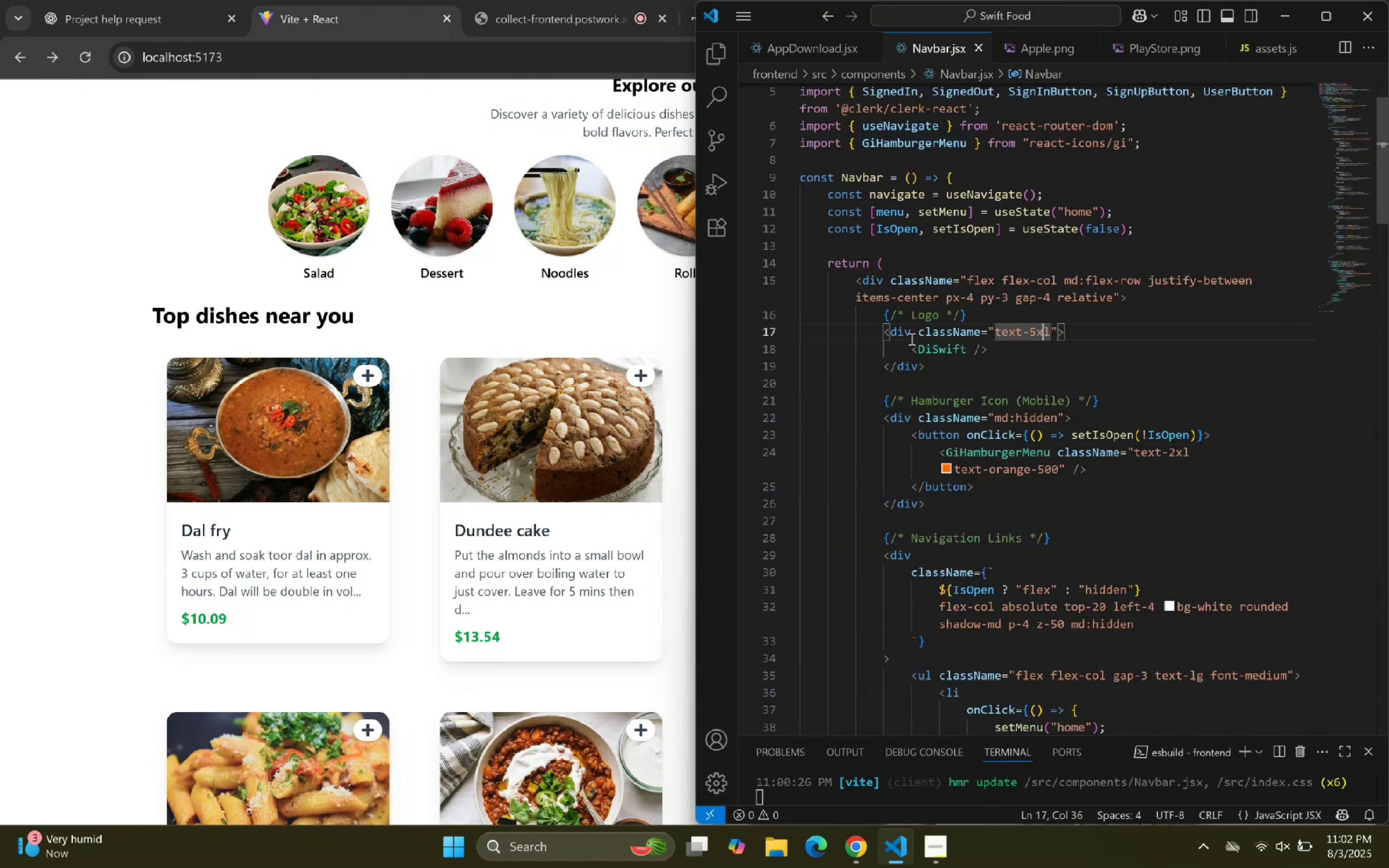 
left_click([917, 335])
 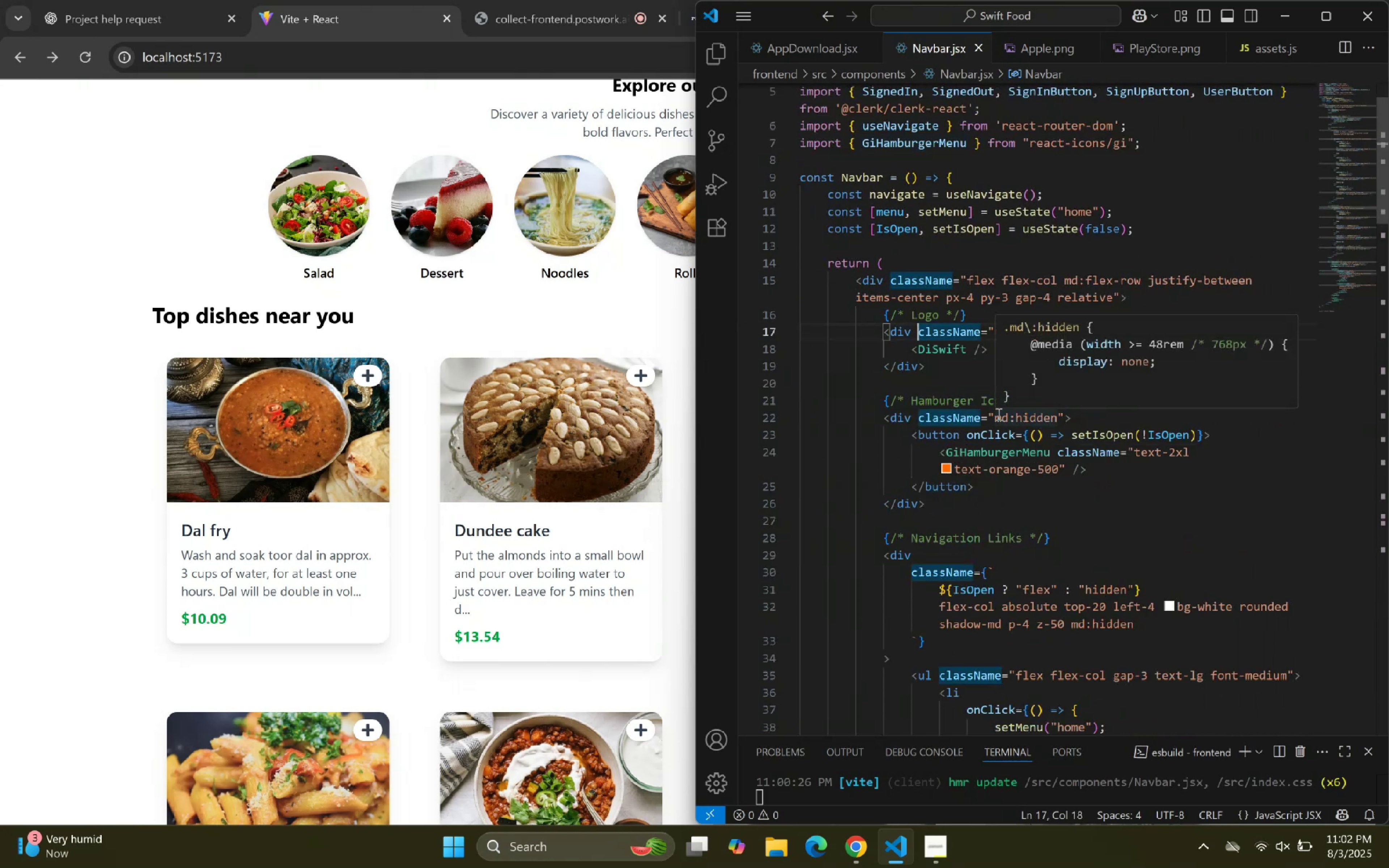 
key(Enter)
 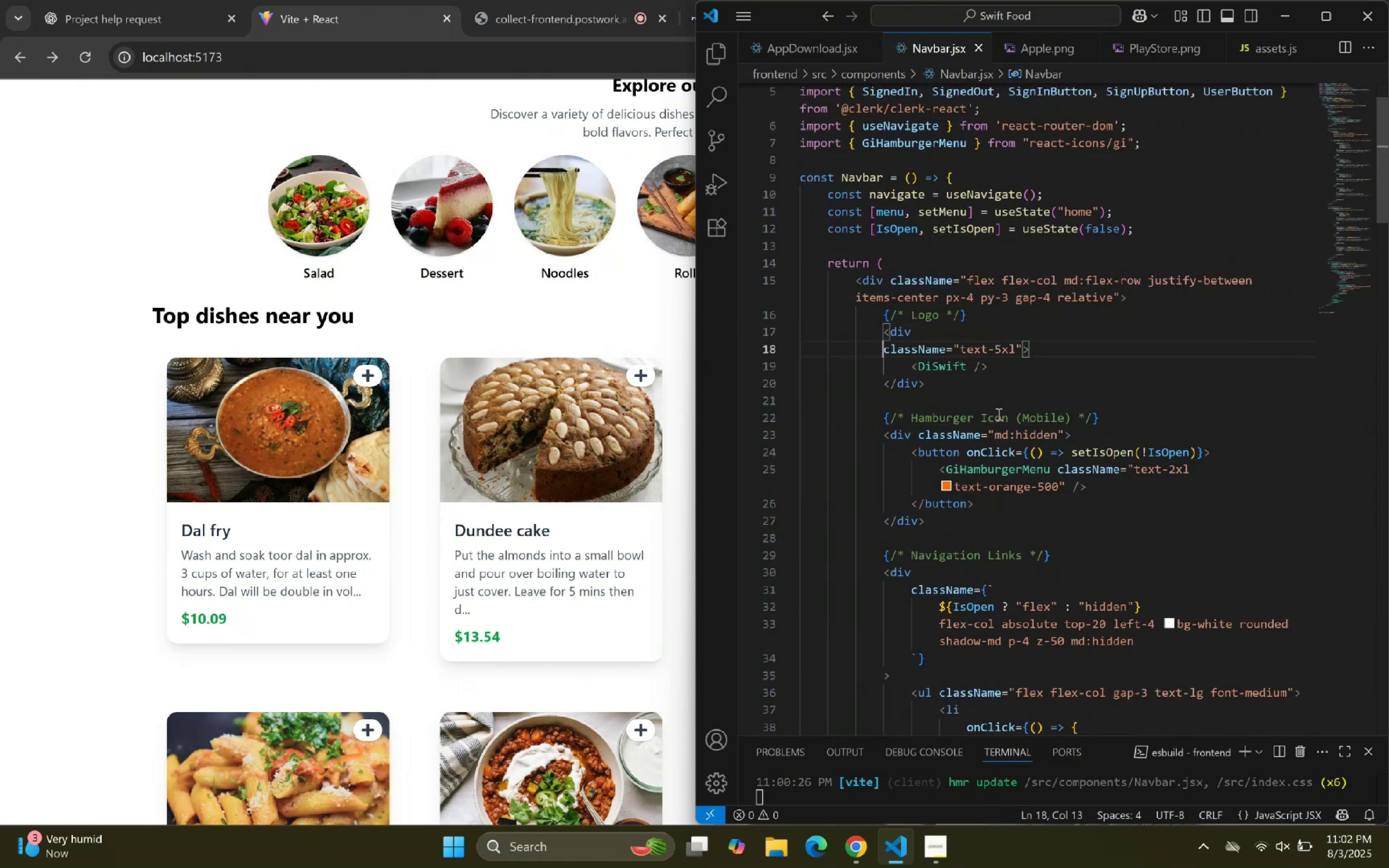 
key(Enter)
 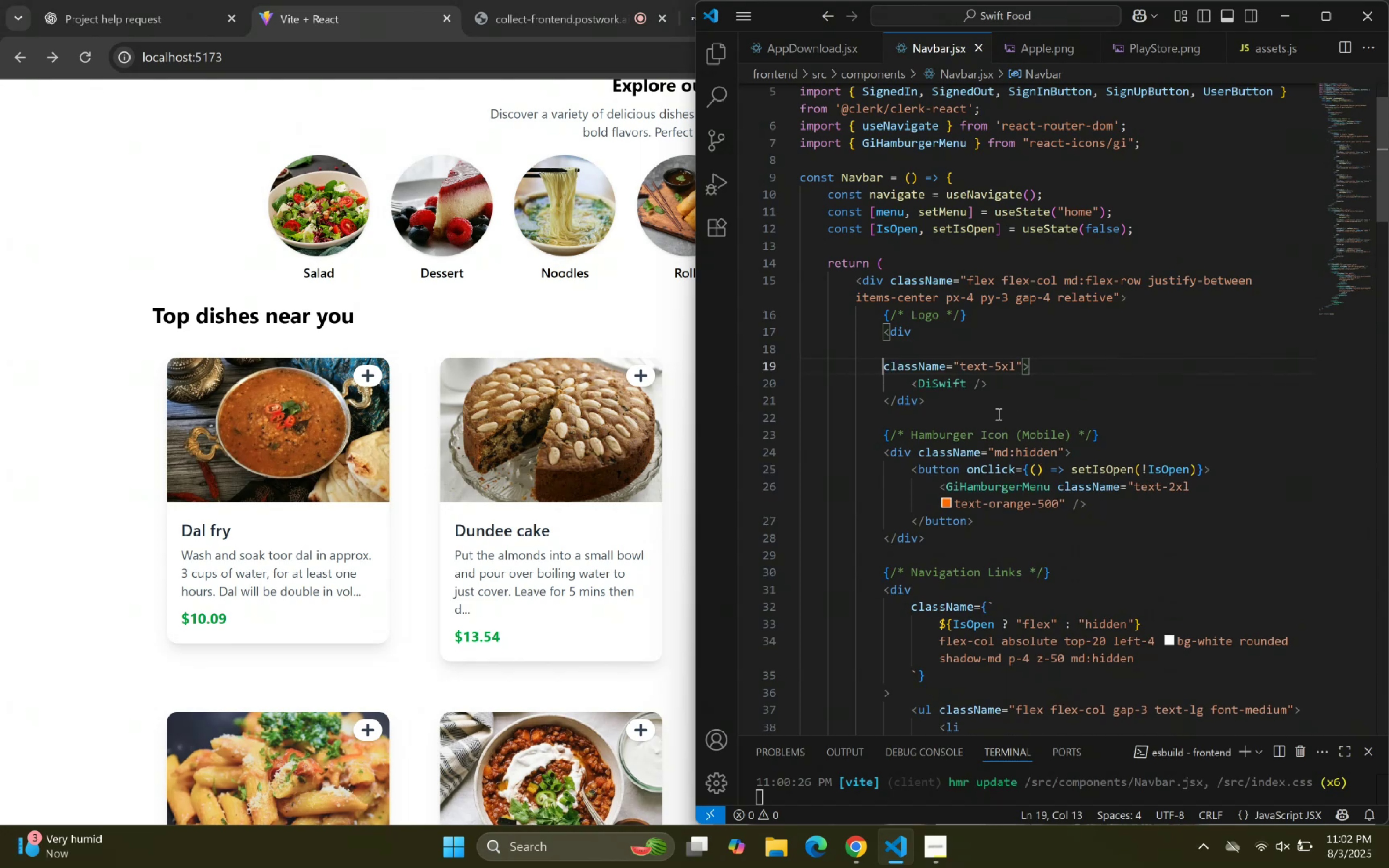 
key(ArrowUp)
 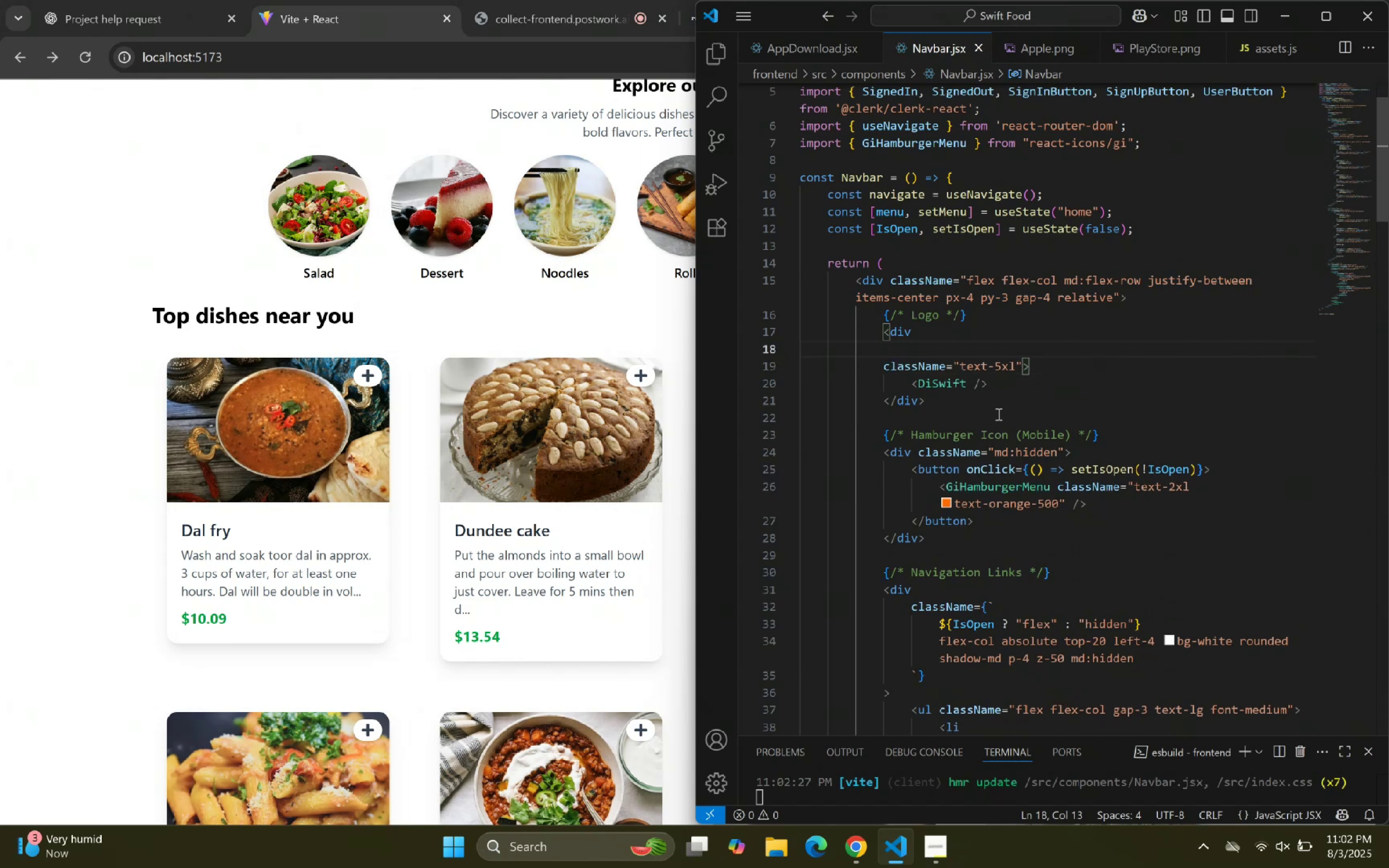 
key(Control+V)
 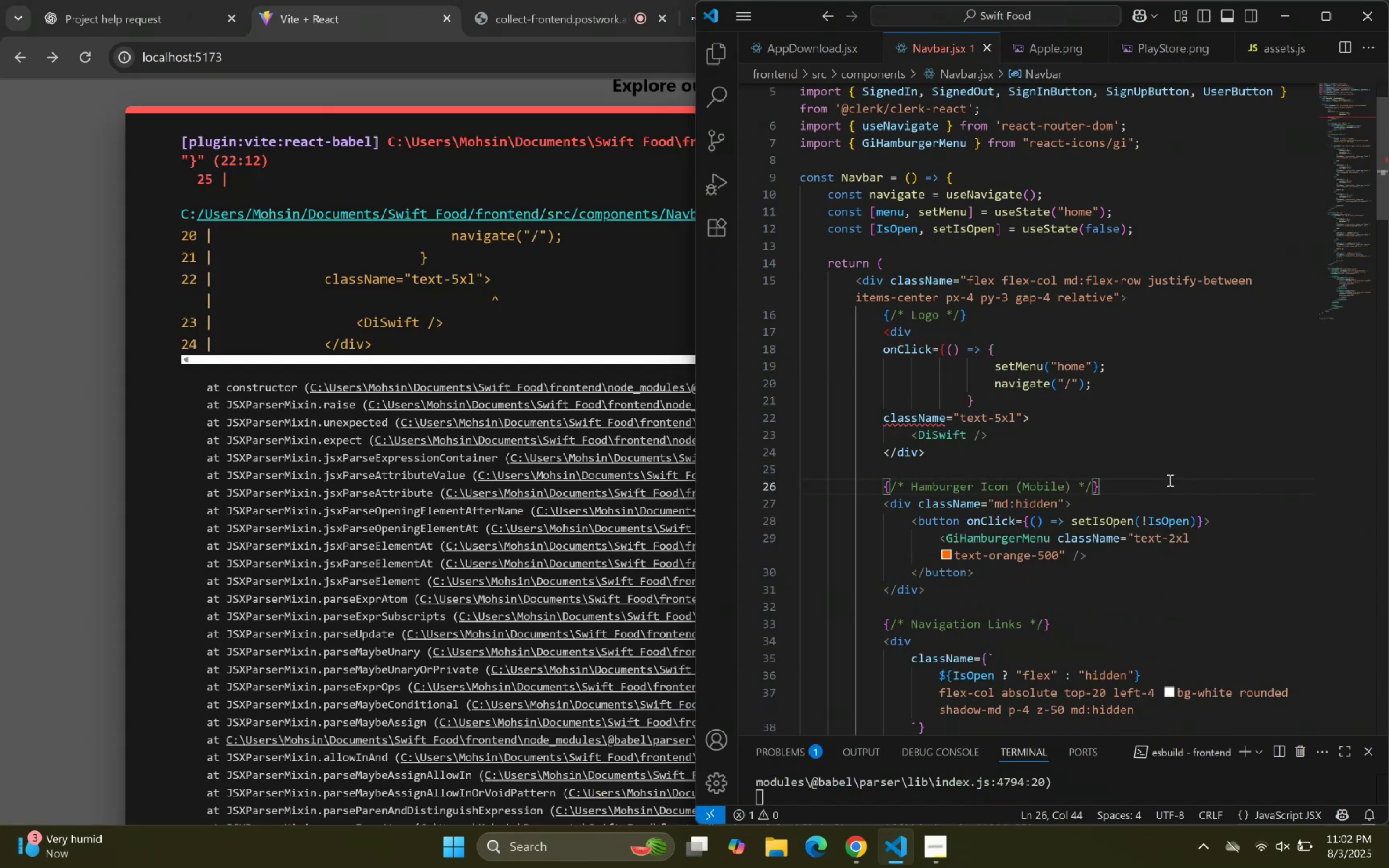 
wait(5.99)
 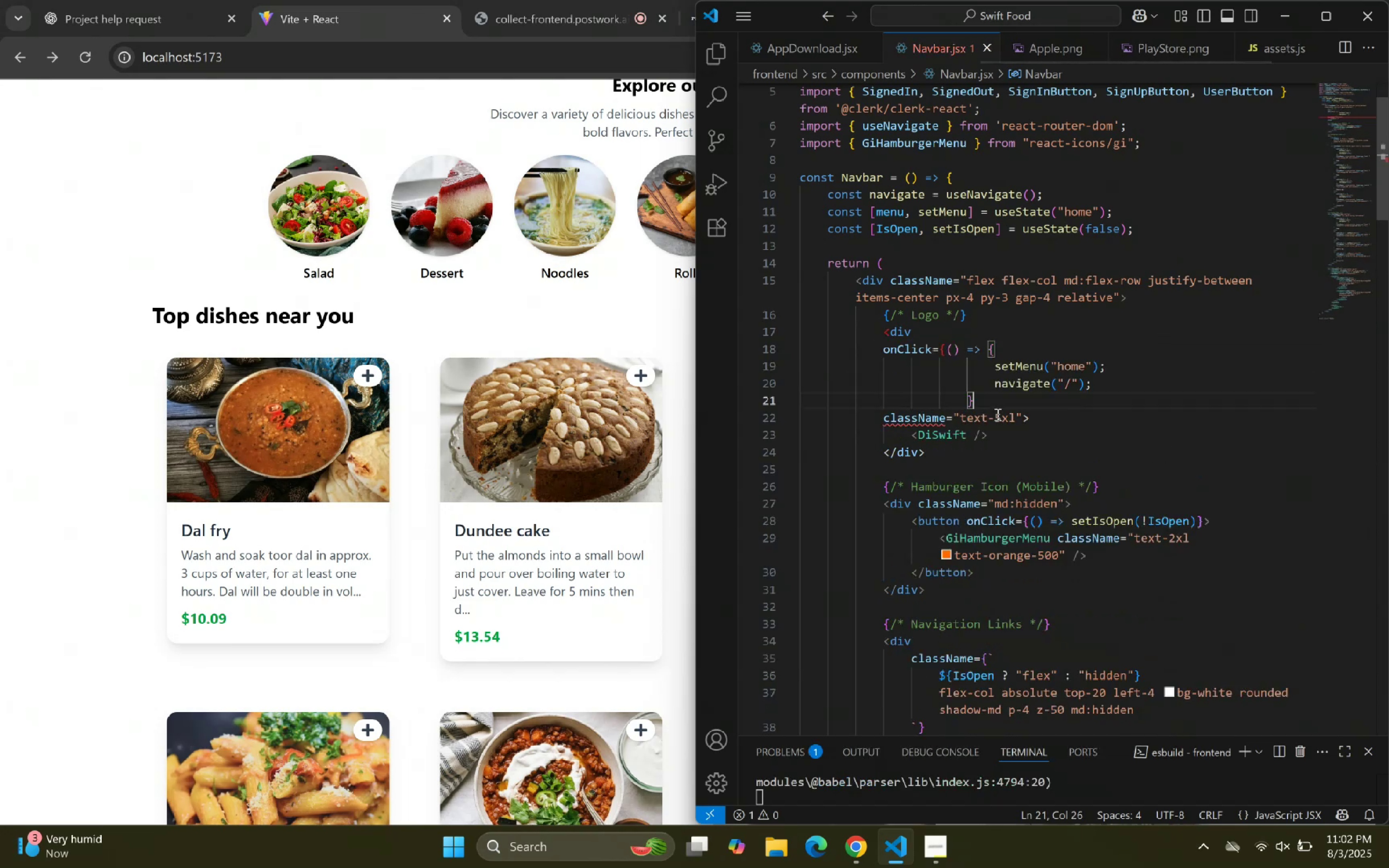 
key(Control+Z)
 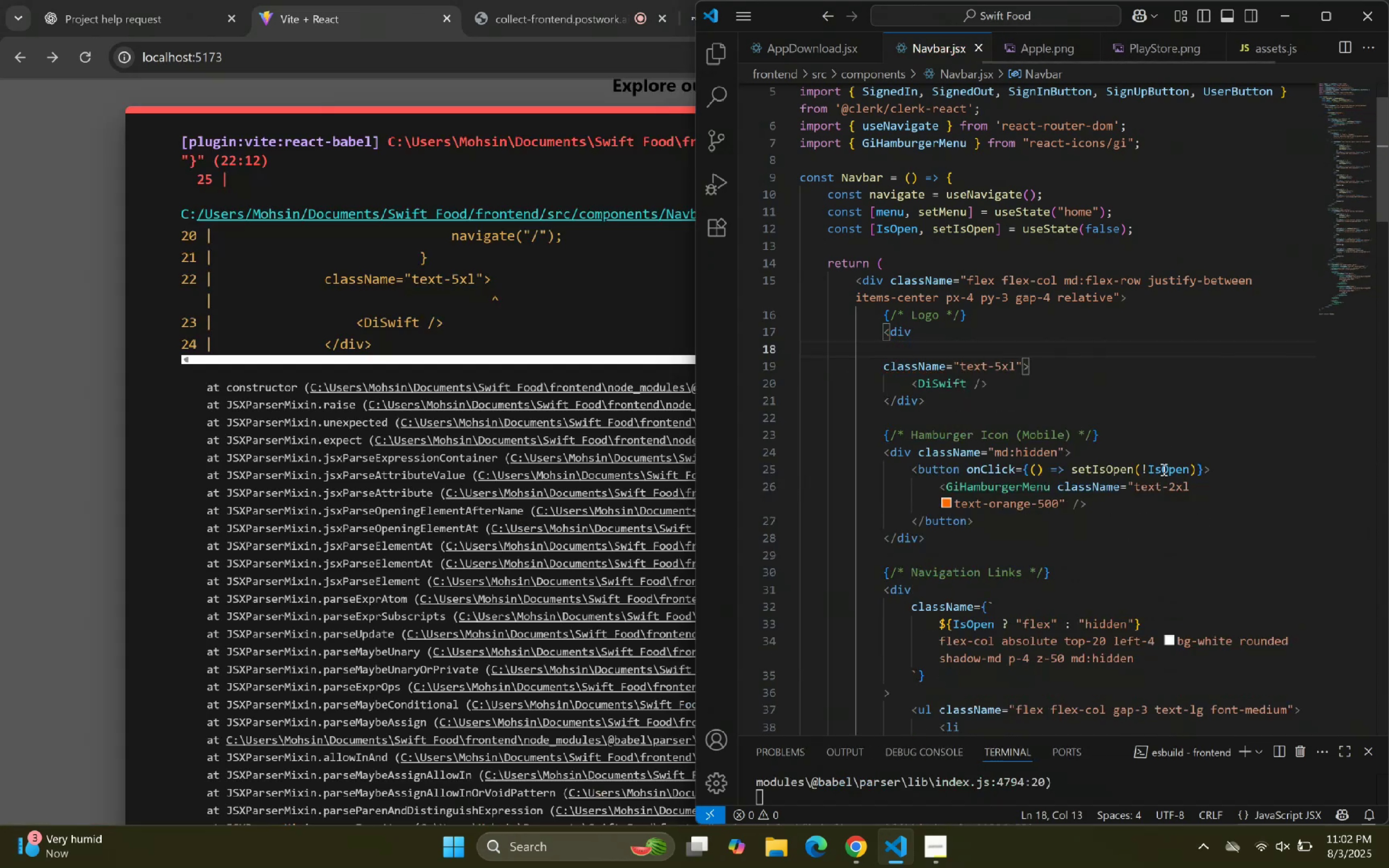 
type(onc)
 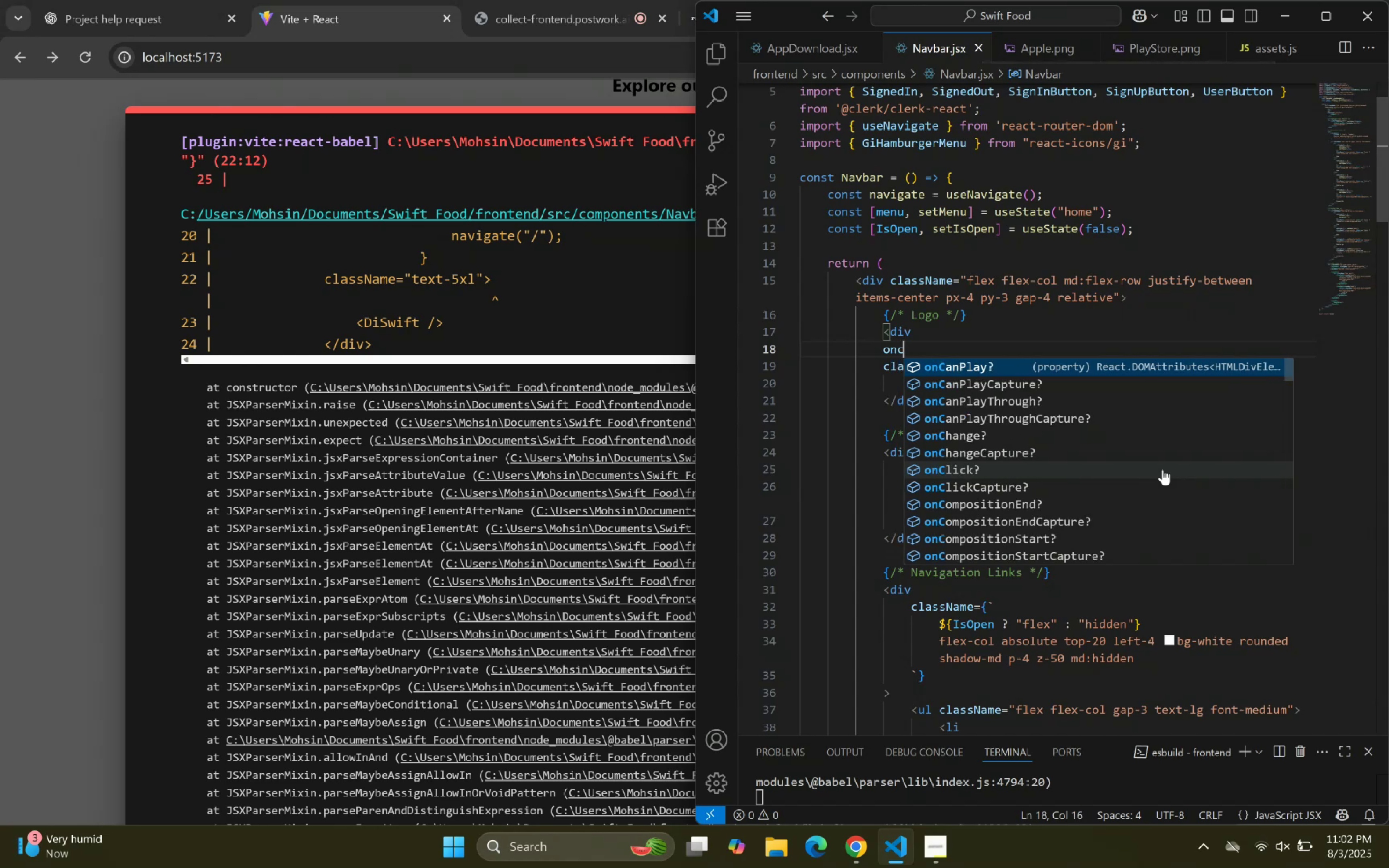 
key(Enter)
 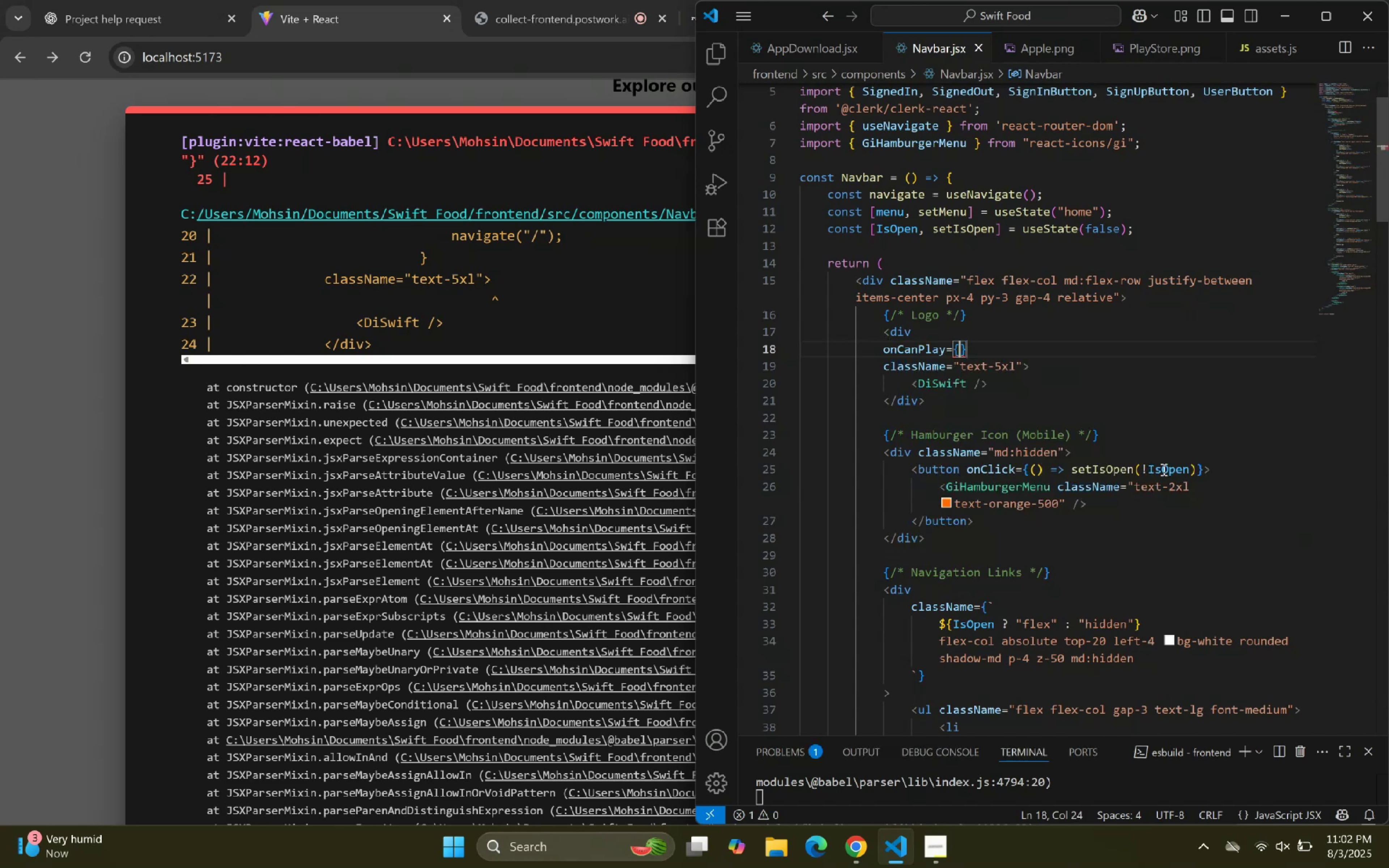 
key(Control+ControlLeft)
 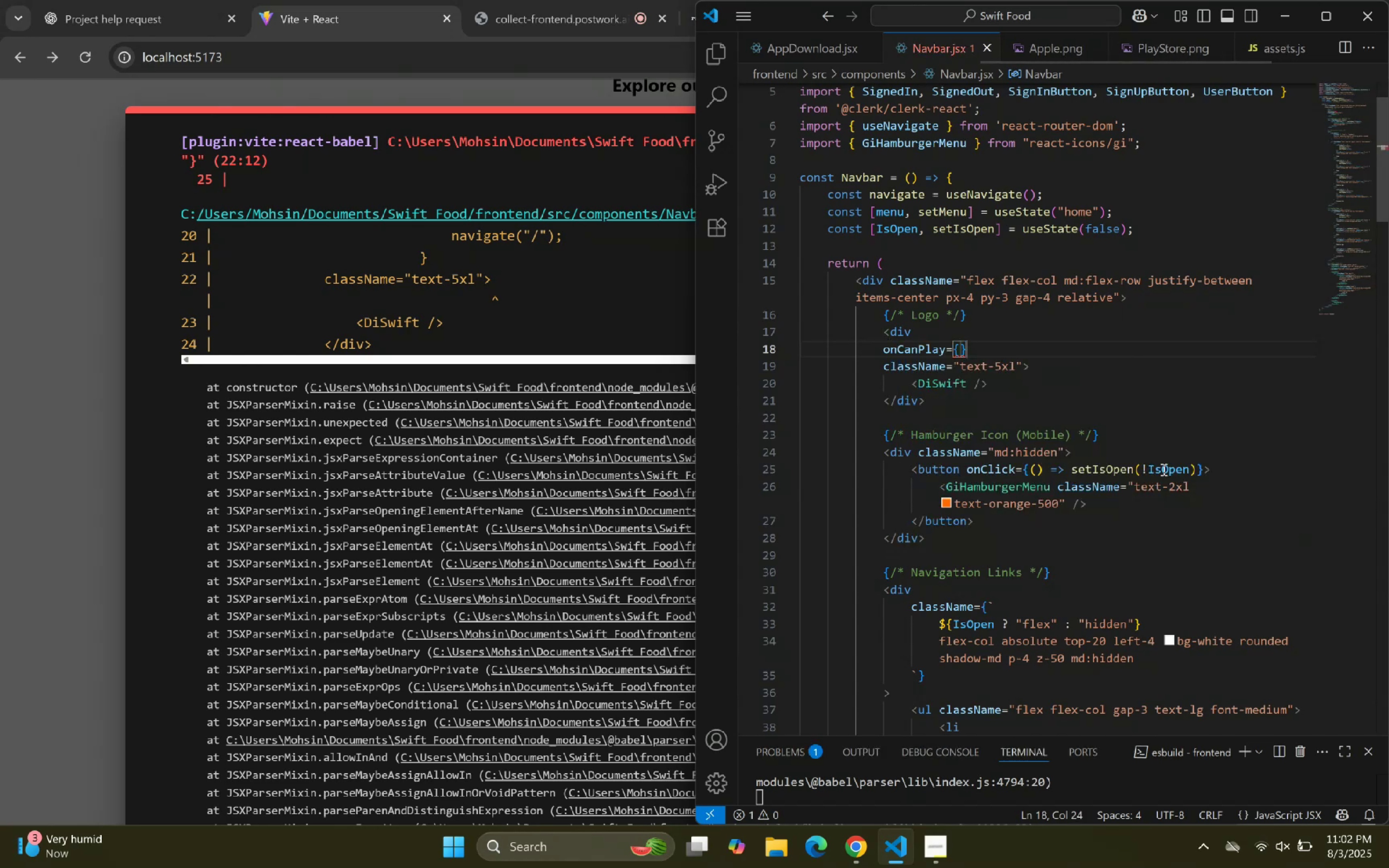 
key(Control+Z)
 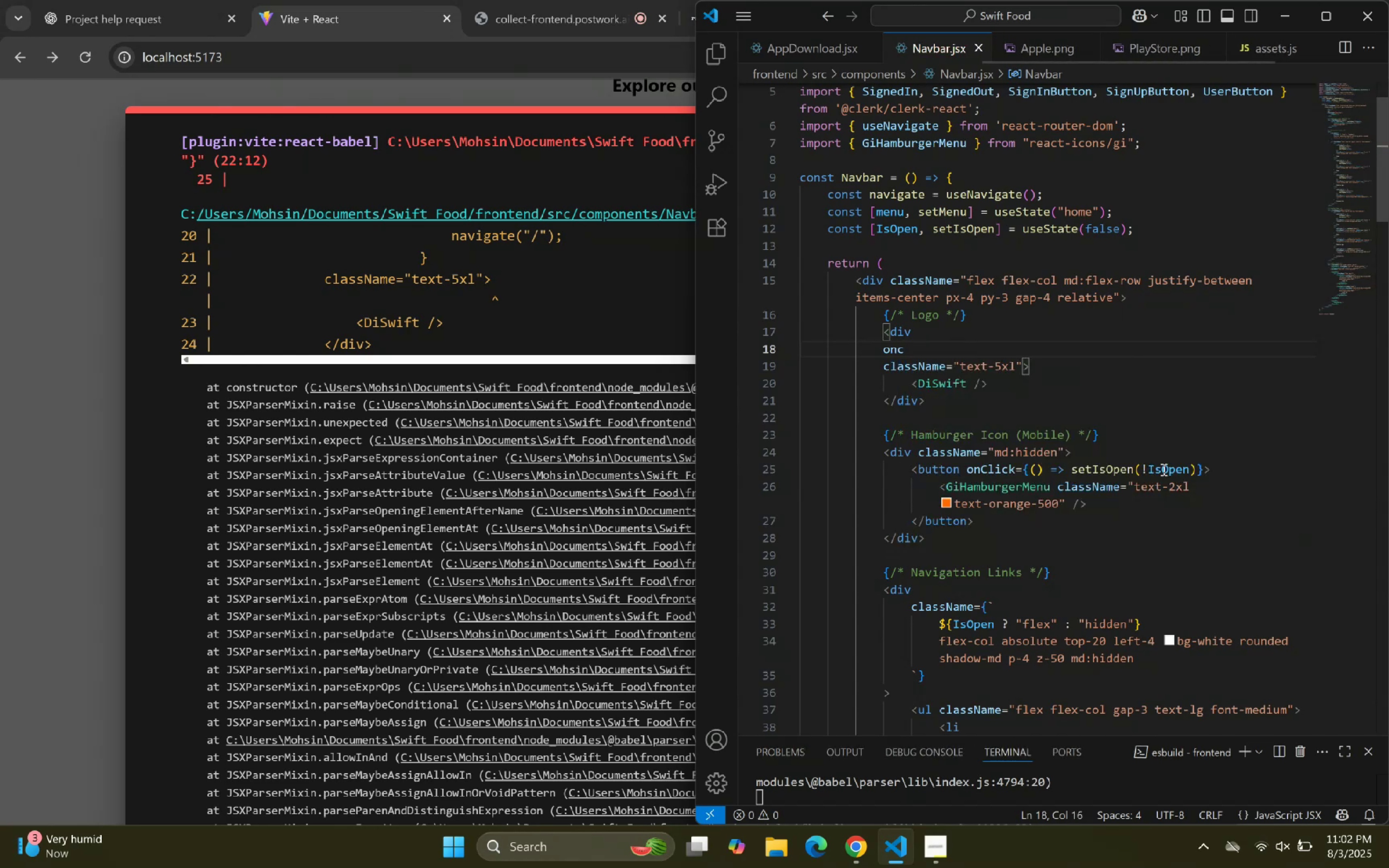 
type(li)
 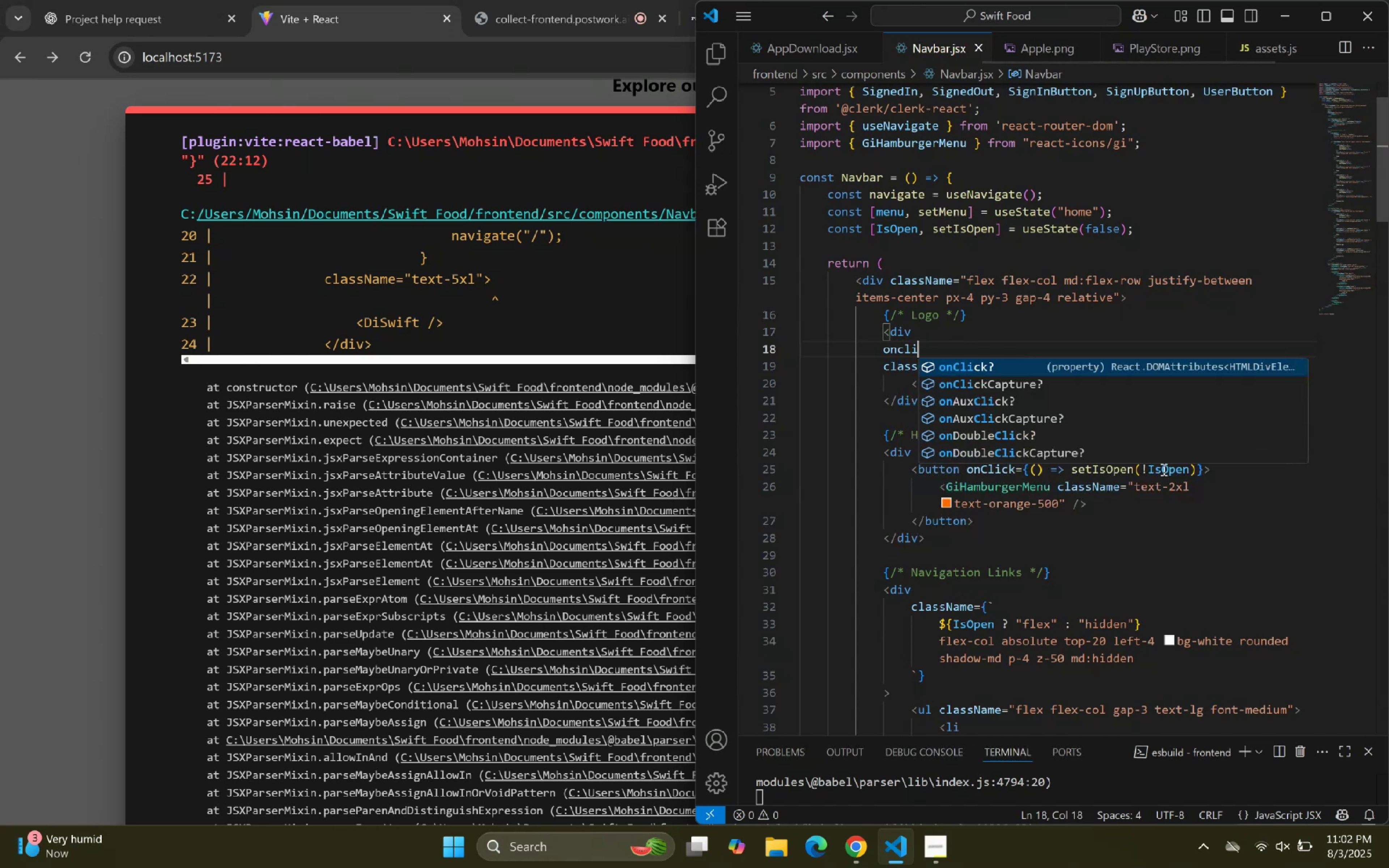 
key(Enter)
 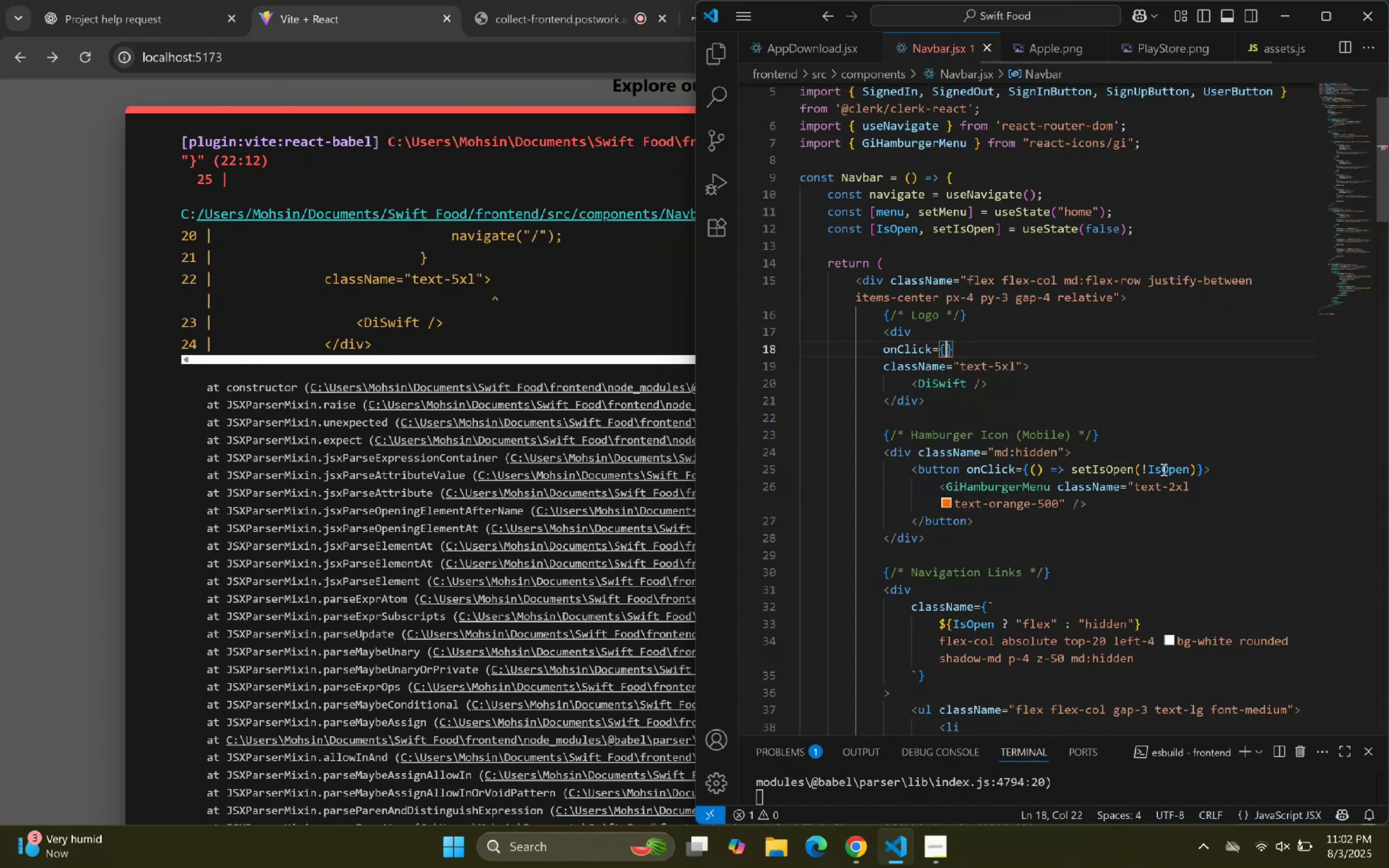 
key(Shift+9)
 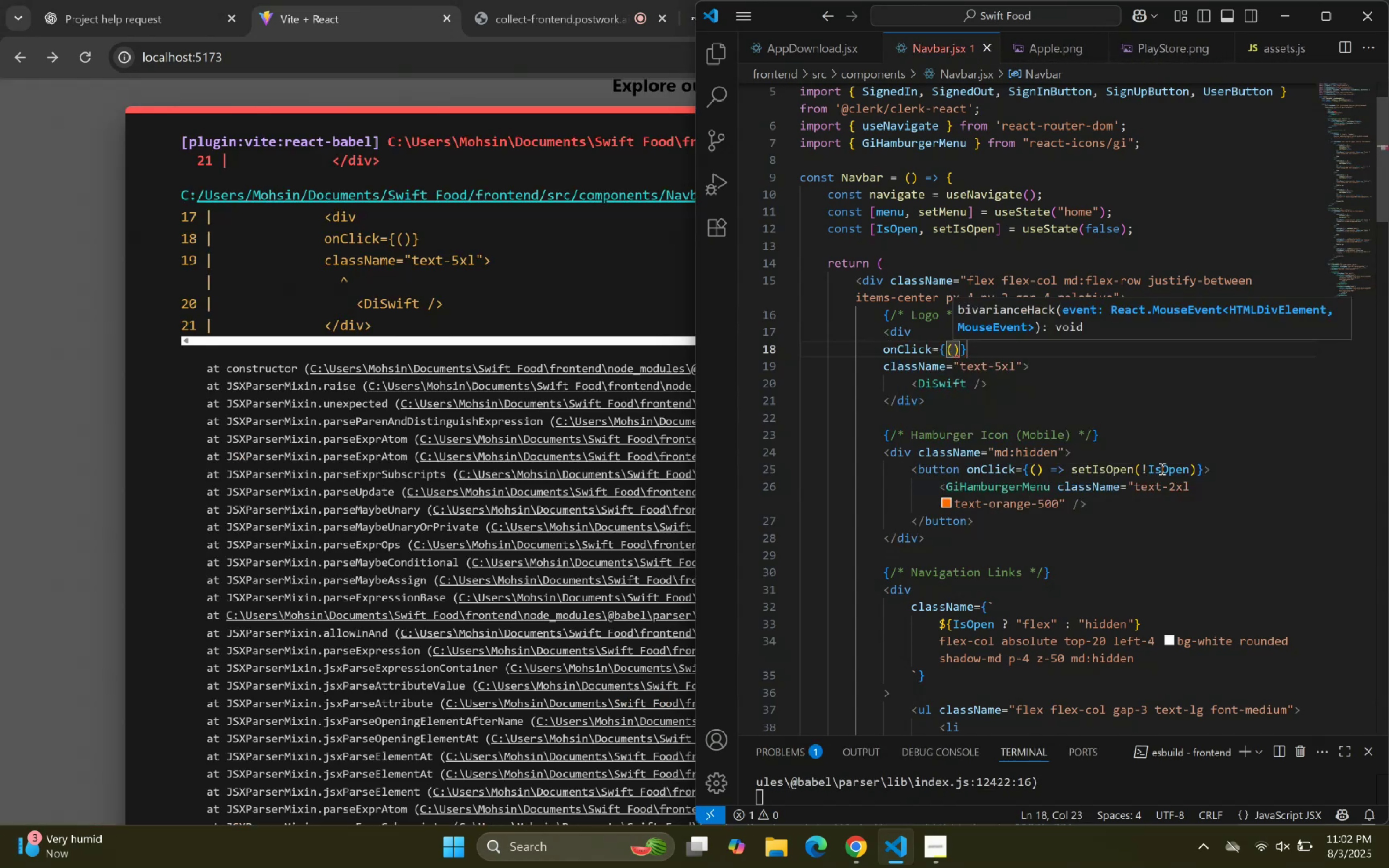 
key(ArrowRight)
 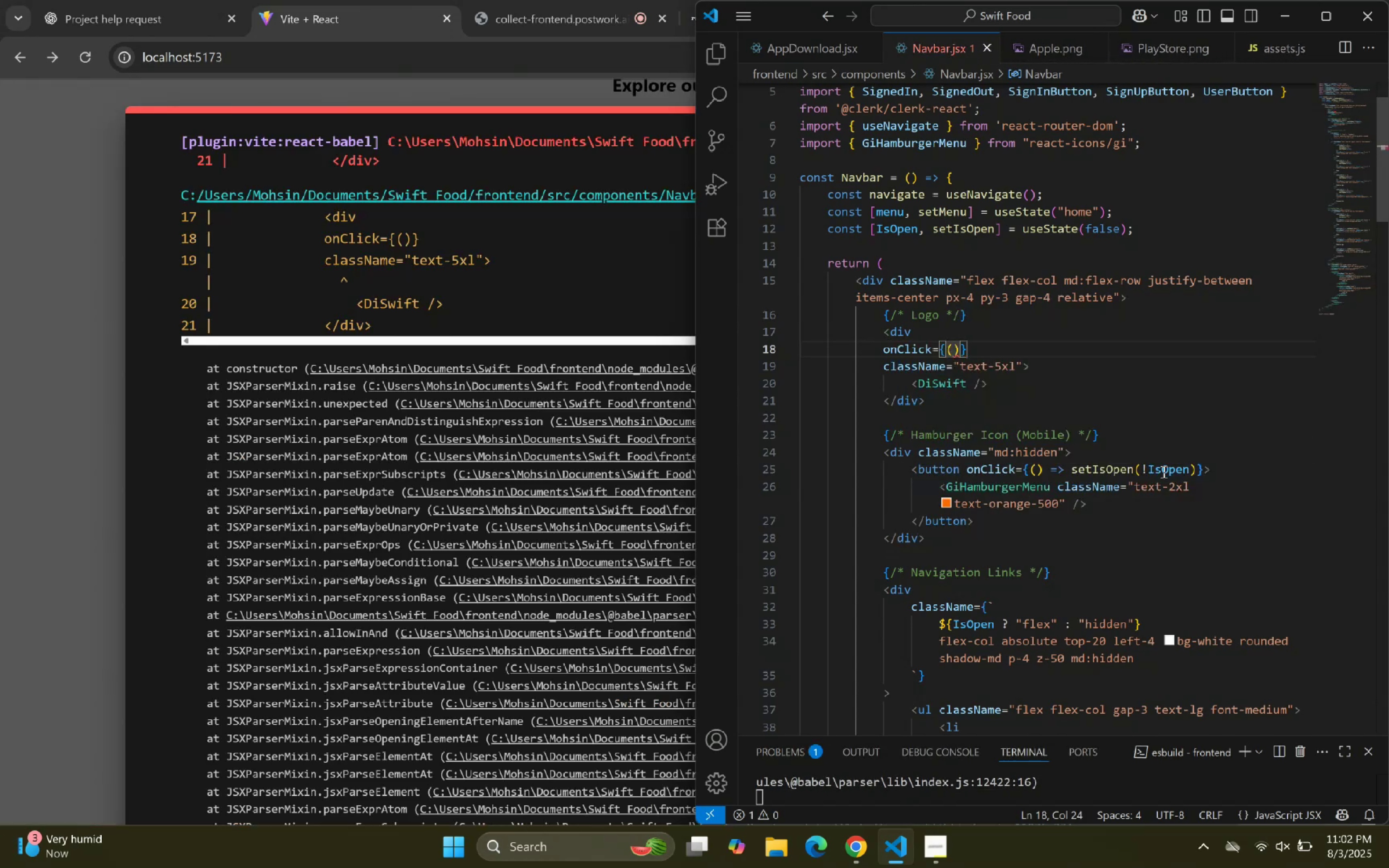 
type(nav)
 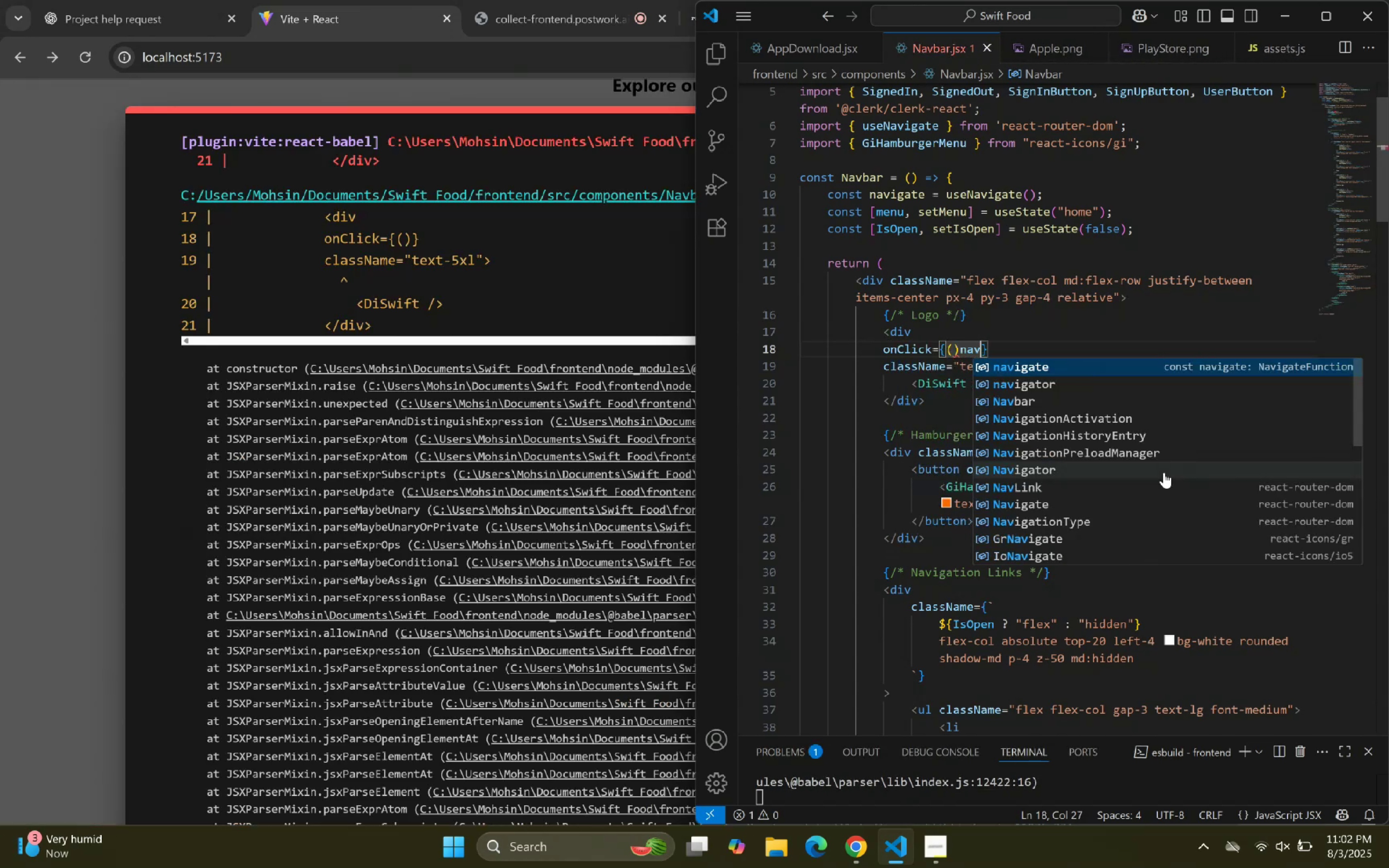 
key(Enter)
 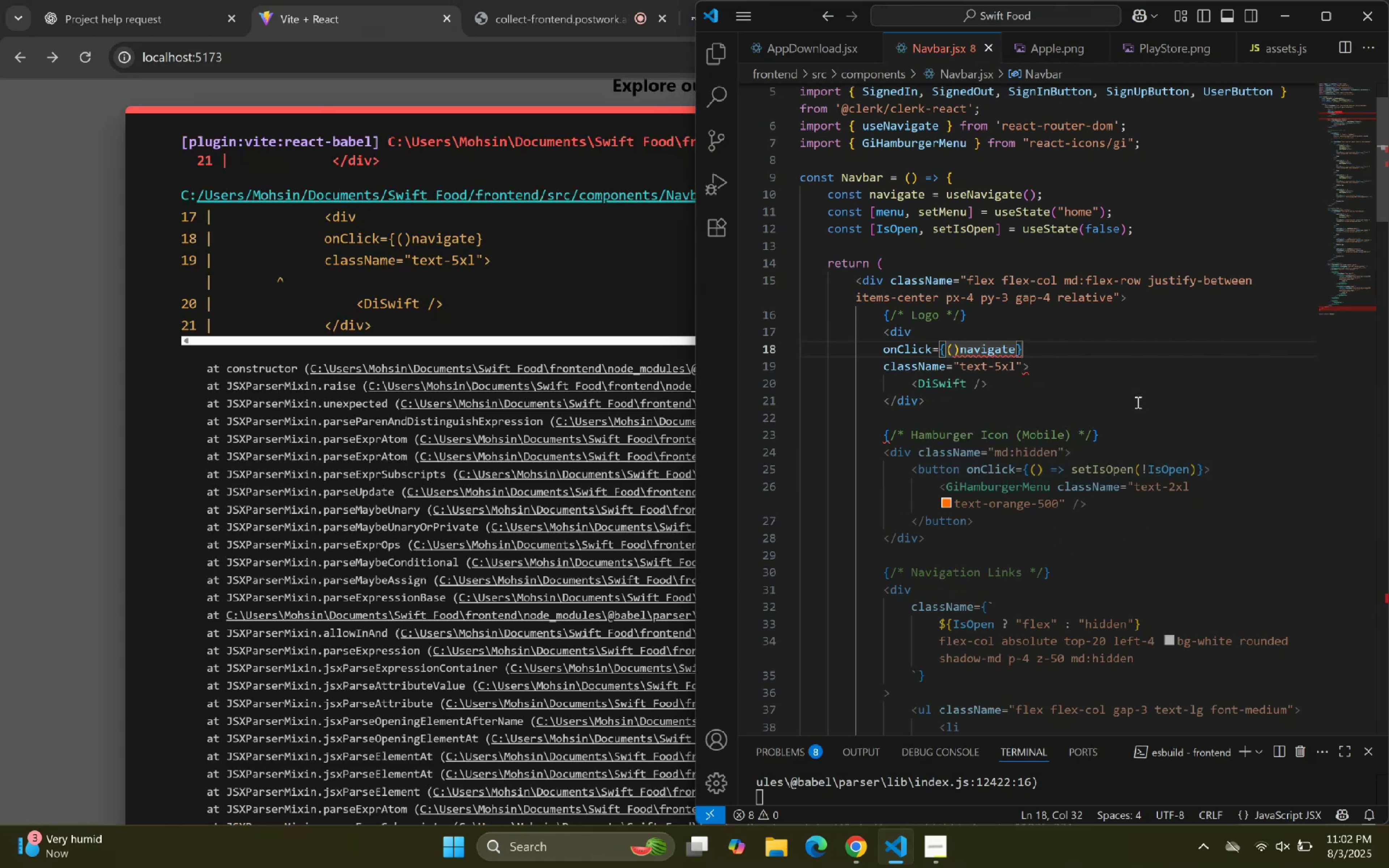 
wait(7.87)
 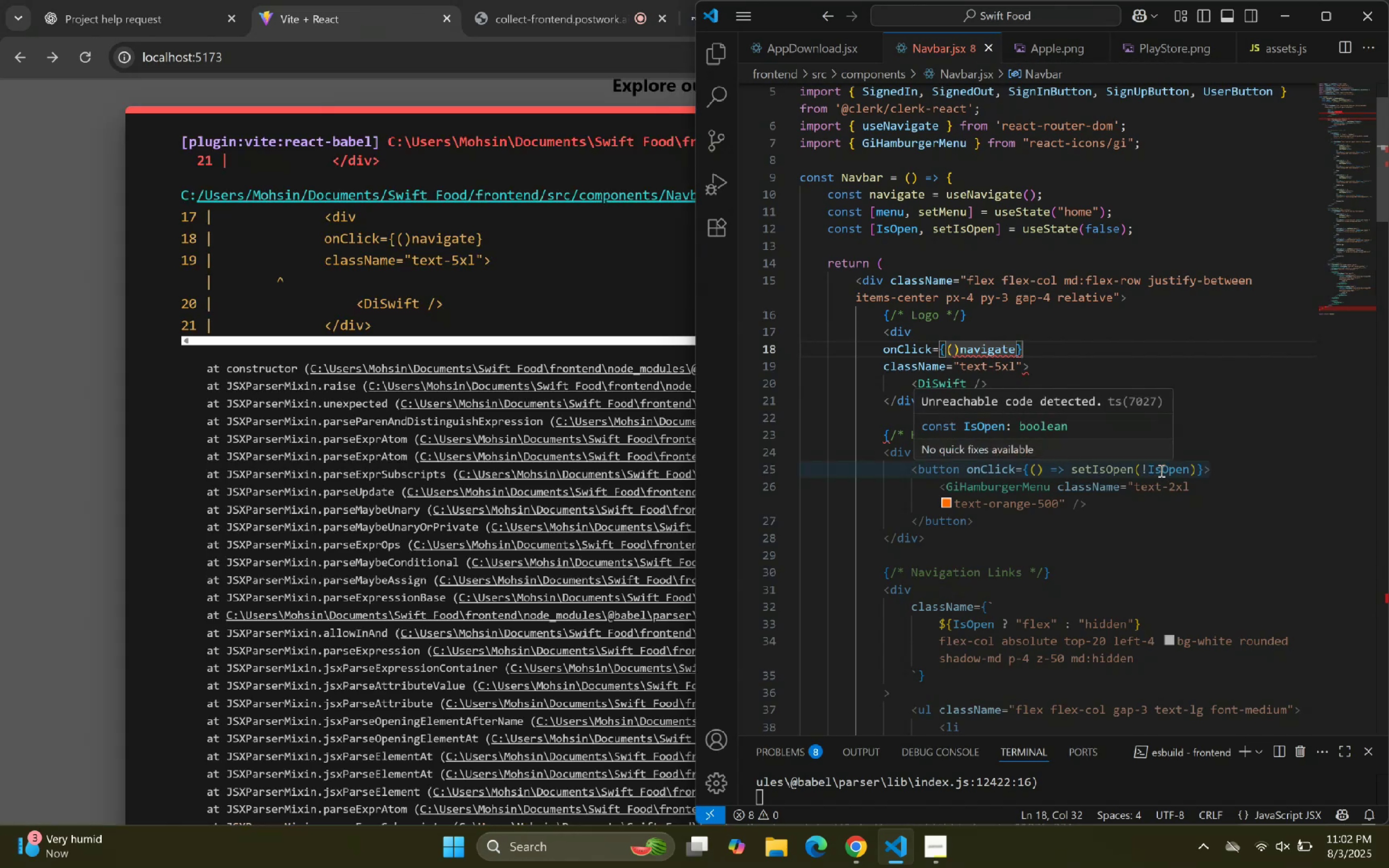 
scroll: coordinate [1113, 415], scroll_direction: down, amount: 7.0
 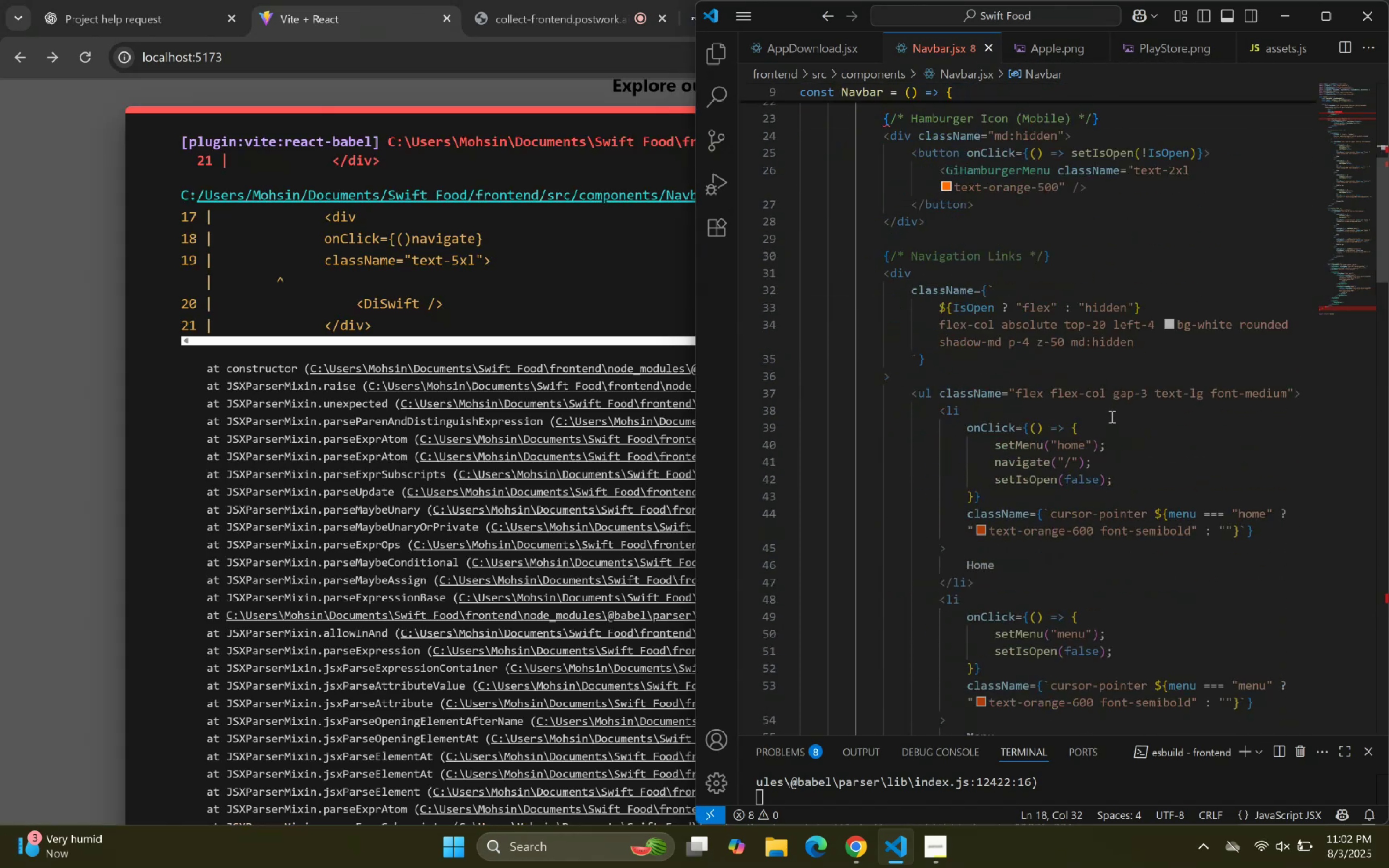 
scroll: coordinate [1110, 404], scroll_direction: up, amount: 11.0
 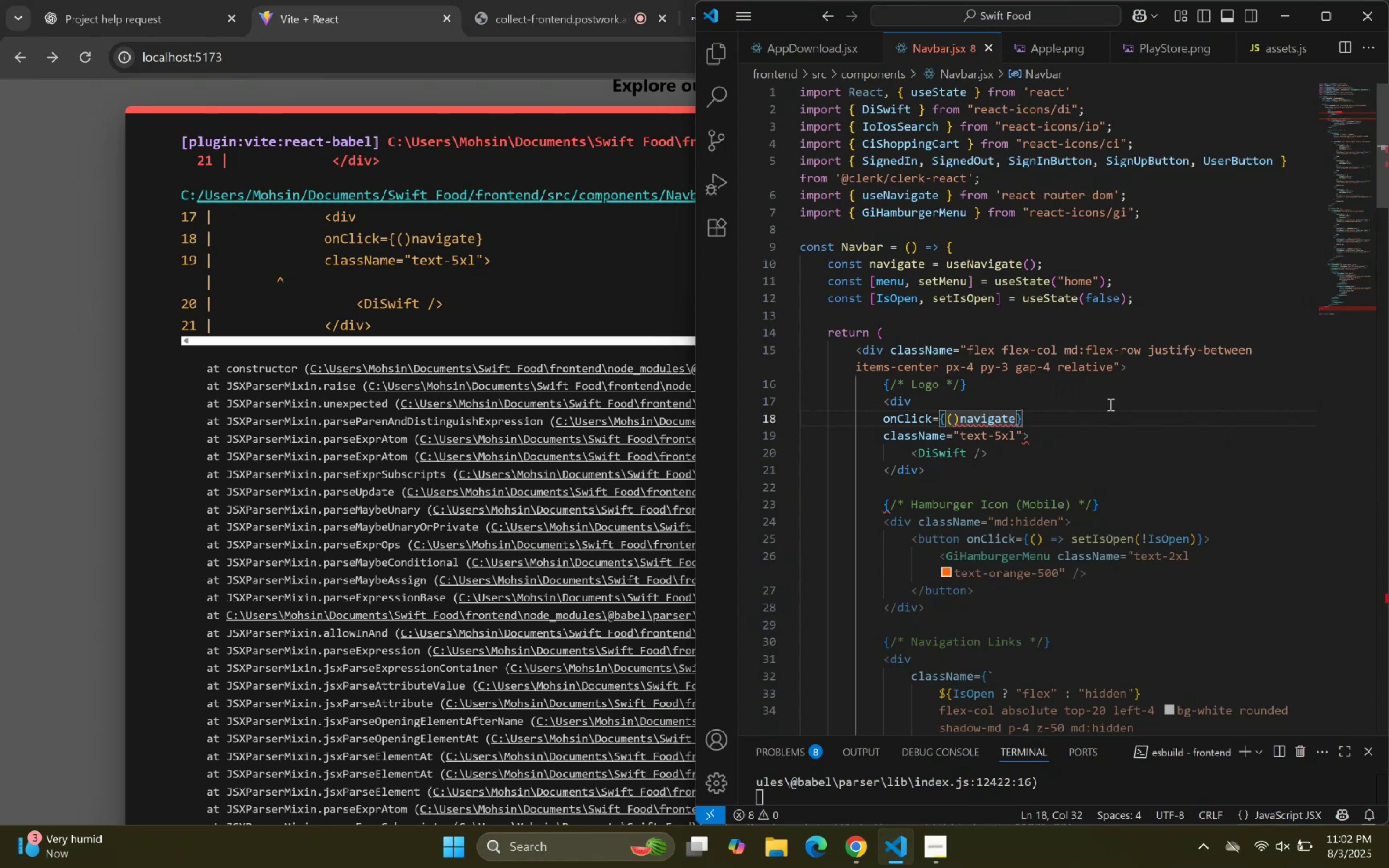 
key(Space)
 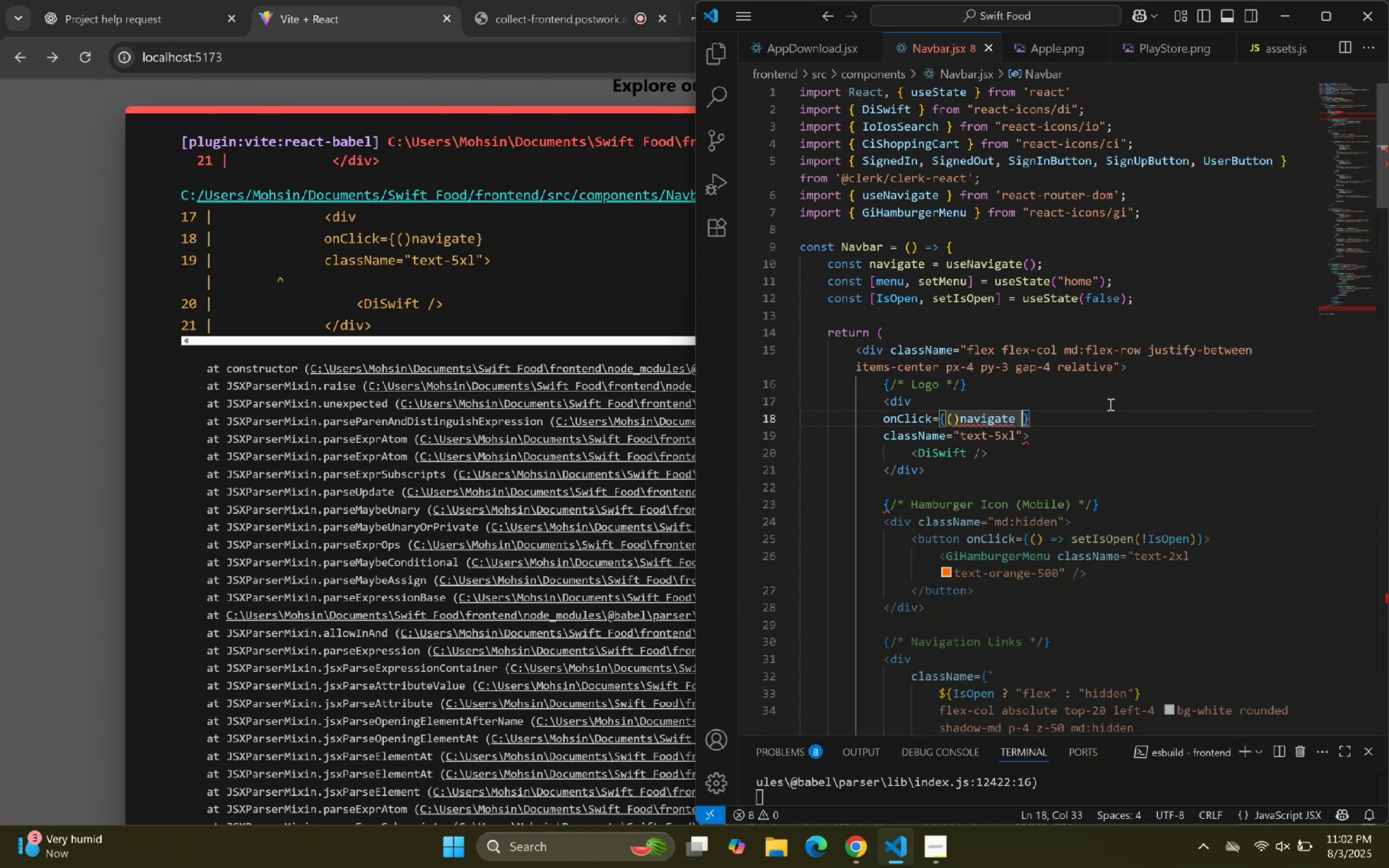 
key(Equal)
 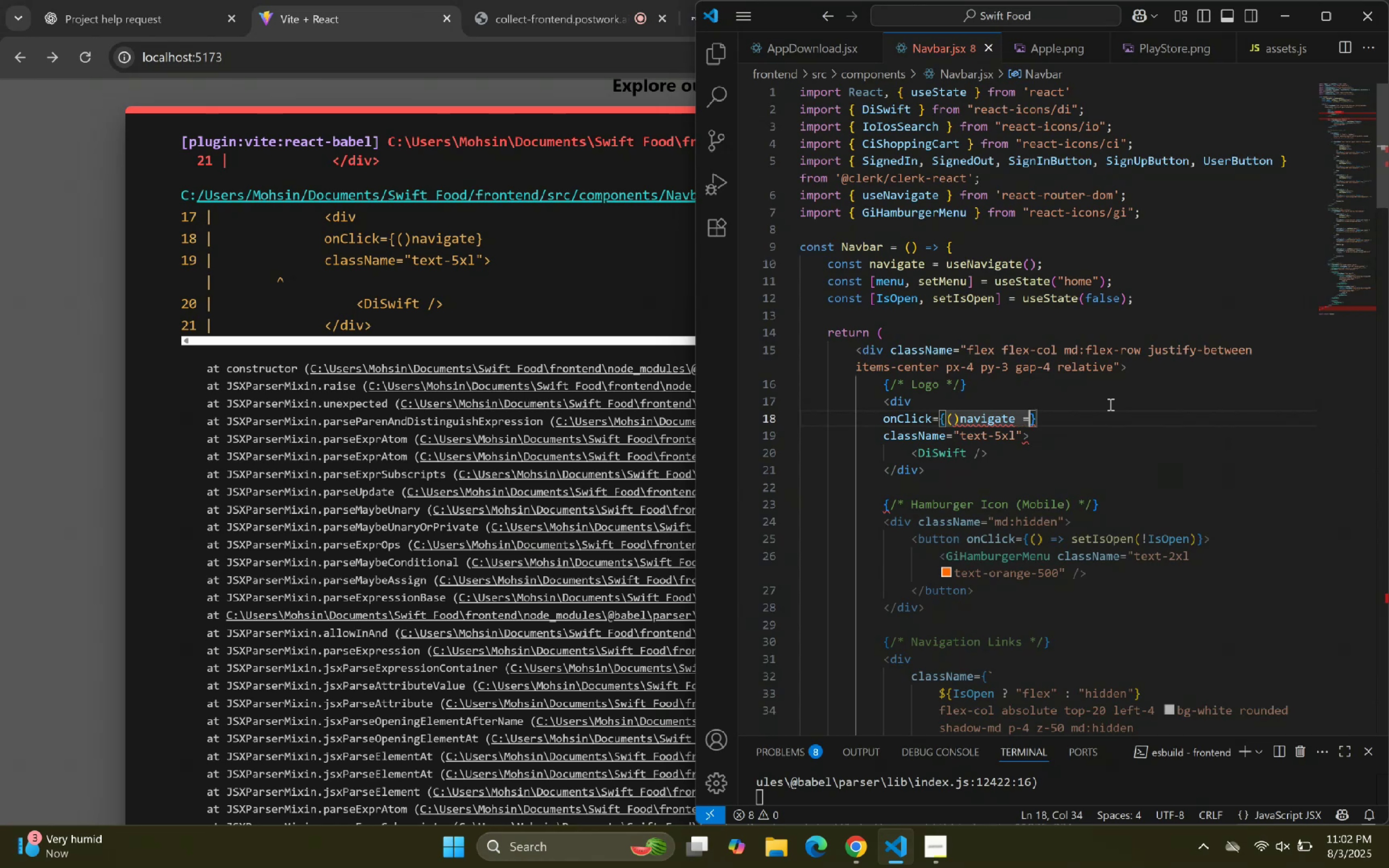 
key(Shift+ShiftLeft)
 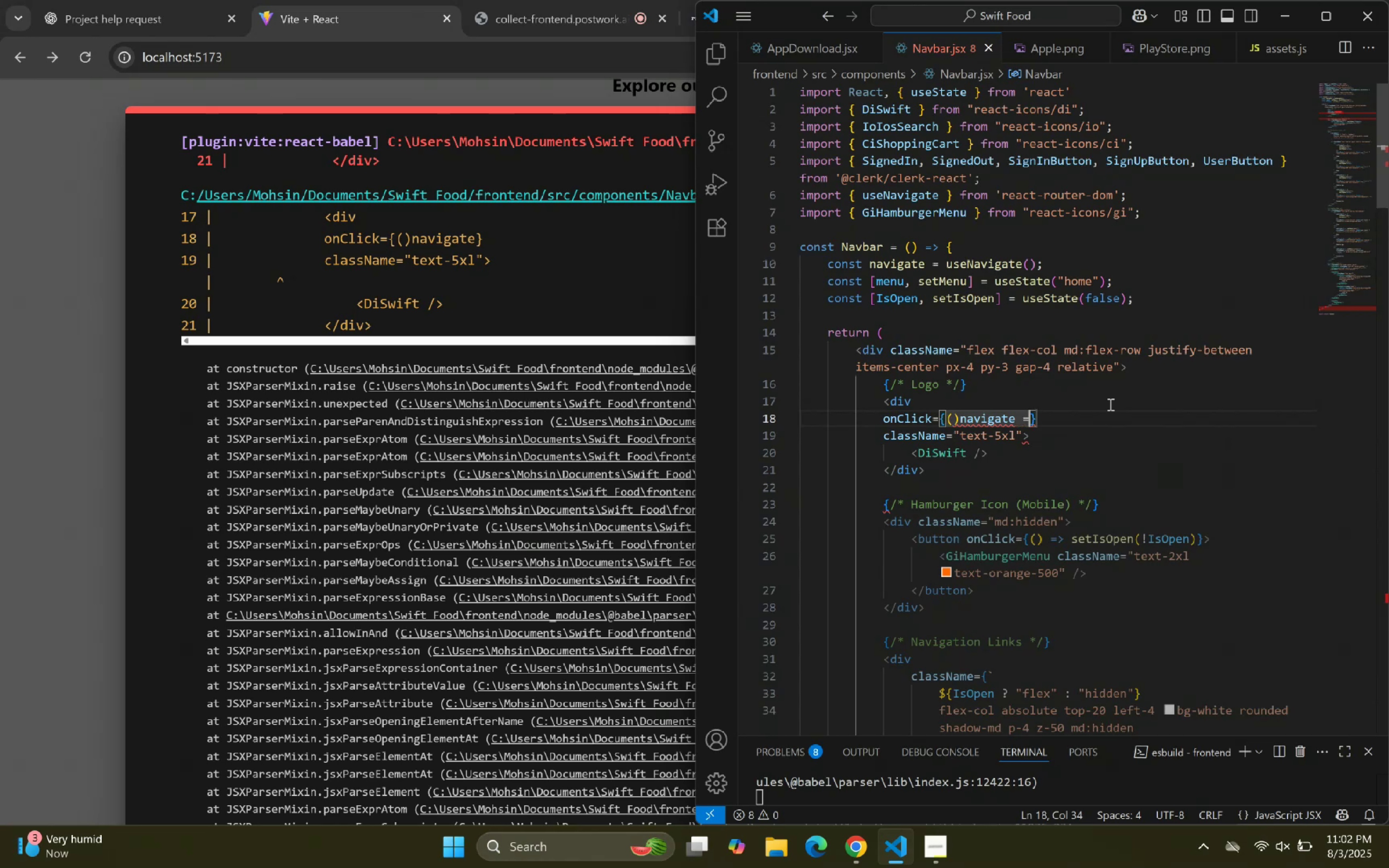 
key(Shift+Period)
 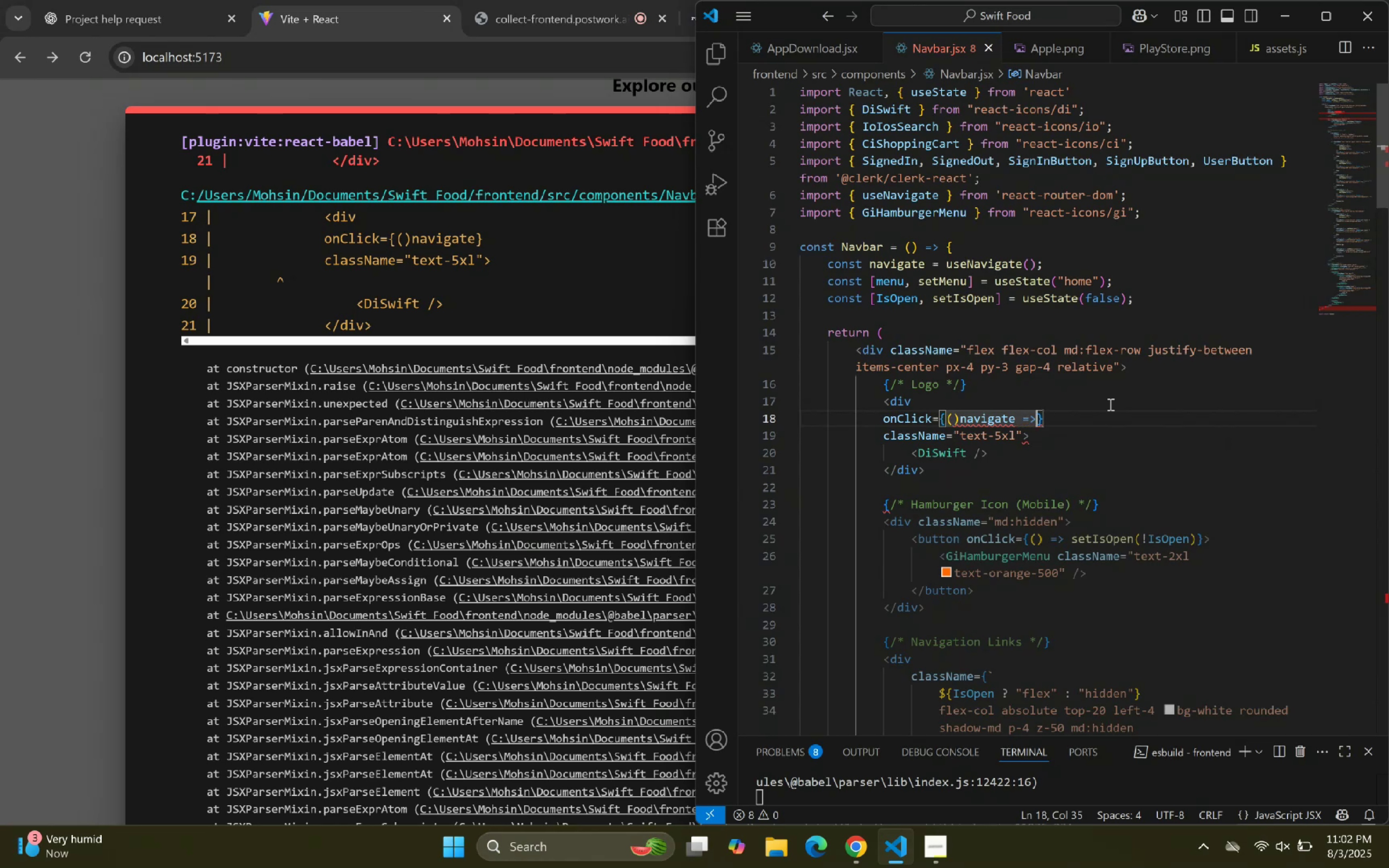 
key(Shift+ShiftLeft)
 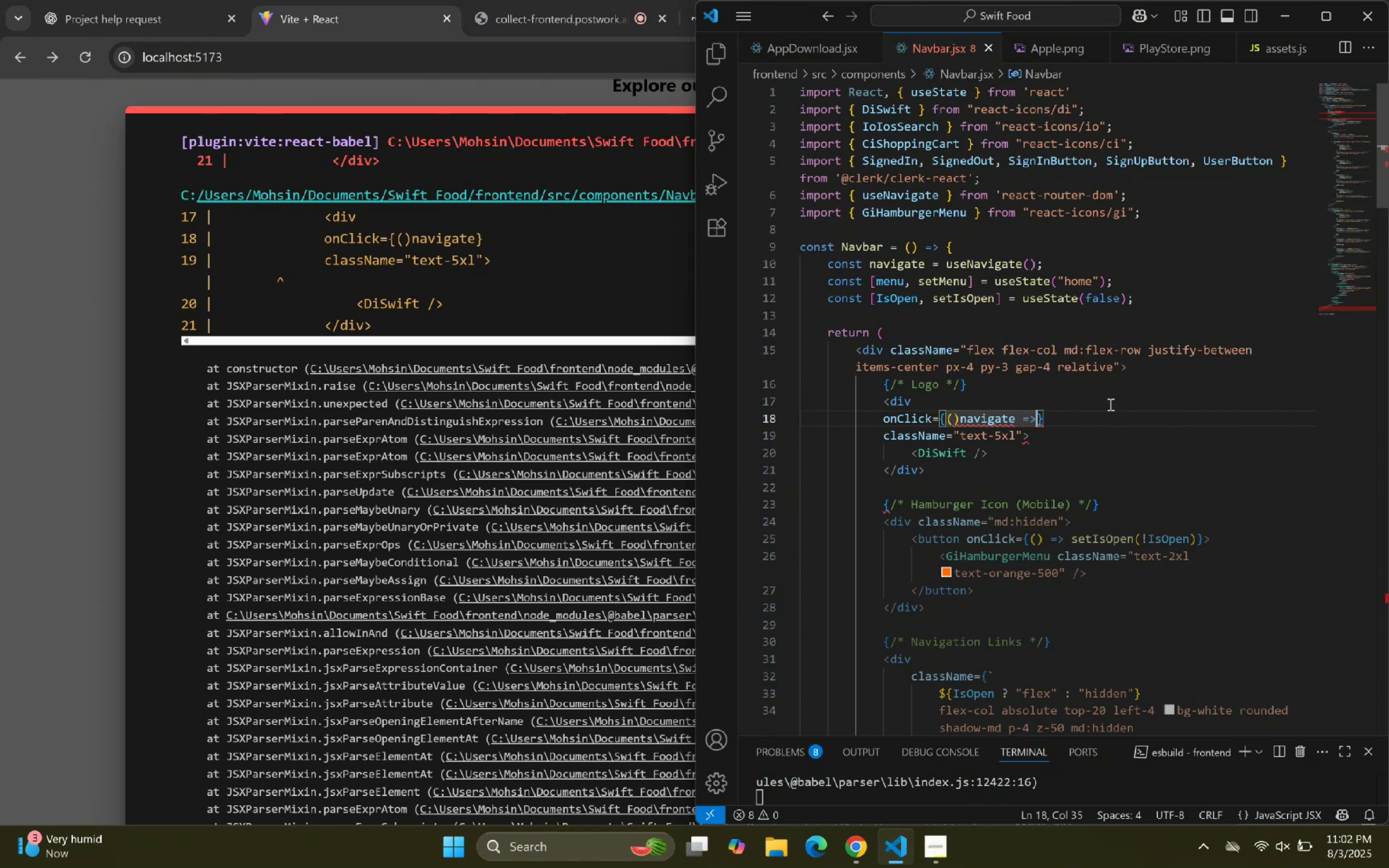 
key(Shift+BracketLeft)
 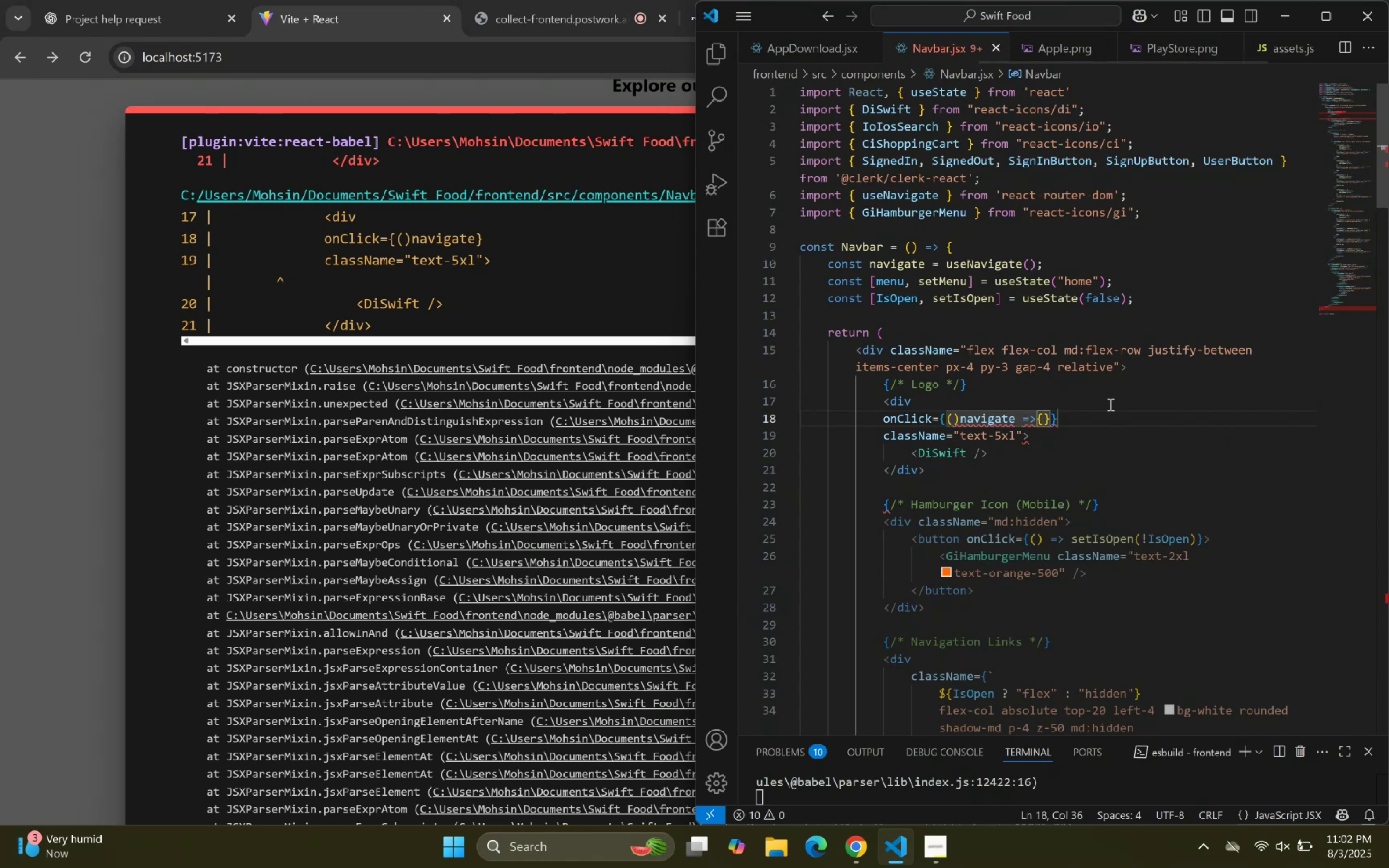 
key(Enter)
 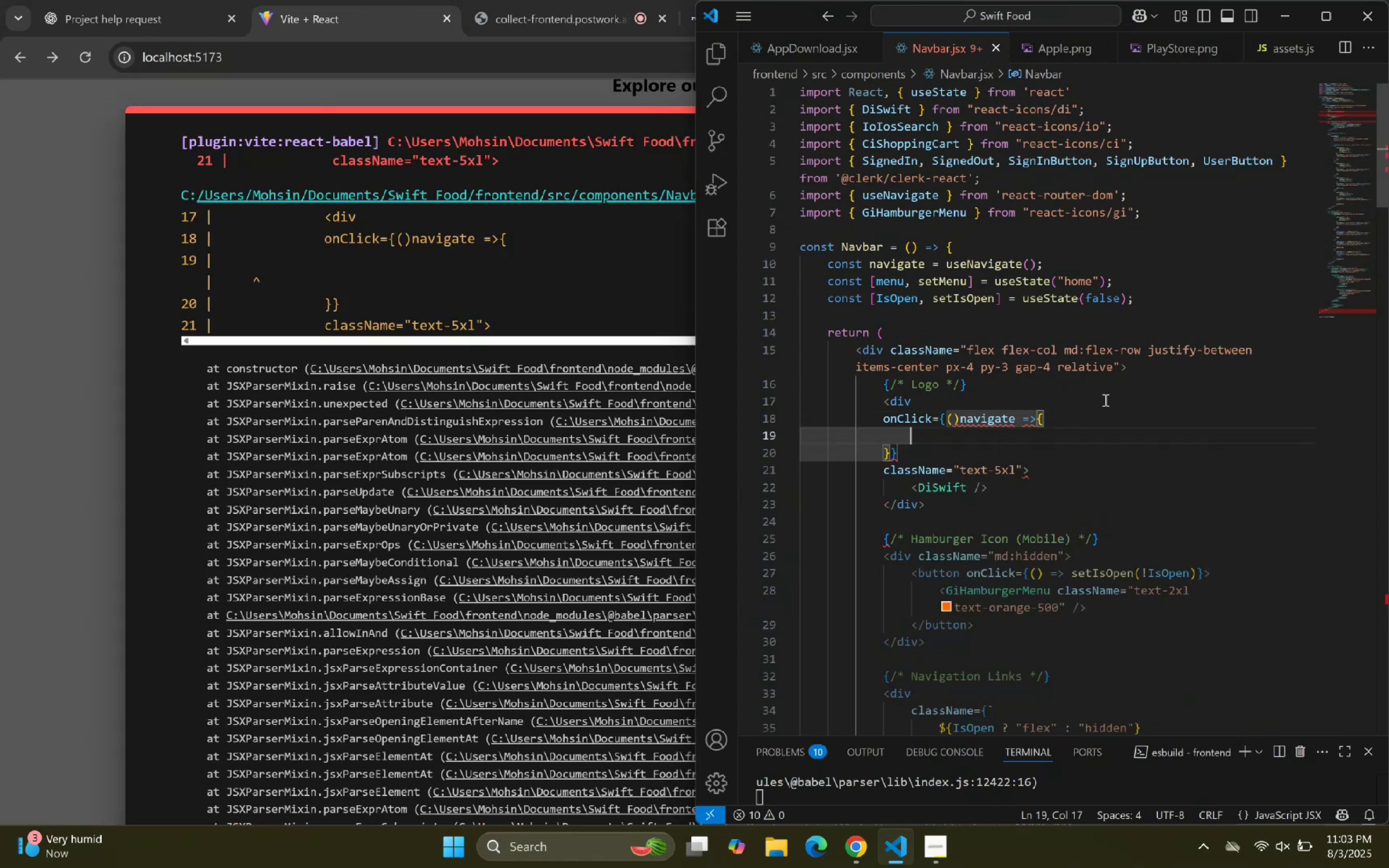 
scroll: coordinate [1104, 416], scroll_direction: down, amount: 6.0
 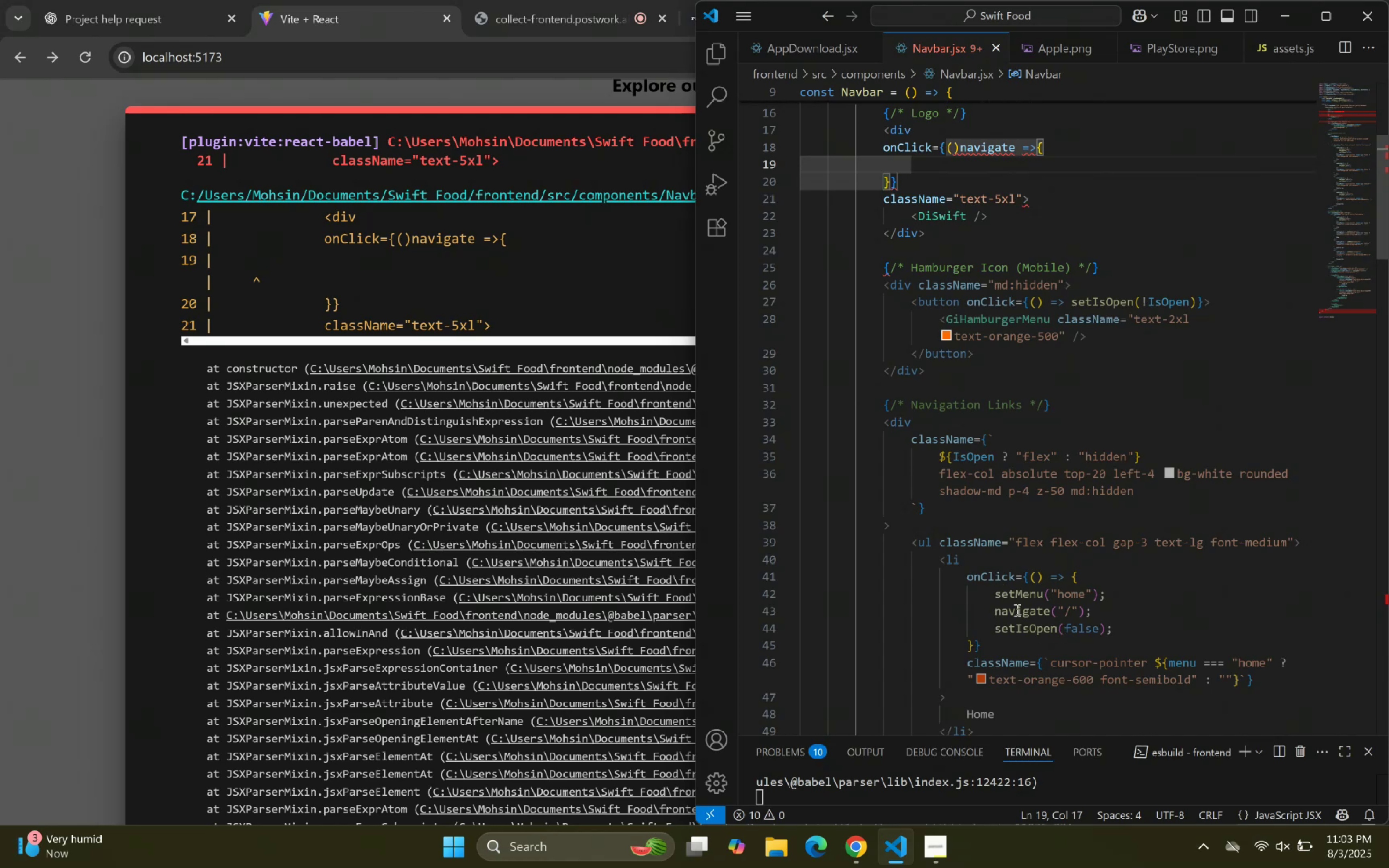 
scroll: coordinate [985, 407], scroll_direction: up, amount: 2.0
 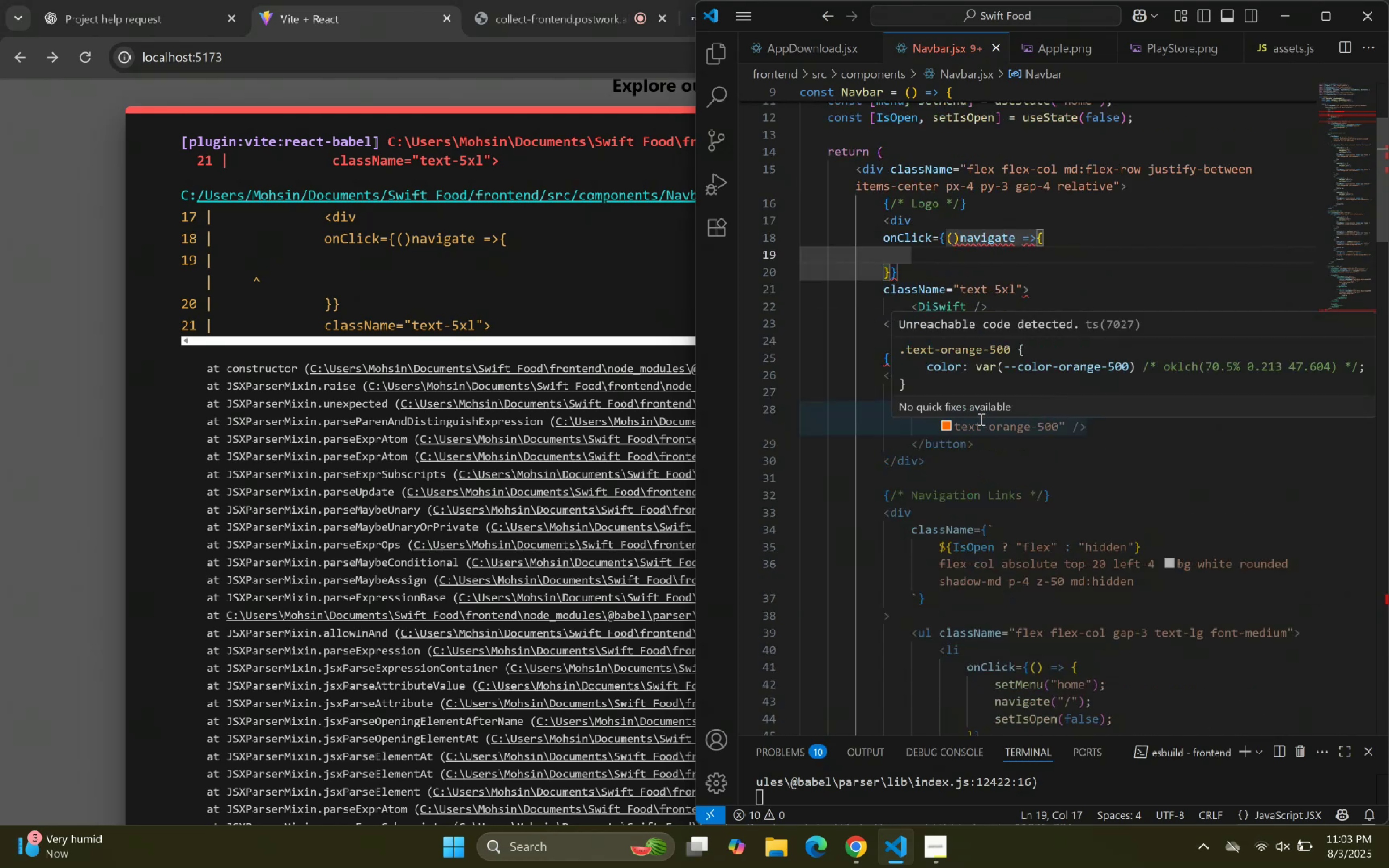 
hold_key(key=ShiftLeft, duration=0.33)
 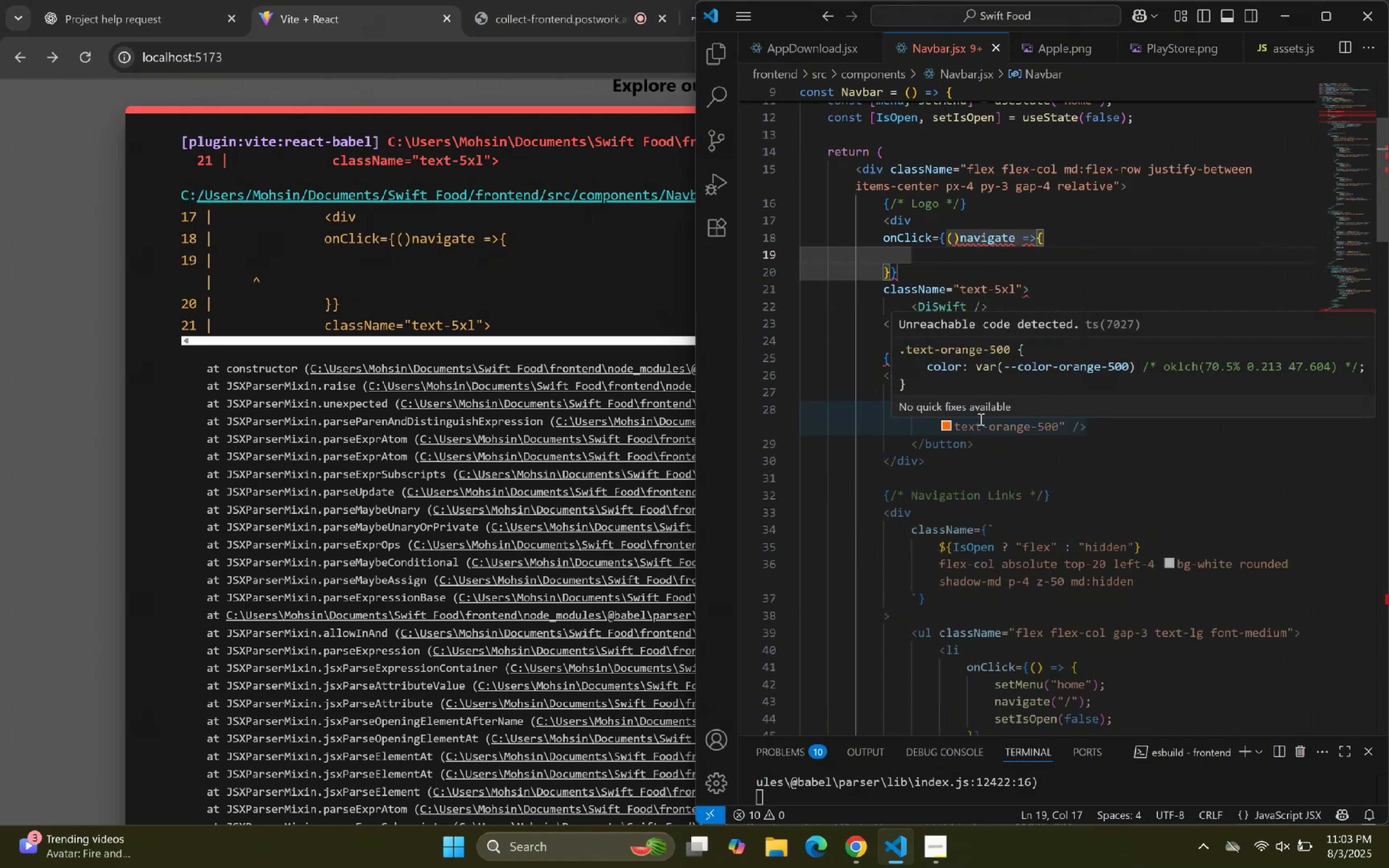 
key(Control+Z)
 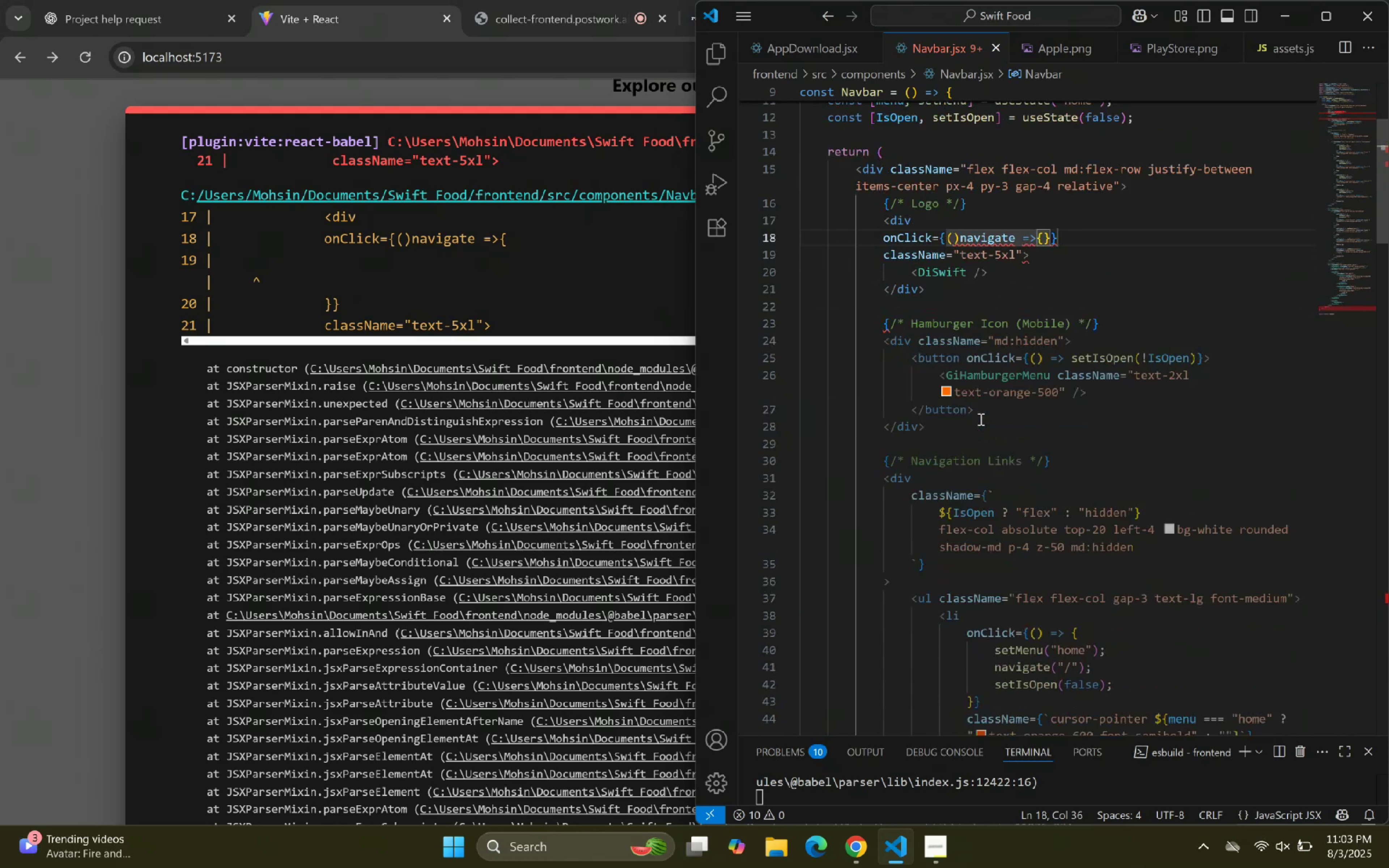 
key(ArrowRight)
 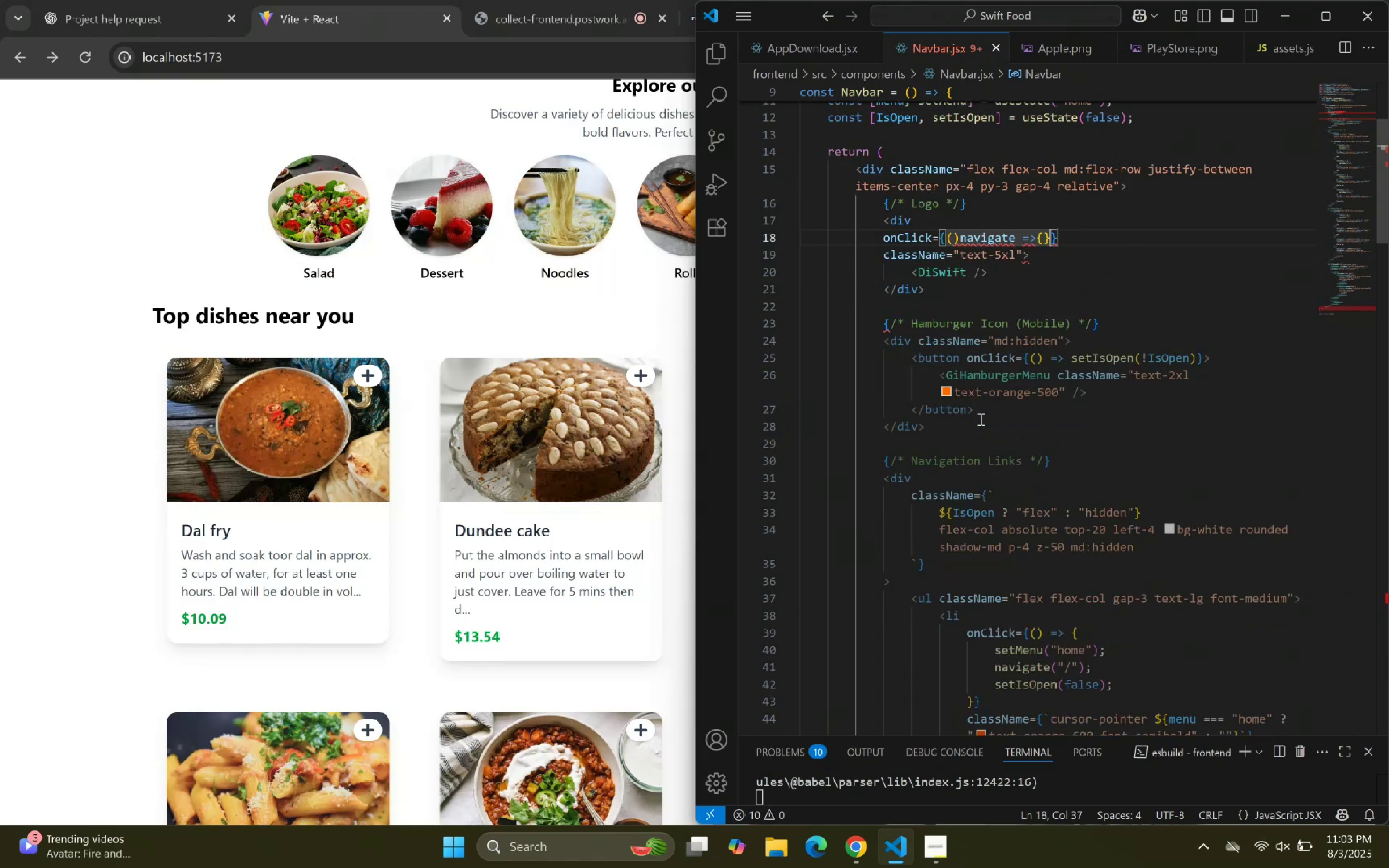 
key(Backspace)
 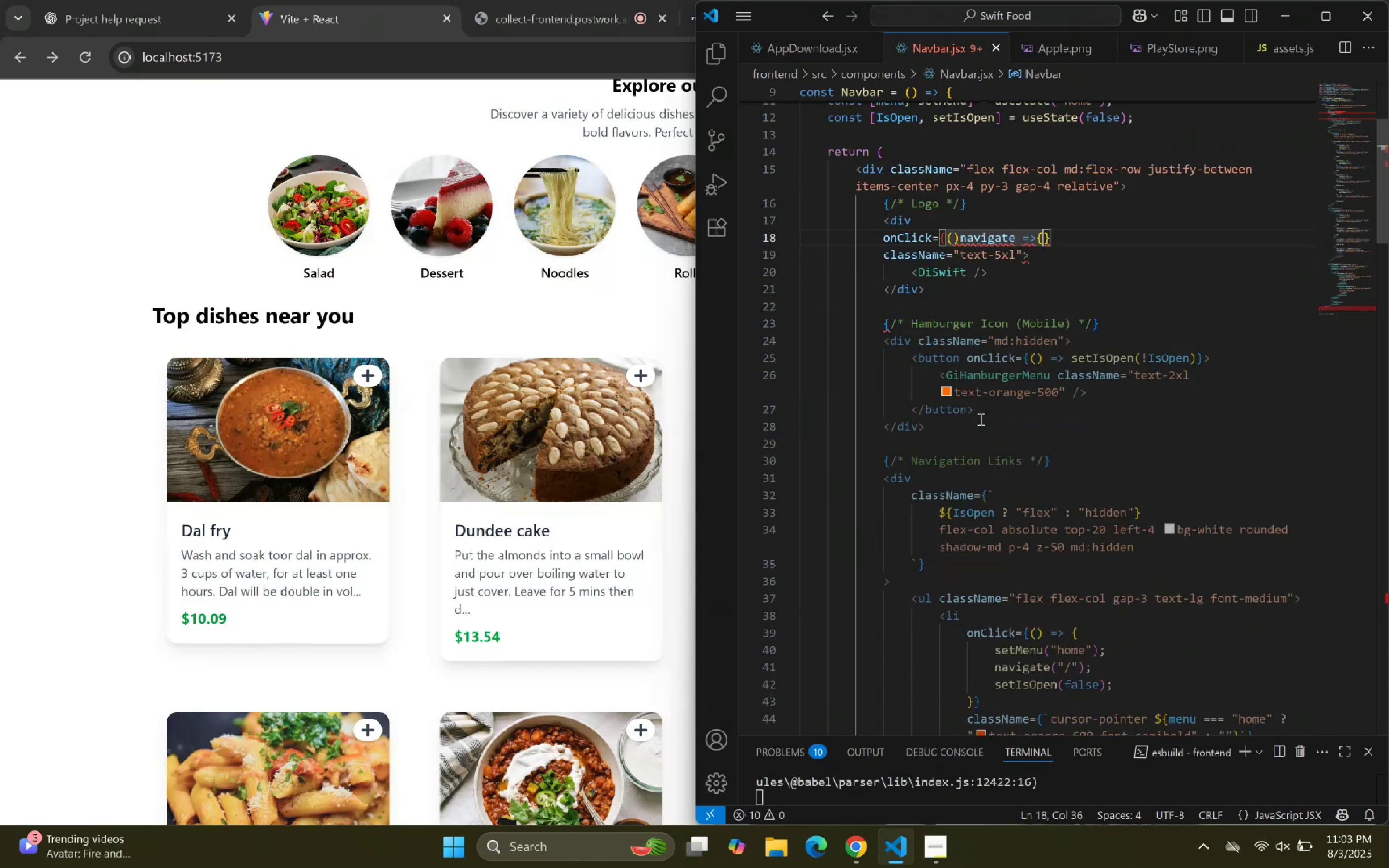 
key(Backspace)
 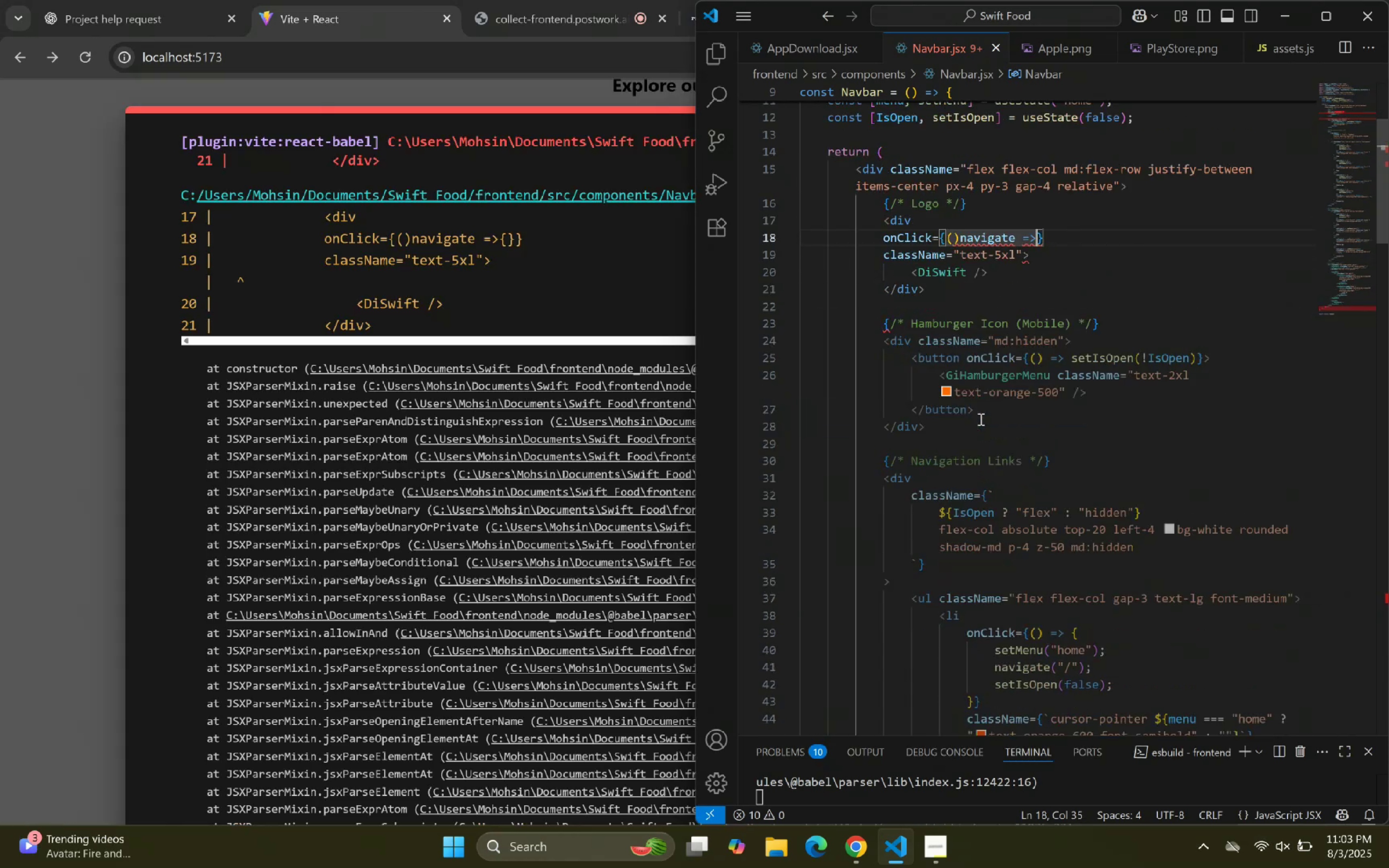 
key(Shift+9)
 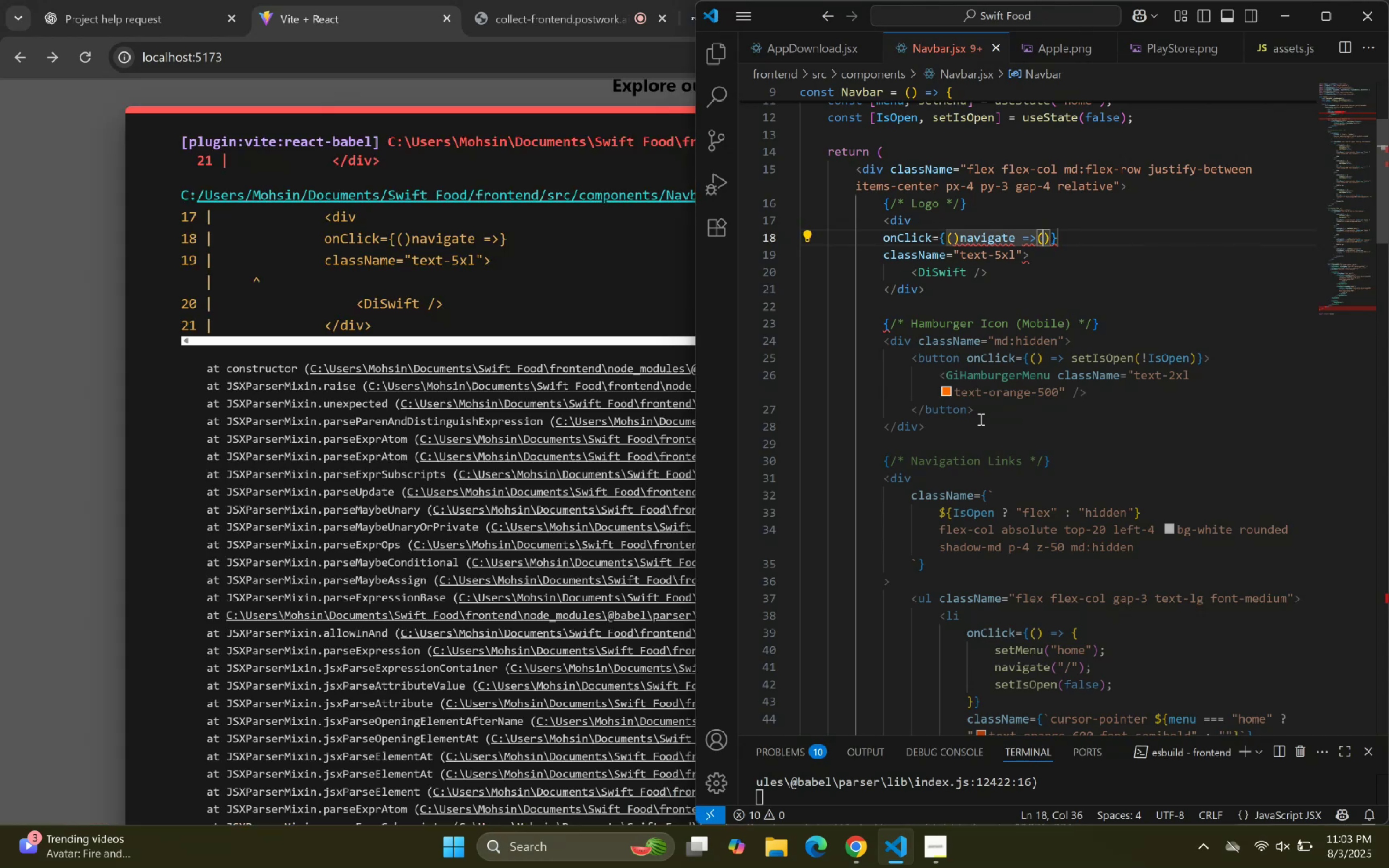 
key(Shift+Quote)
 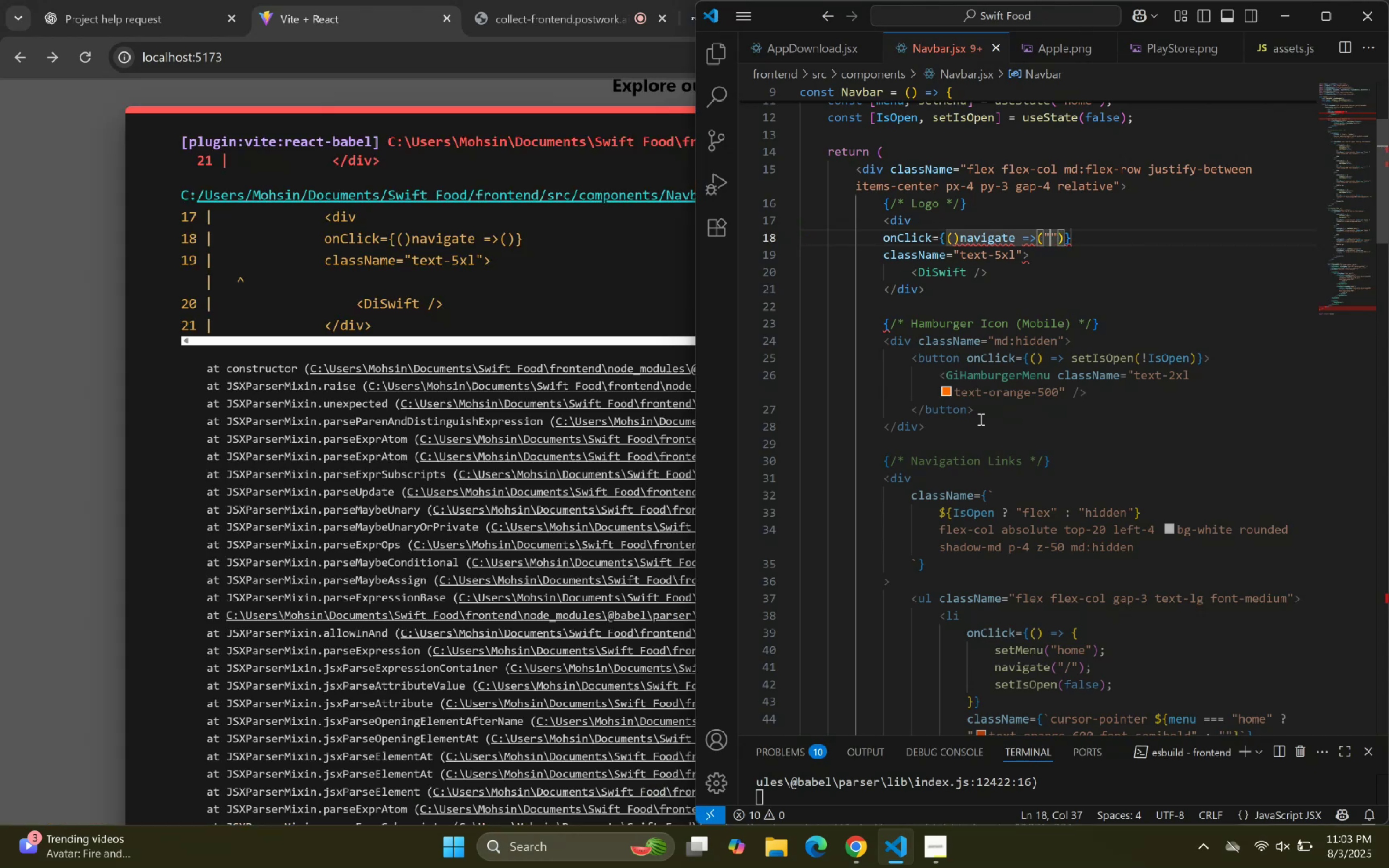 
key(Slash)
 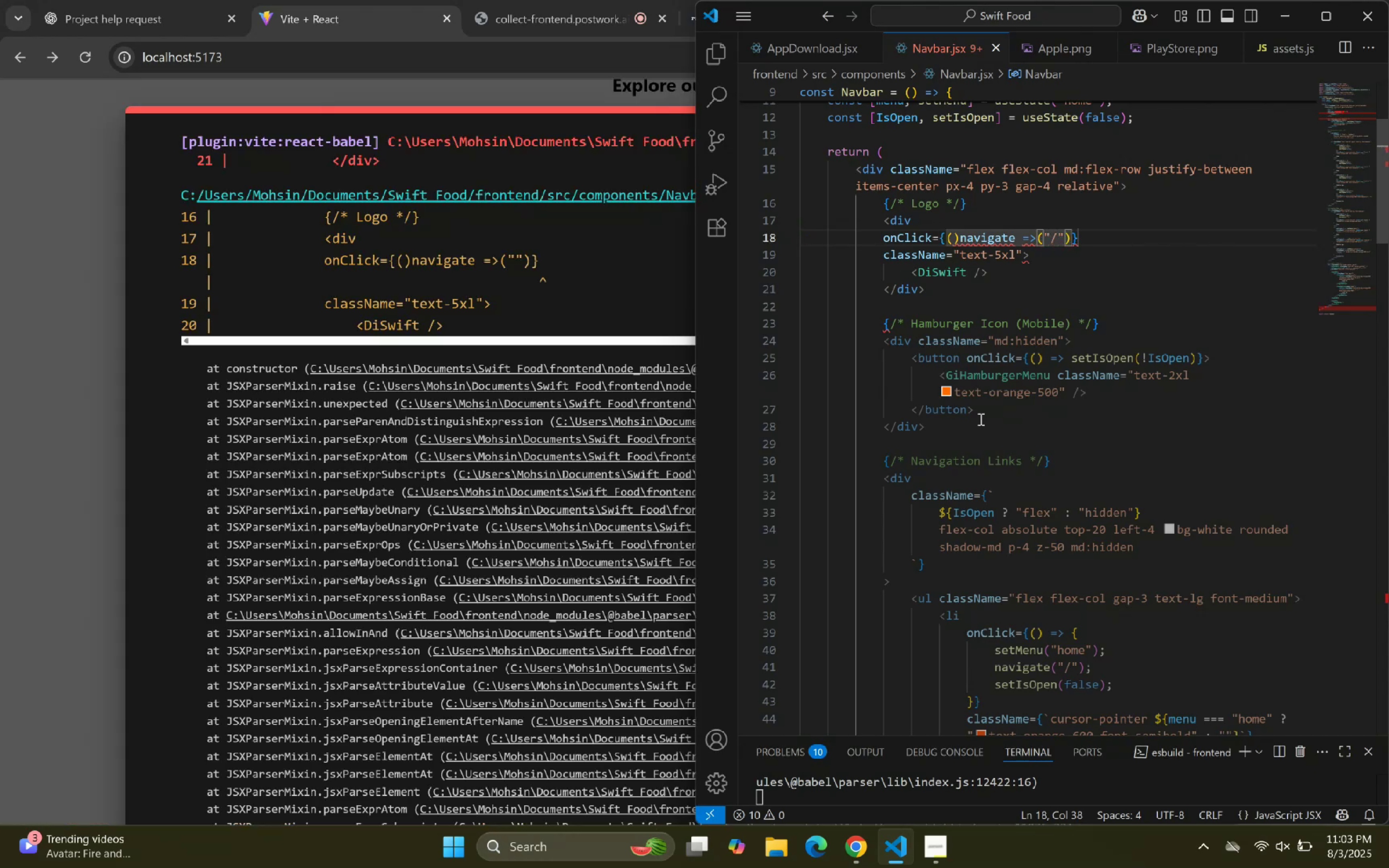 
key(ArrowRight)
 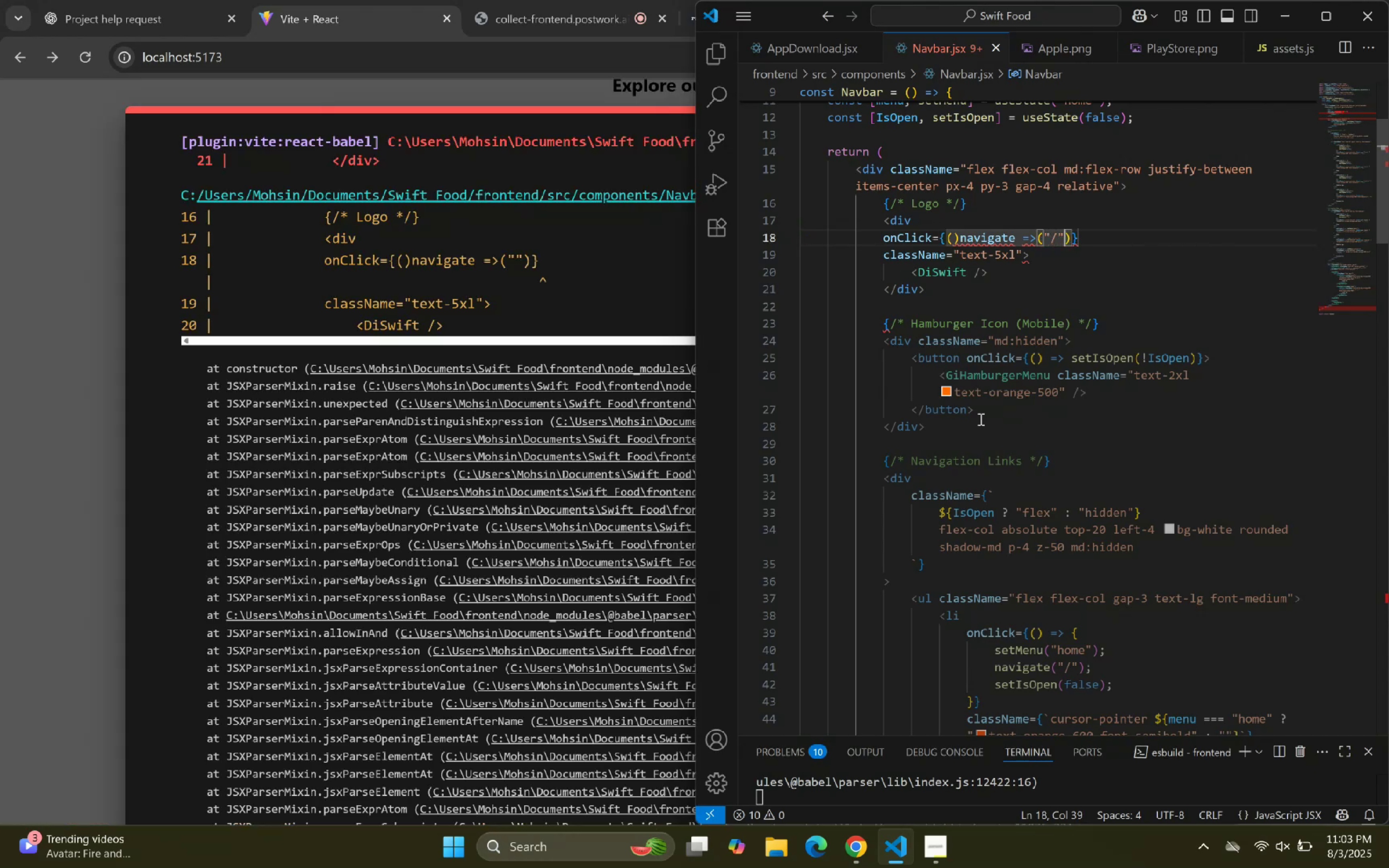 
key(ArrowRight)
 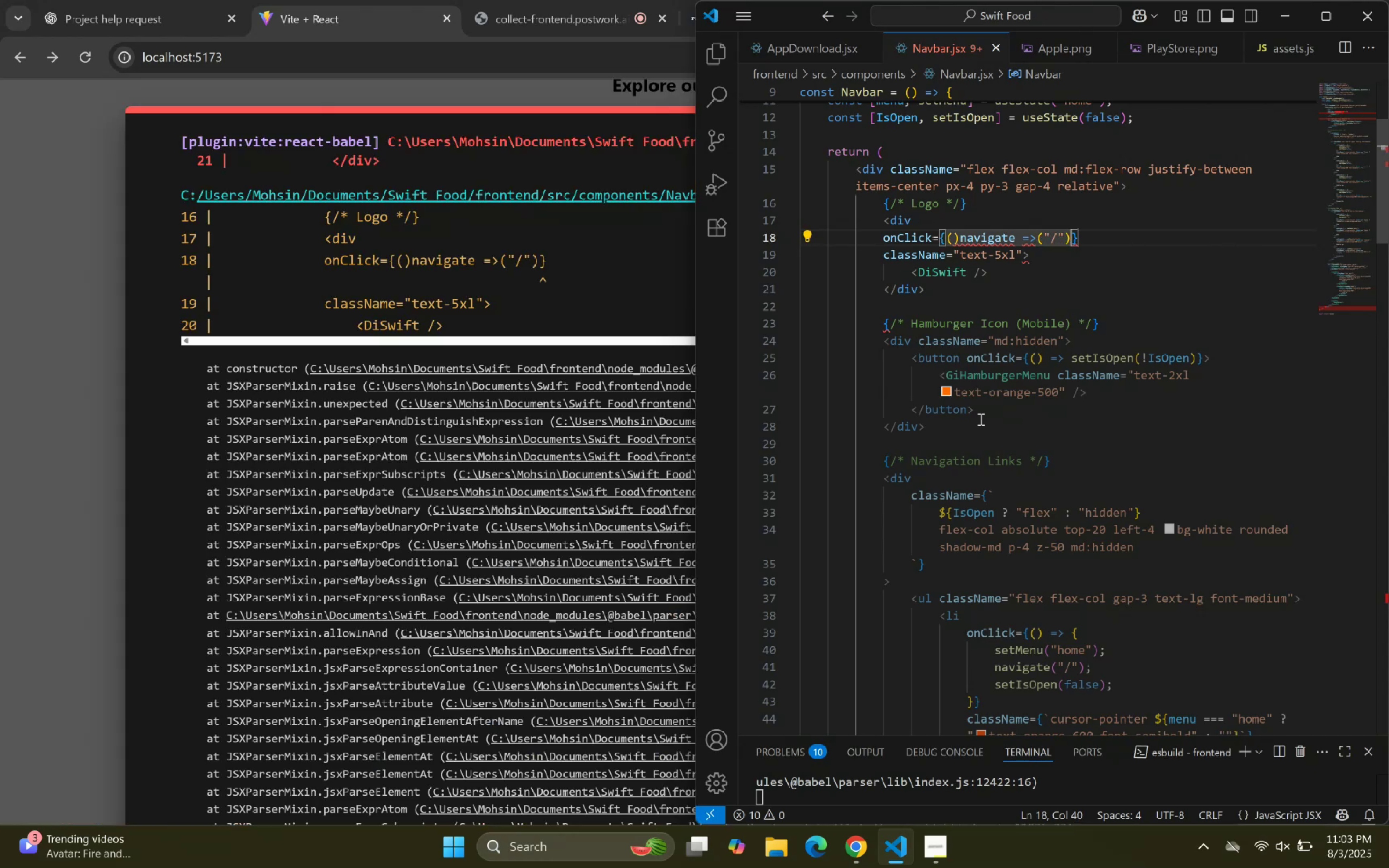 
scroll: coordinate [981, 420], scroll_direction: none, amount: 0.0
 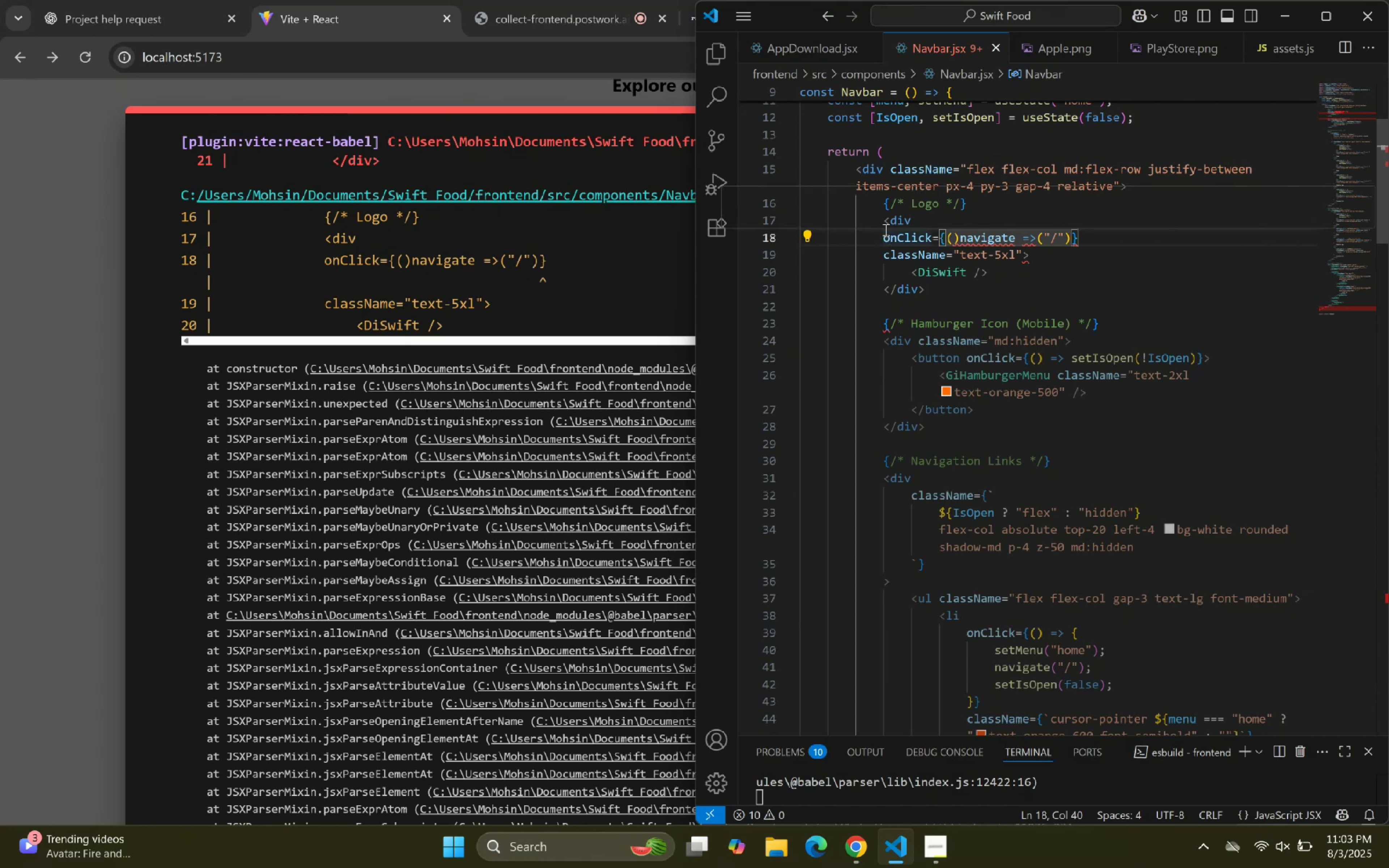 
left_click_drag(start_coordinate=[922, 291], to_coordinate=[917, 284])
 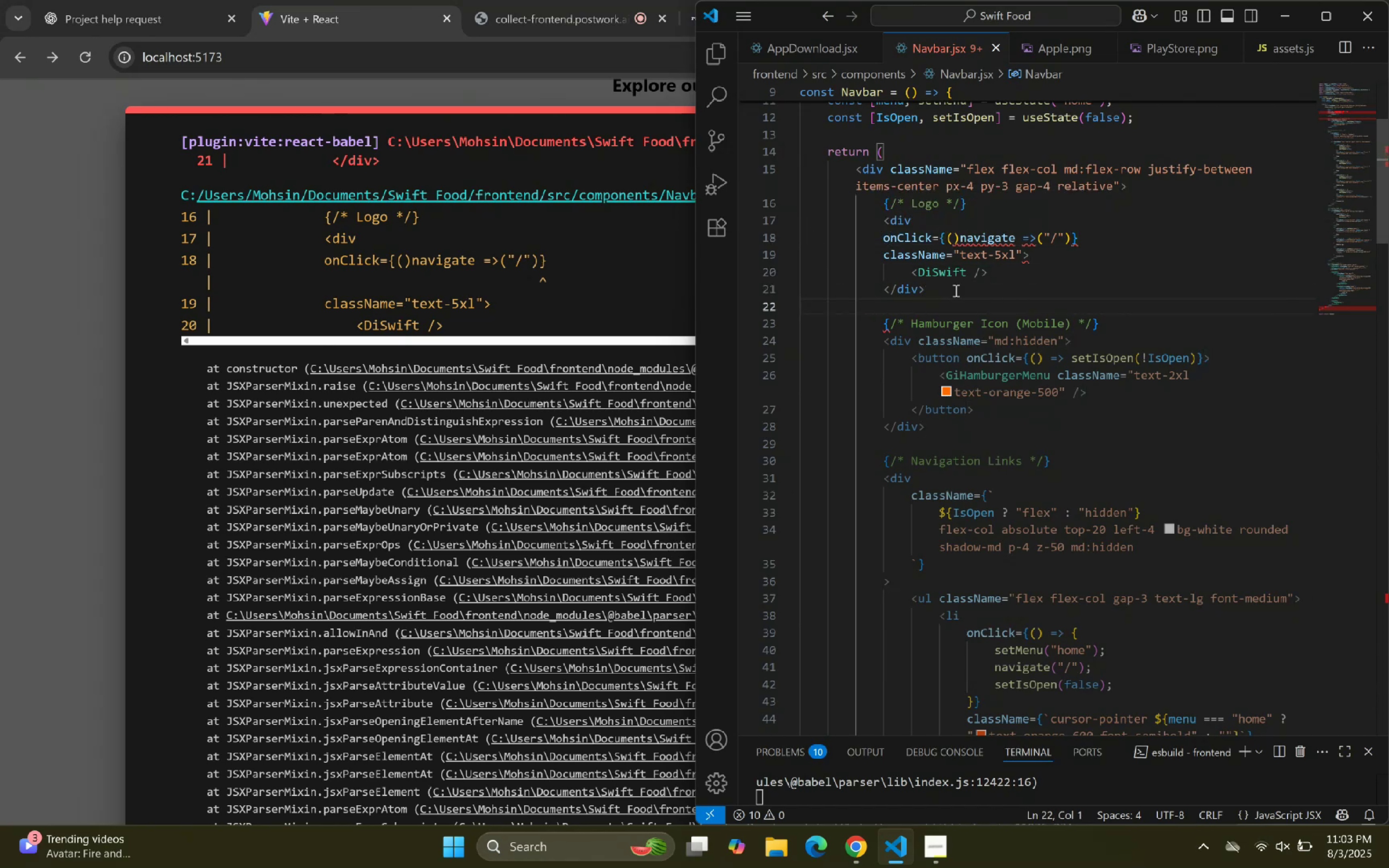 
wait(5.35)
 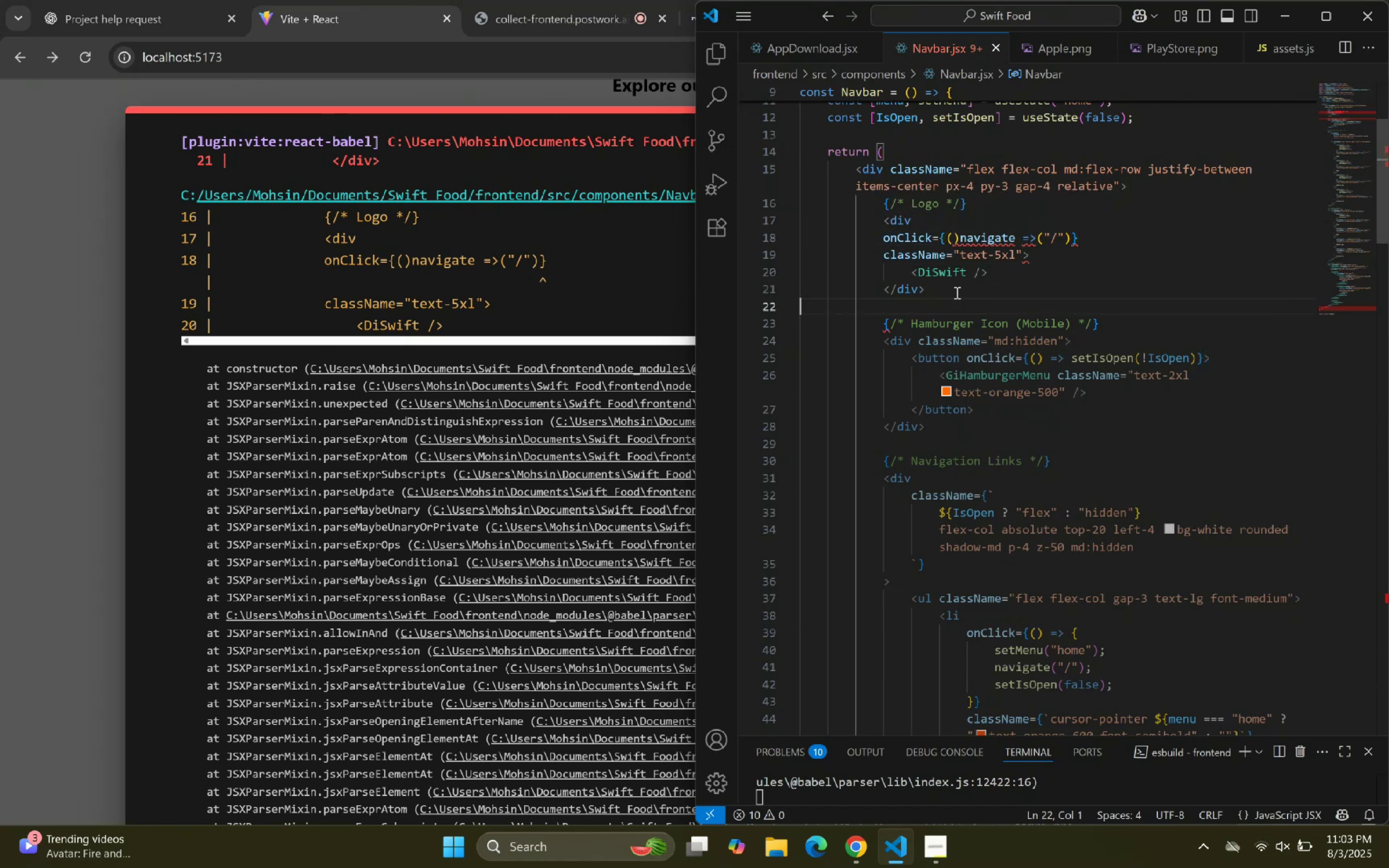 
left_click([1046, 217])
 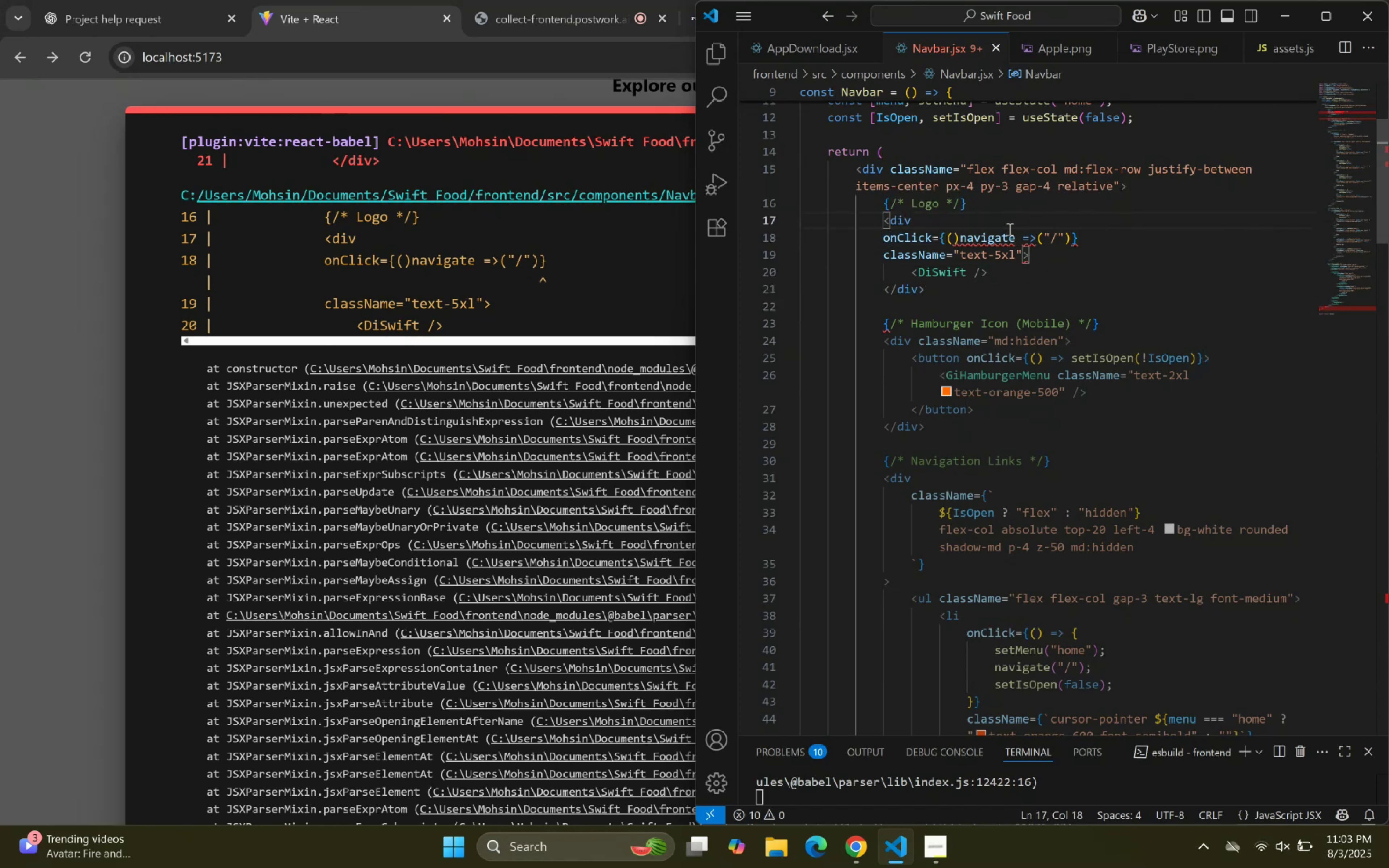 
left_click([1024, 240])
 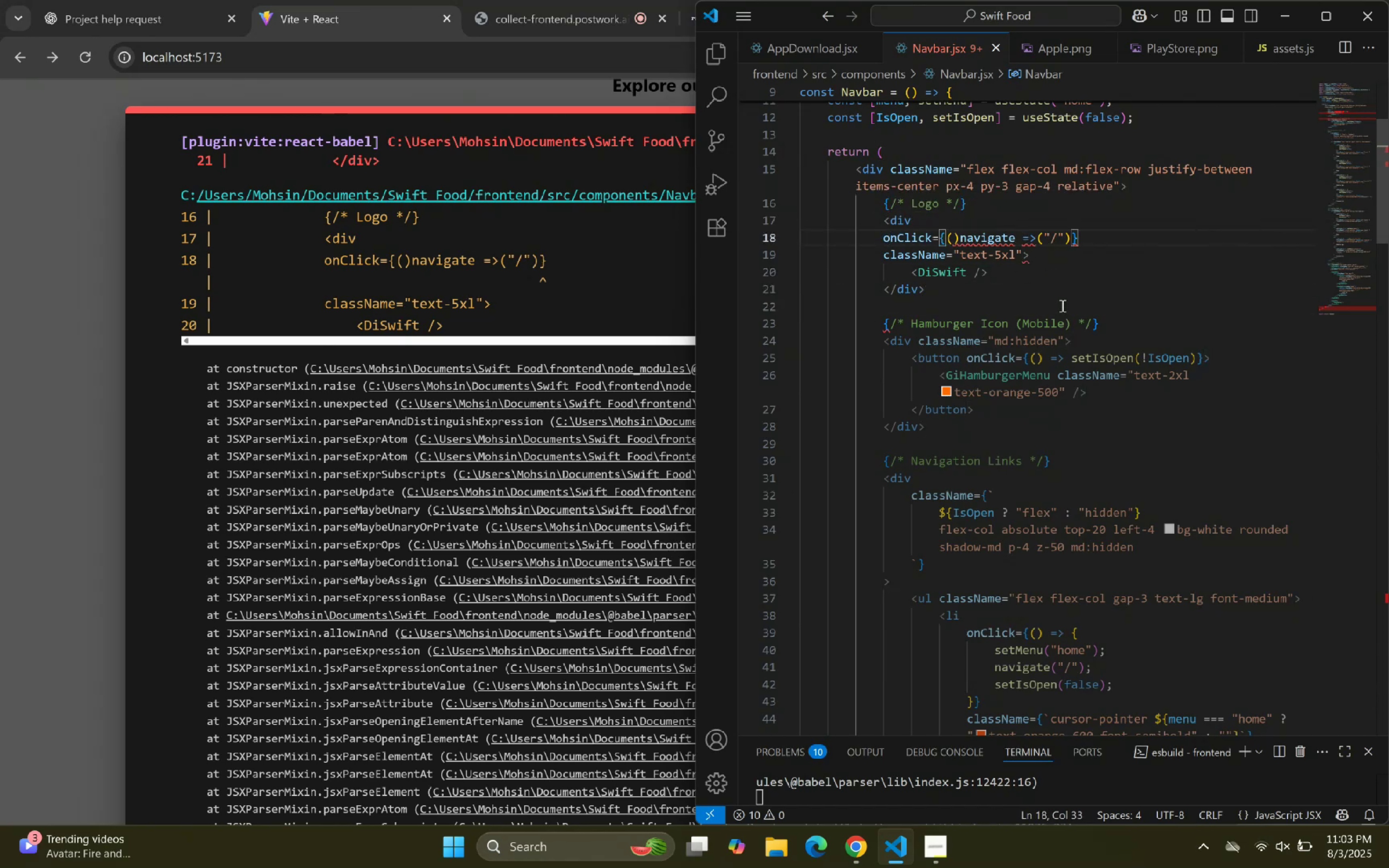 
key(Backspace)
 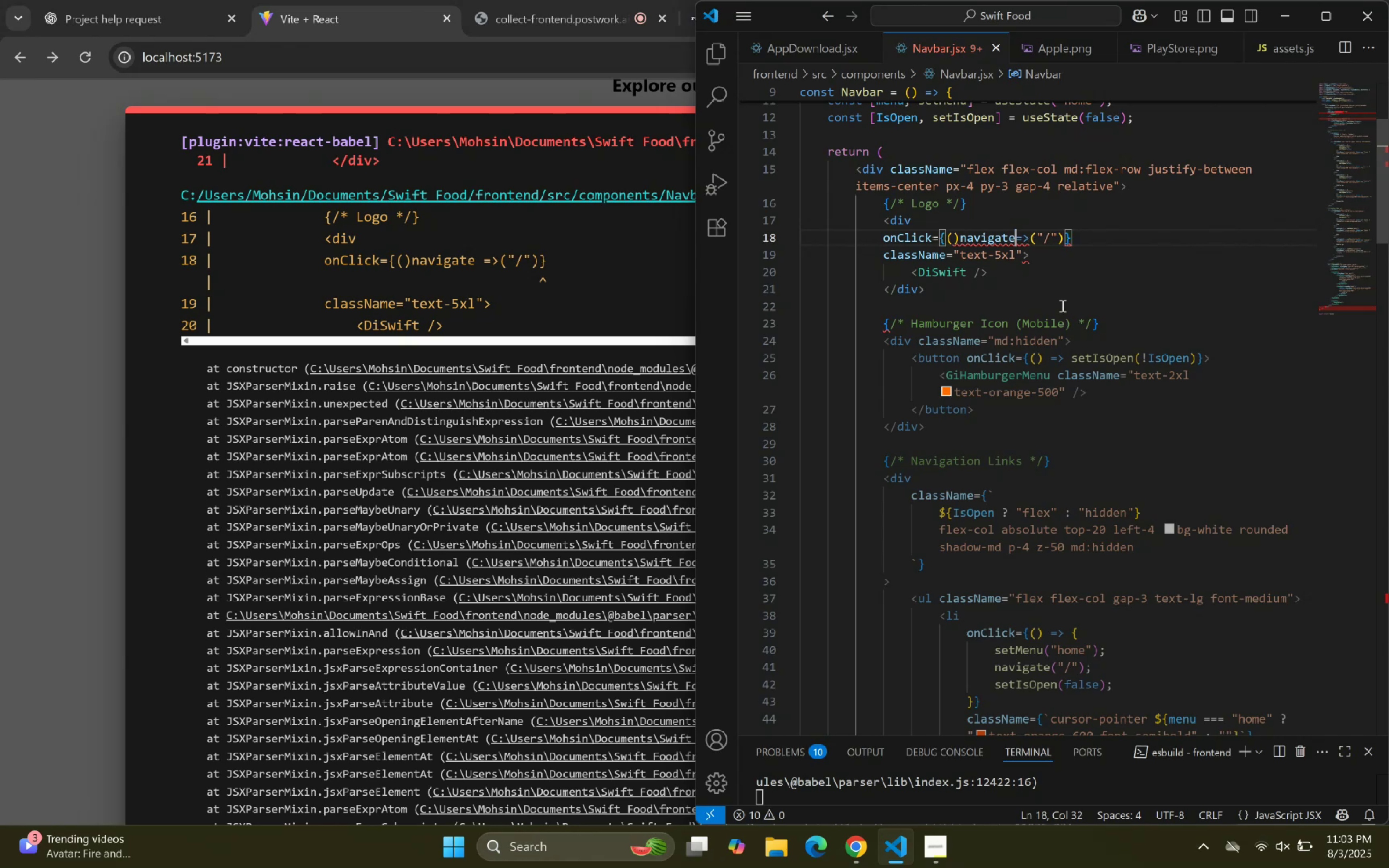 
hold_key(key=ArrowLeft, duration=0.63)
 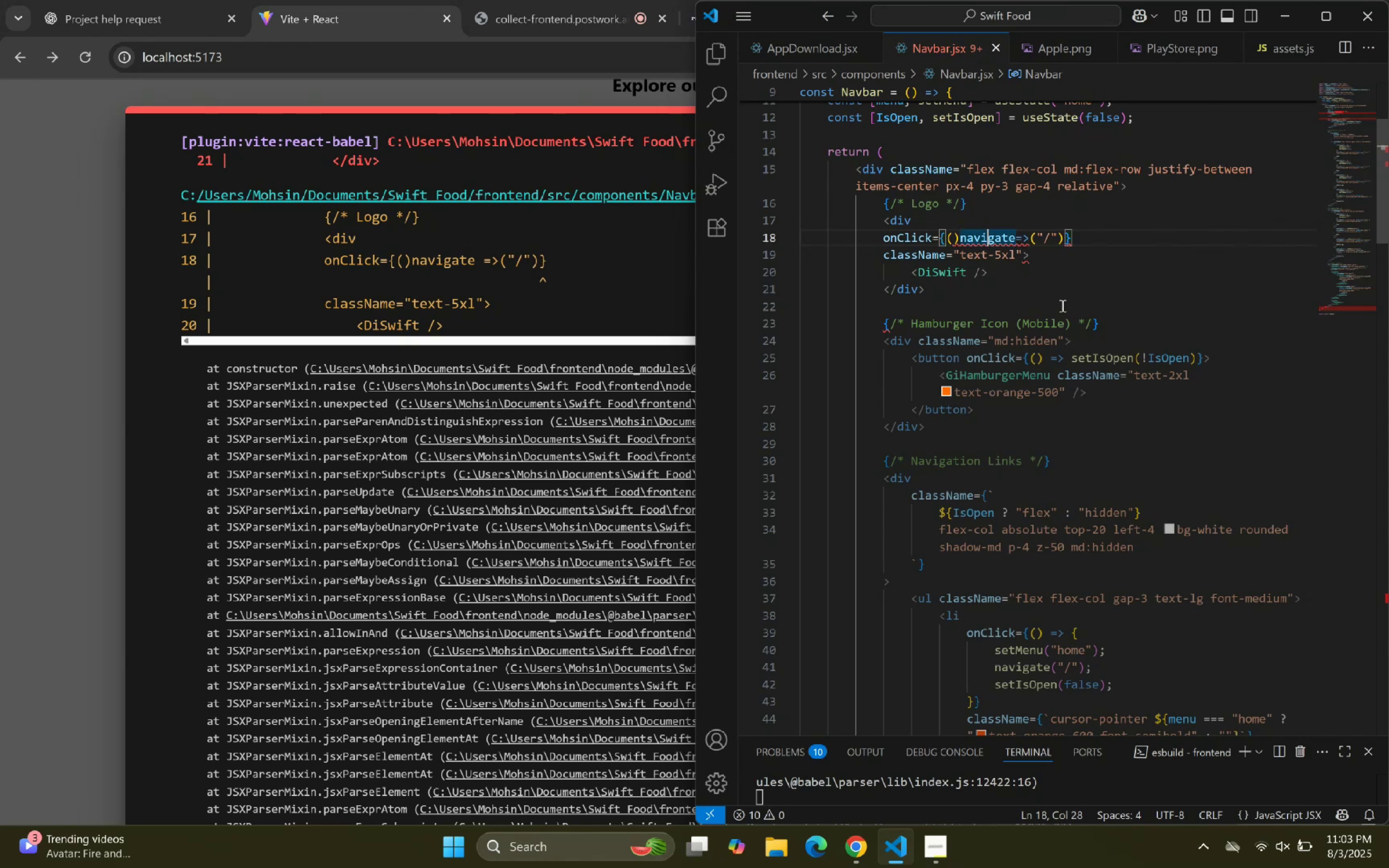 
key(ArrowLeft)
 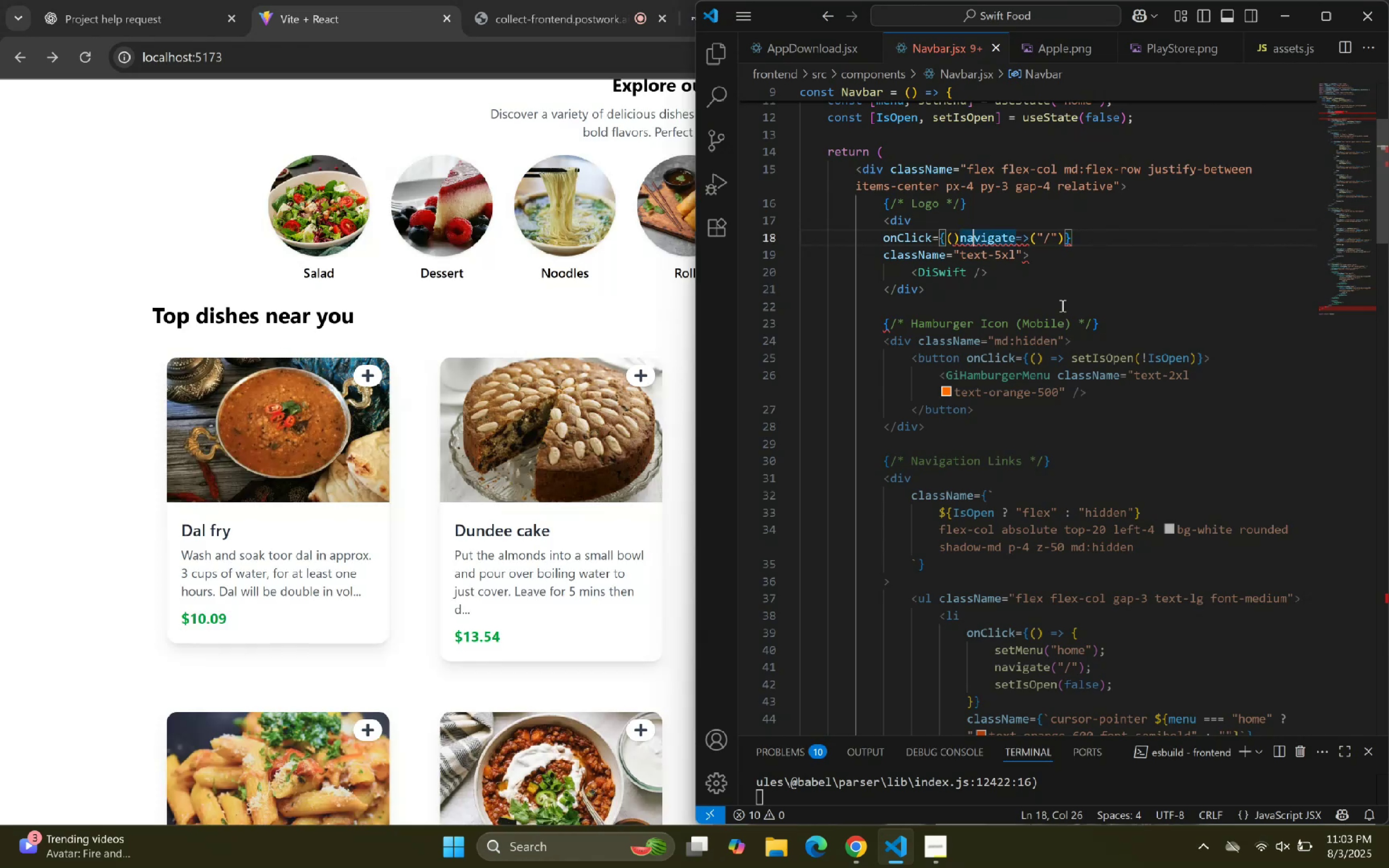 
key(ArrowLeft)
 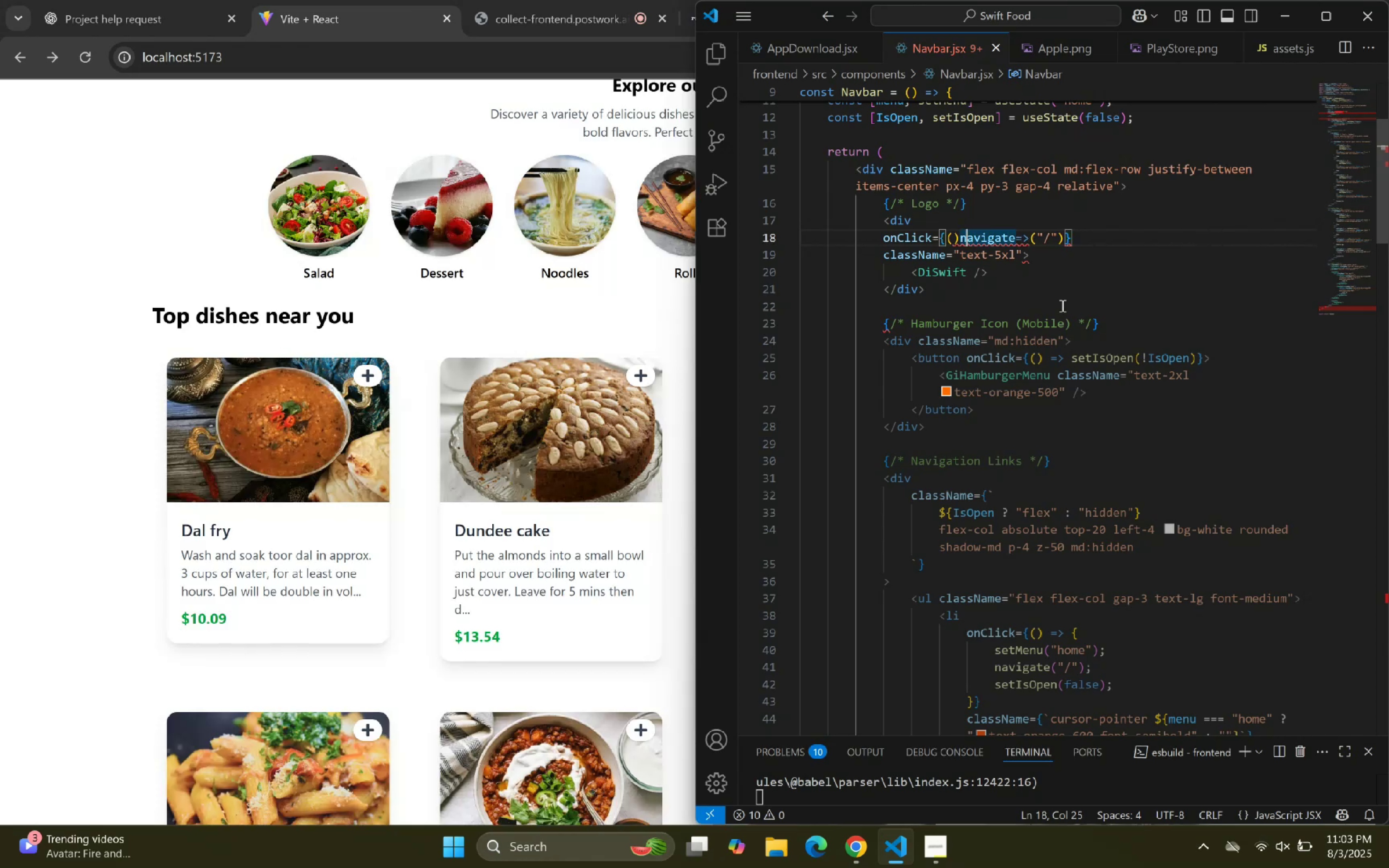 
key(ArrowLeft)
 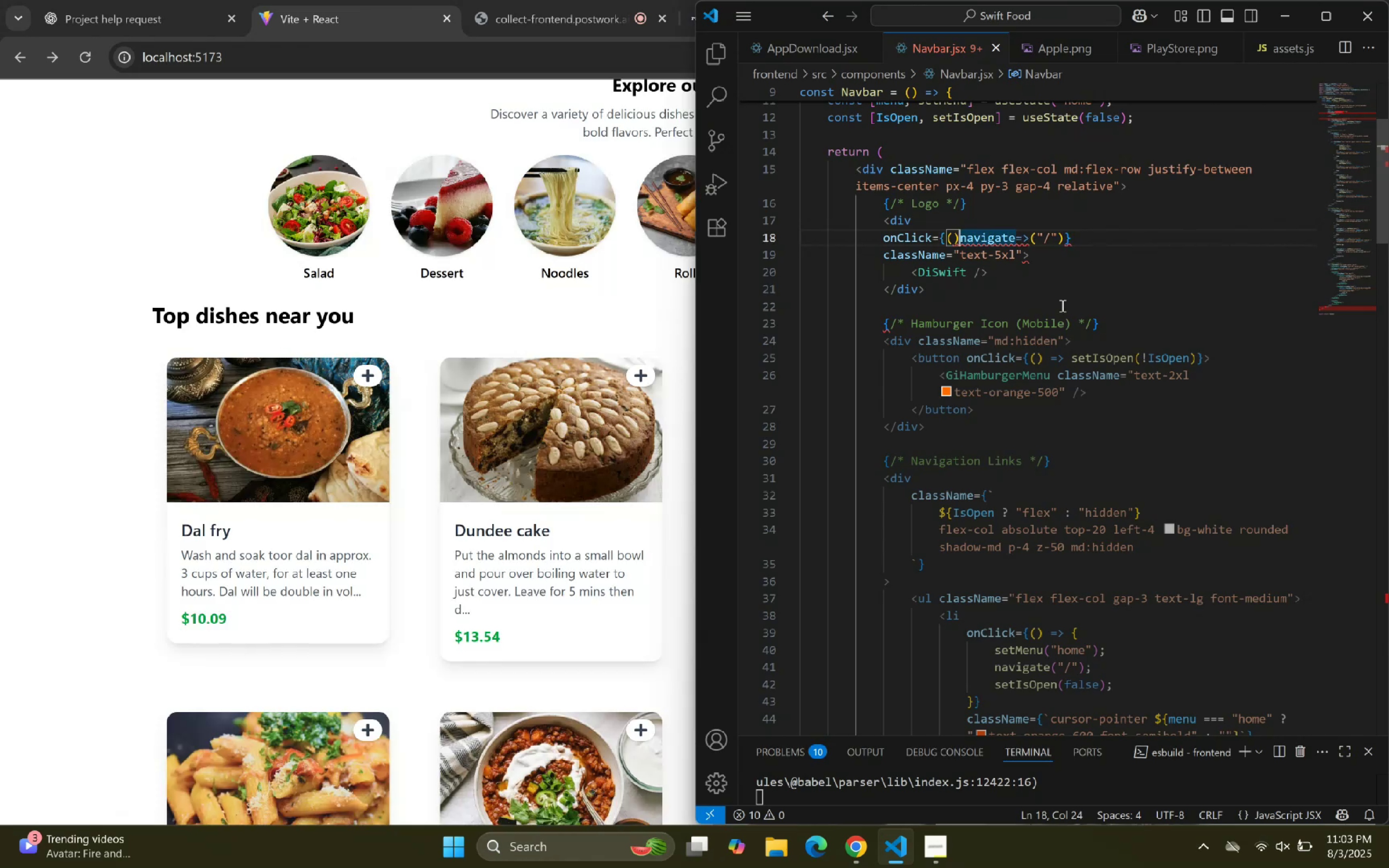 
key(Space)
 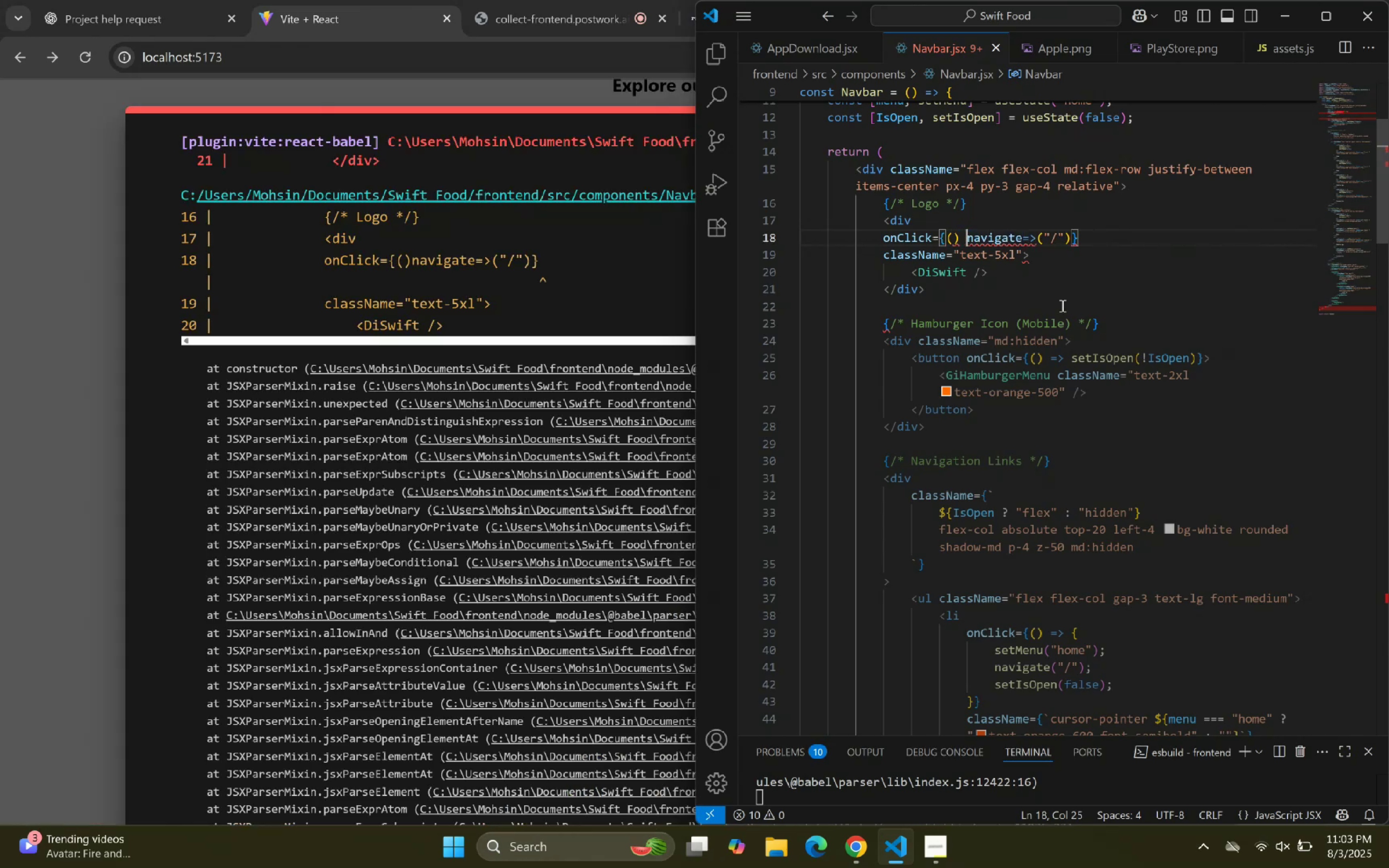 
key(ArrowRight)
 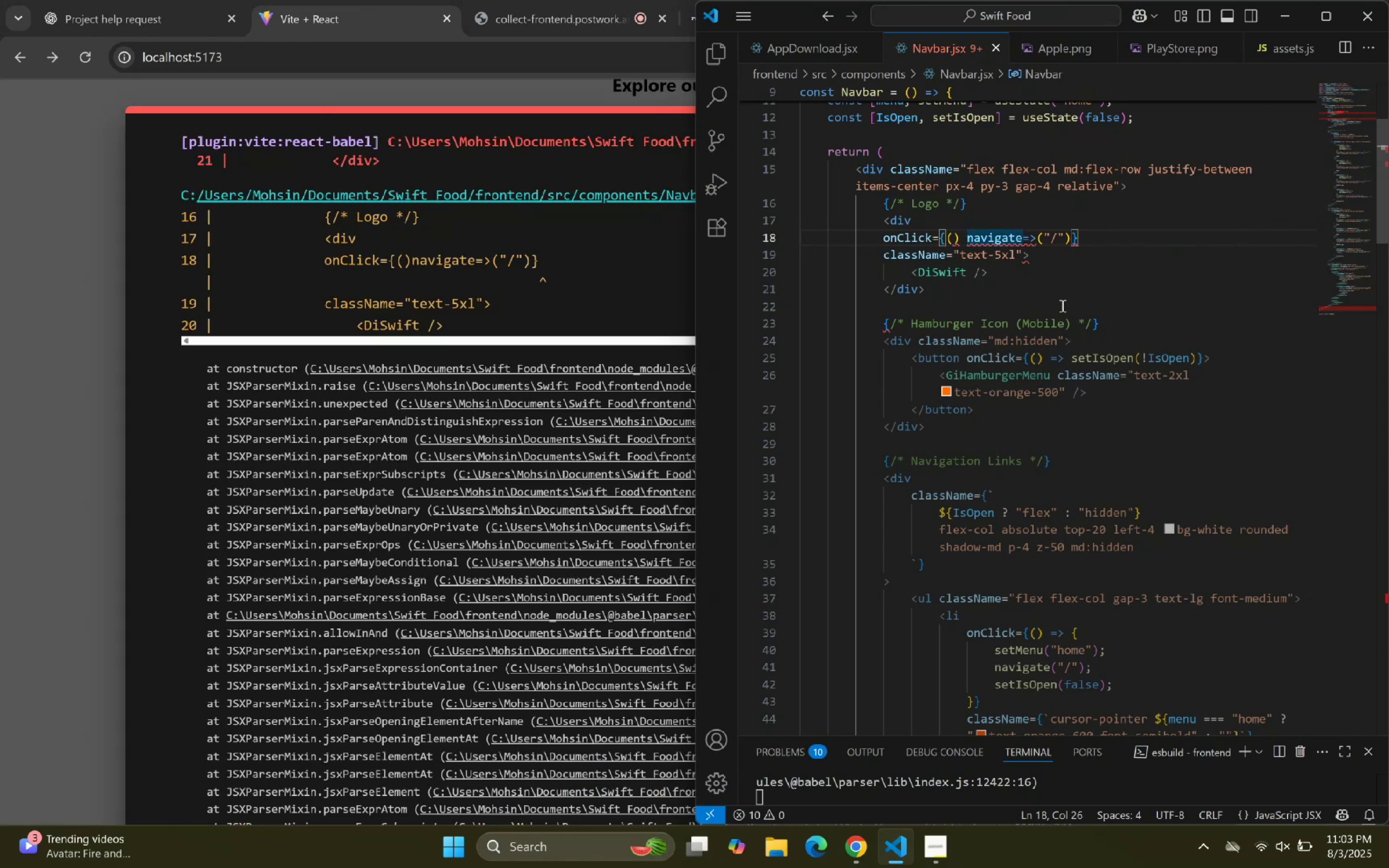 
scroll: coordinate [1058, 304], scroll_direction: up, amount: 5.0
 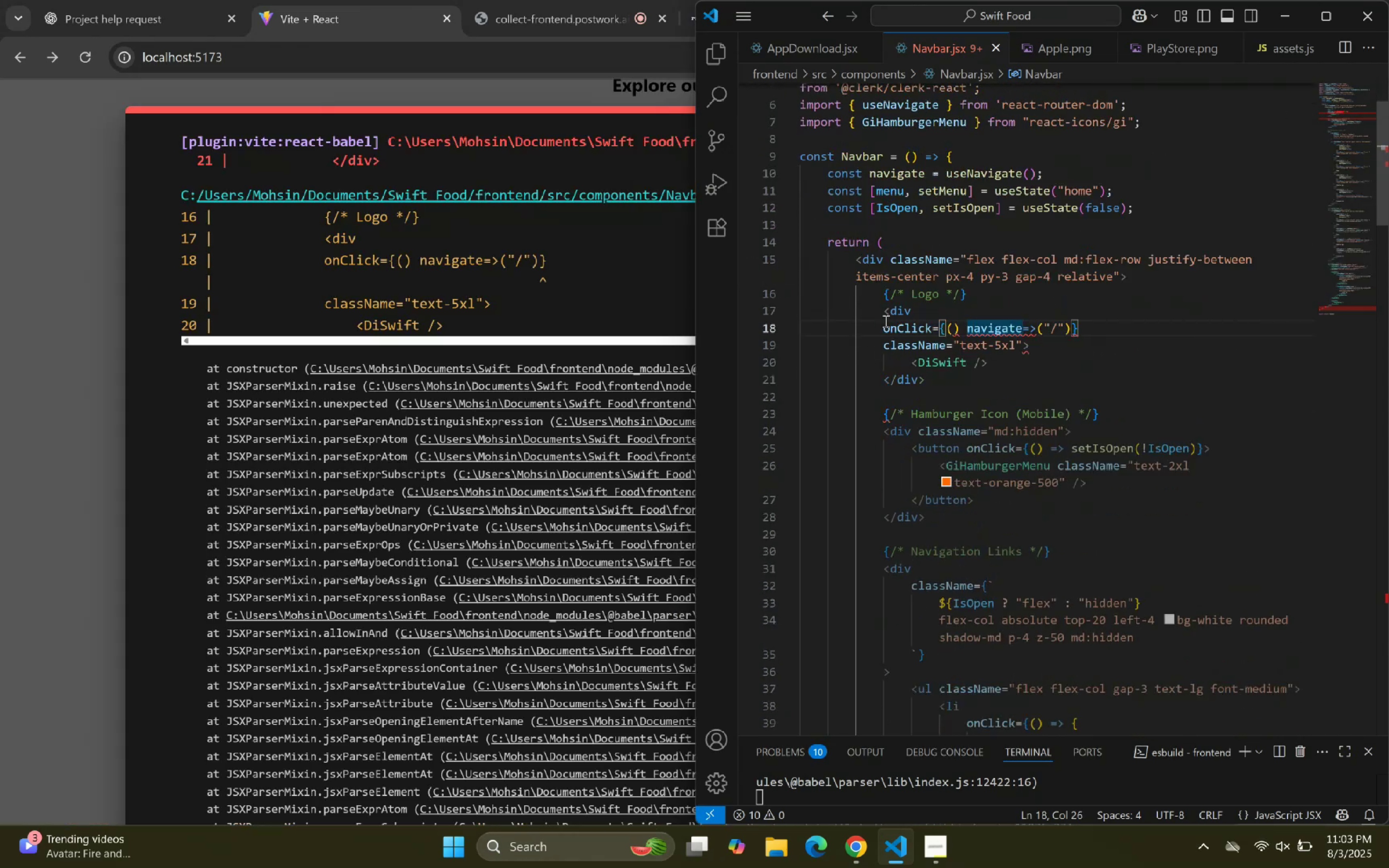 
left_click_drag(start_coordinate=[885, 328], to_coordinate=[988, 380])
 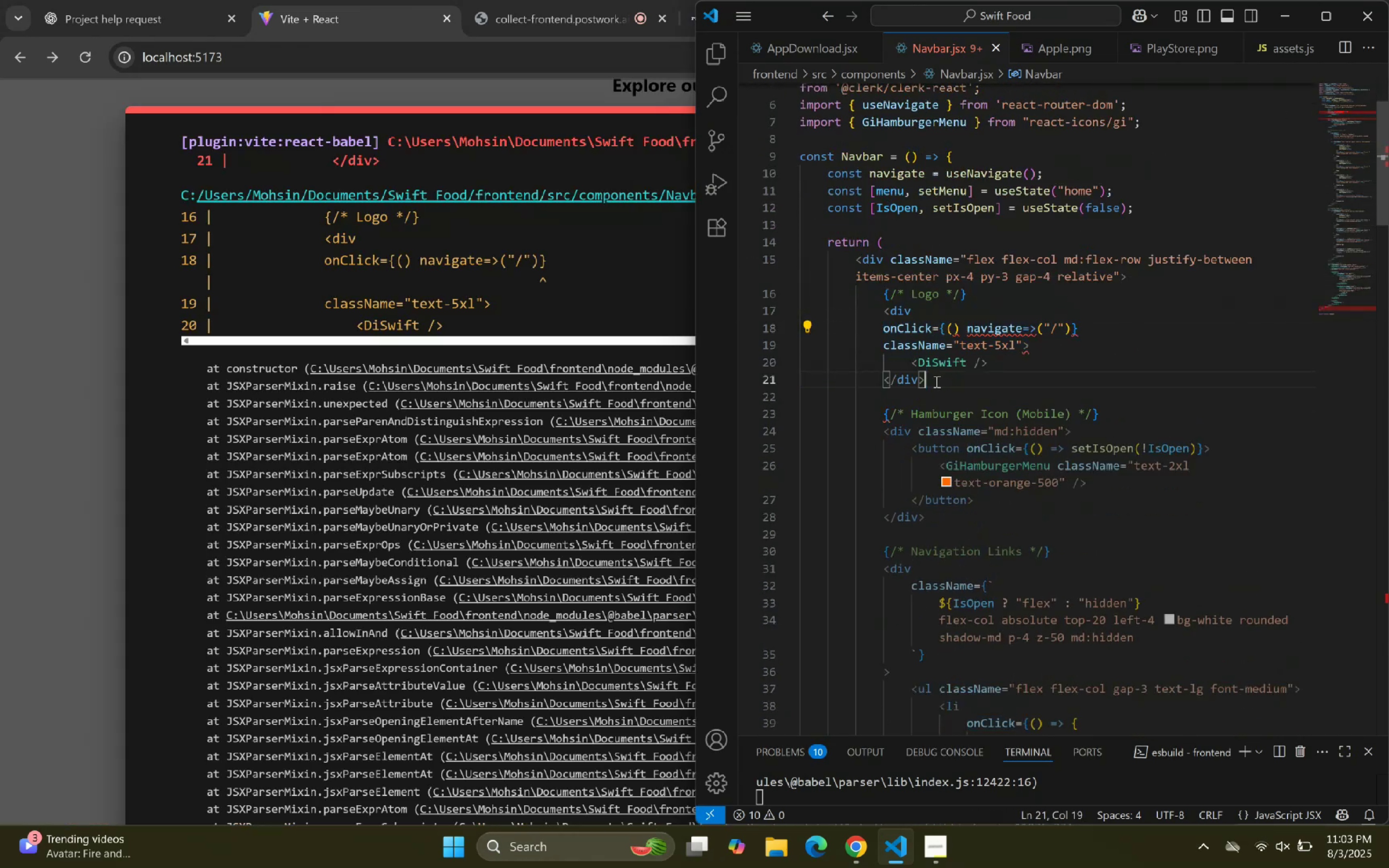 
left_click_drag(start_coordinate=[934, 382], to_coordinate=[882, 315])
 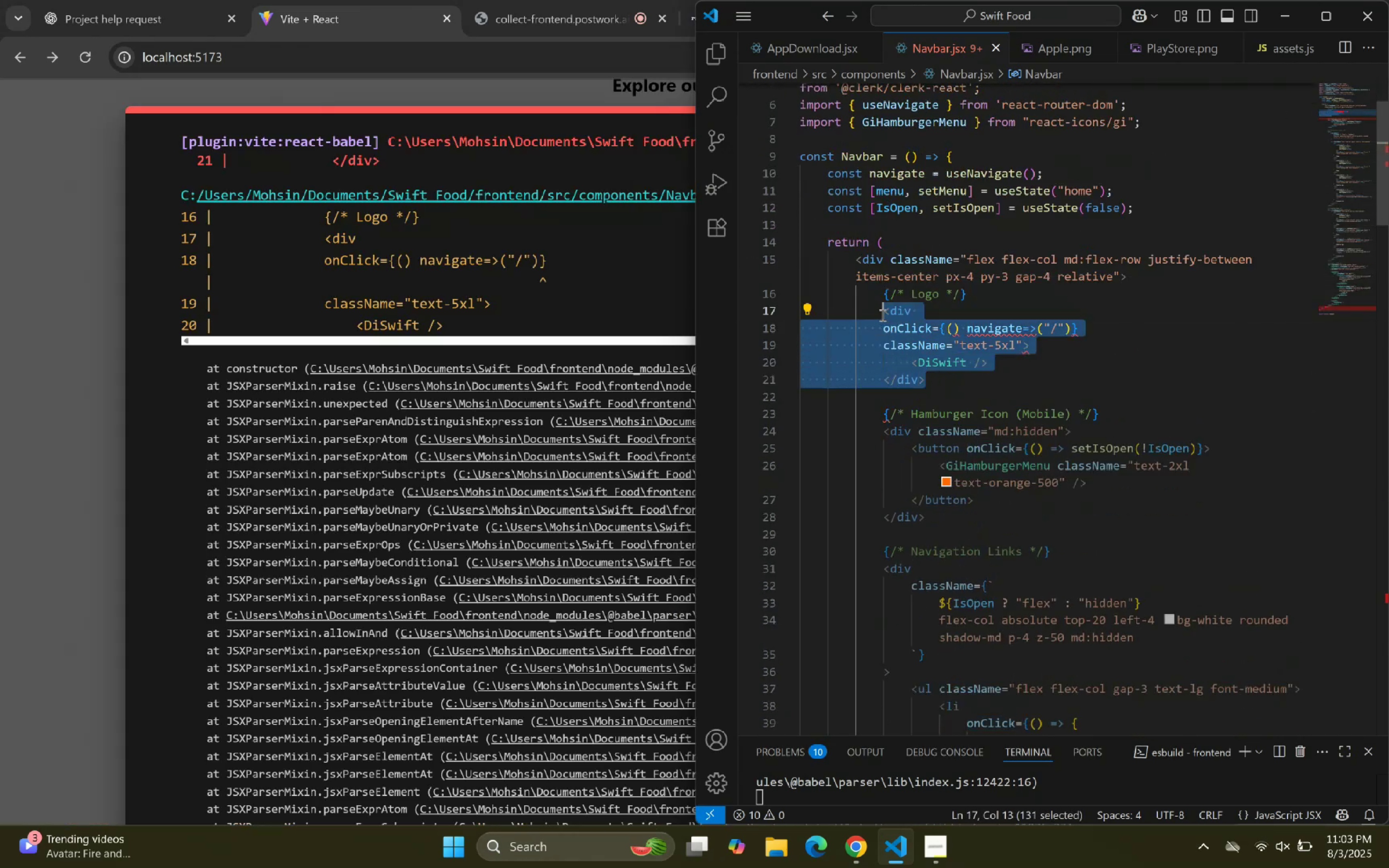 
key(Control+C)
 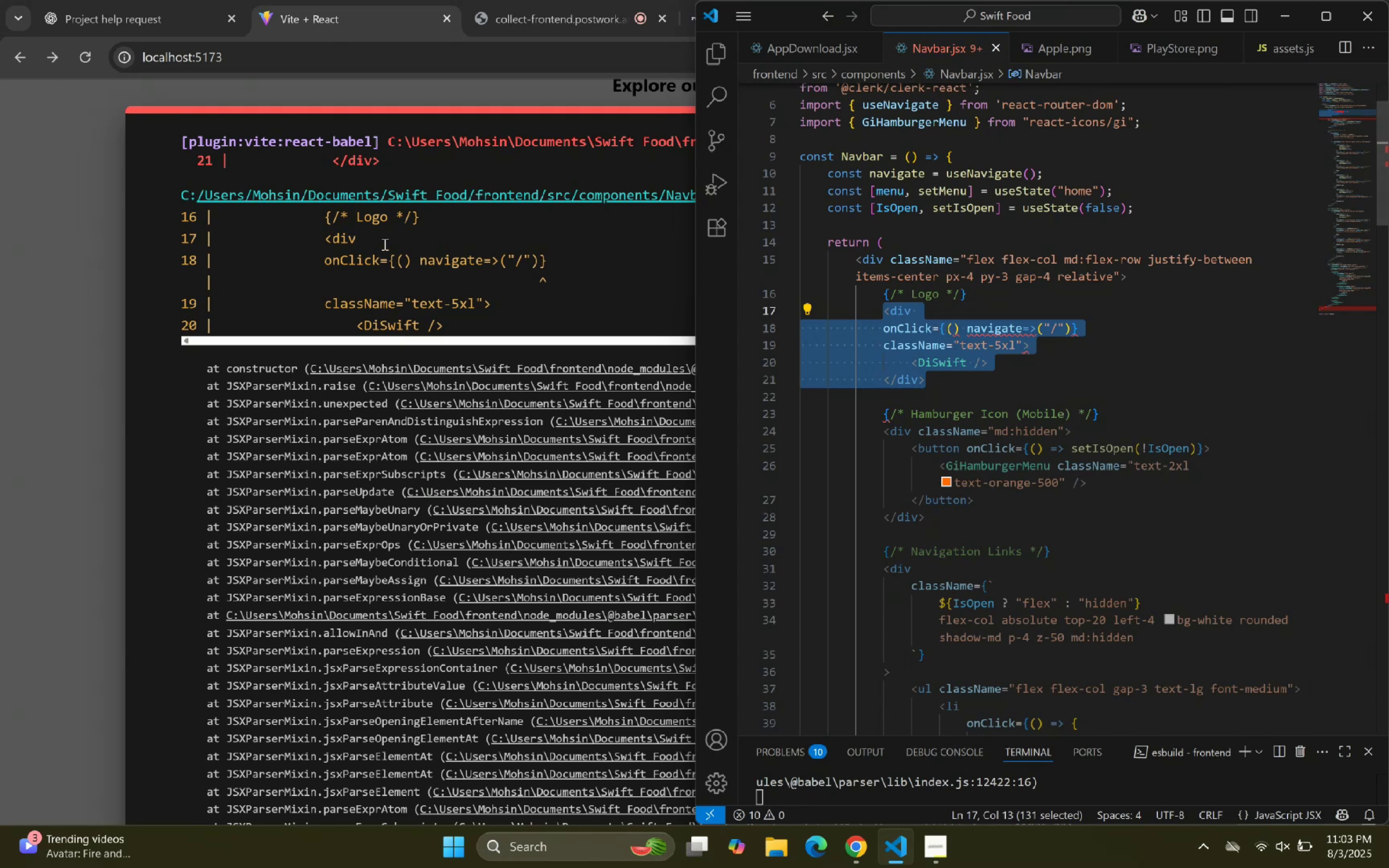 
key(Control+C)
 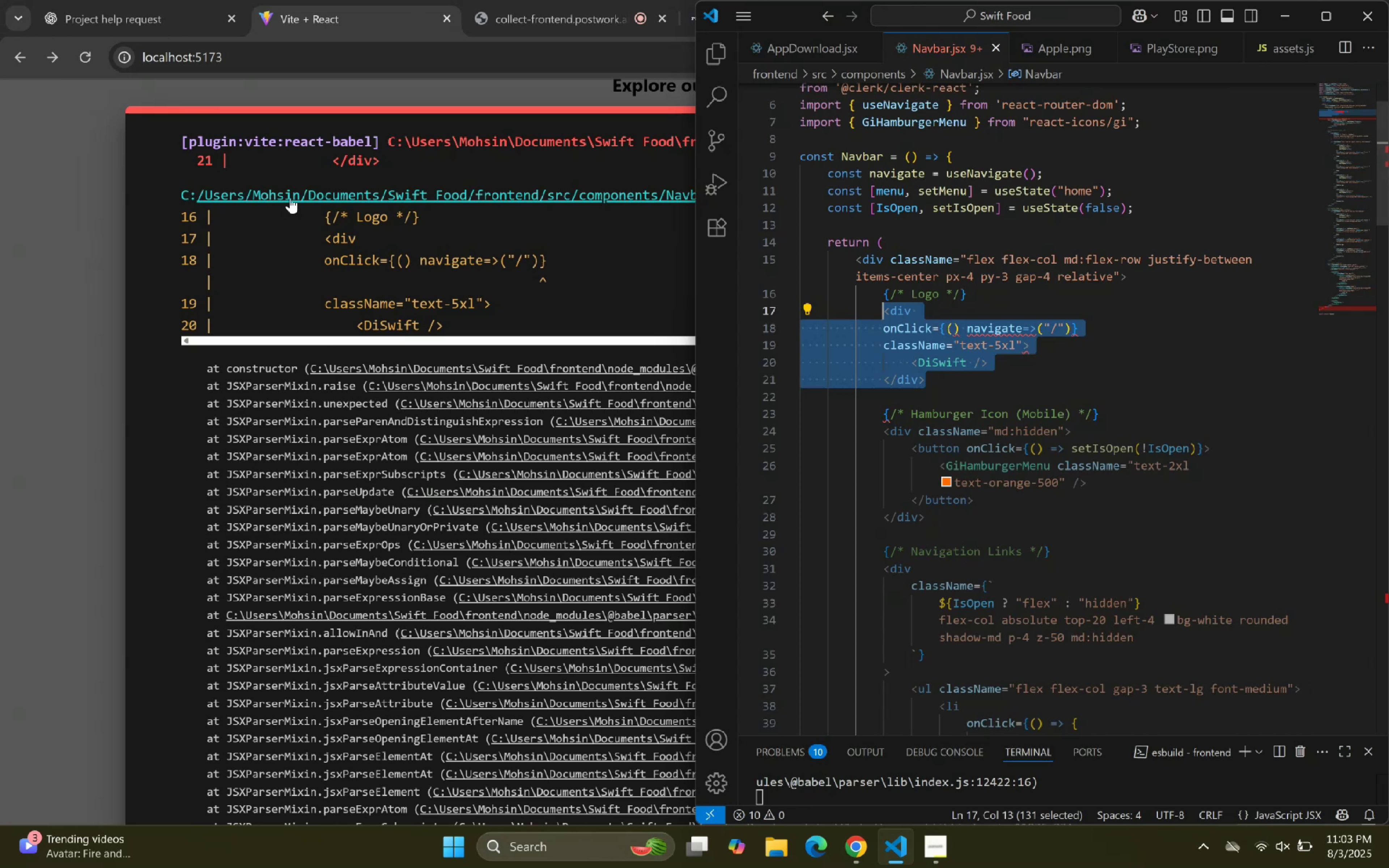 
key(Control+C)
 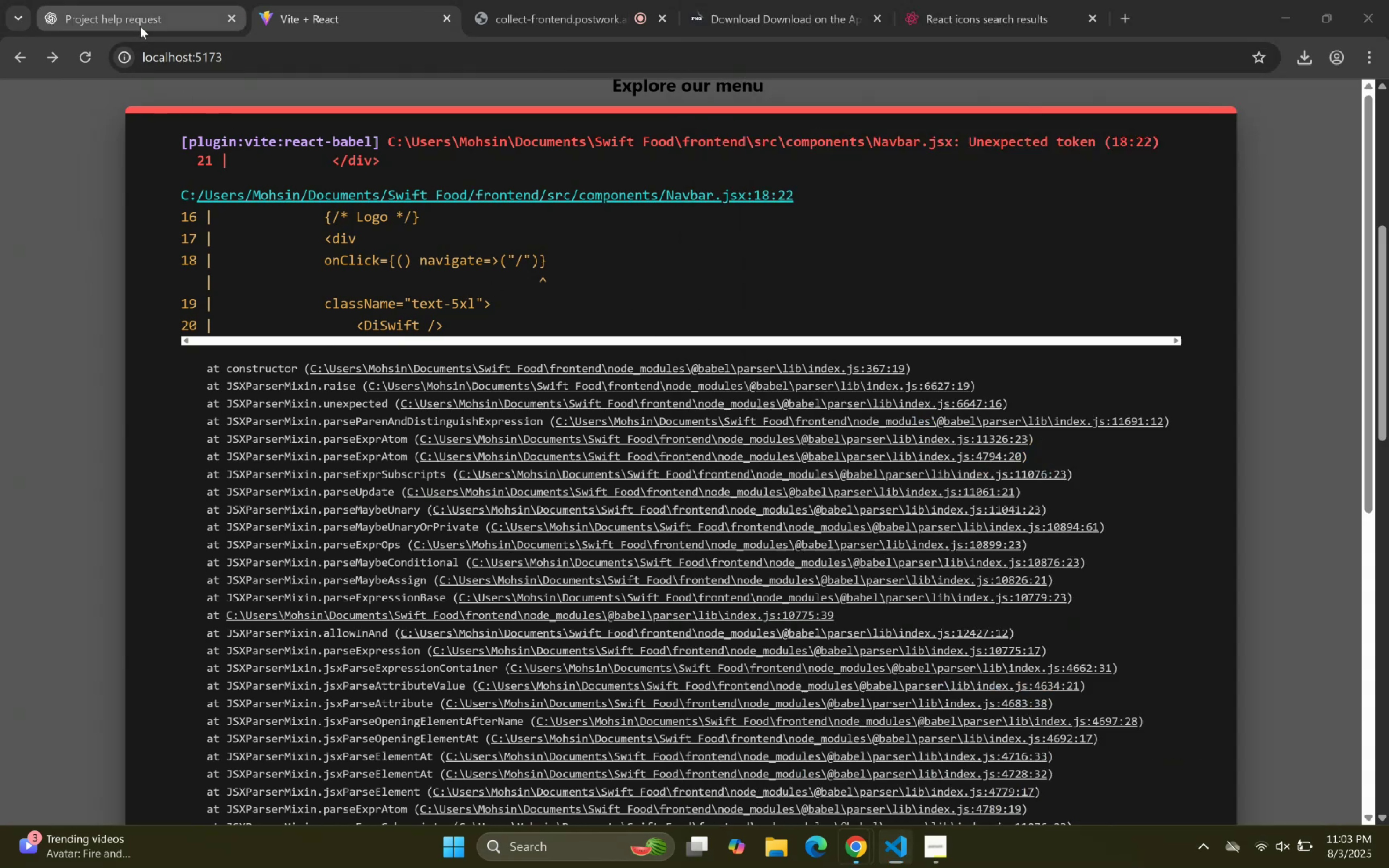 
scroll: coordinate [509, 827], scroll_direction: down, amount: 2.0
 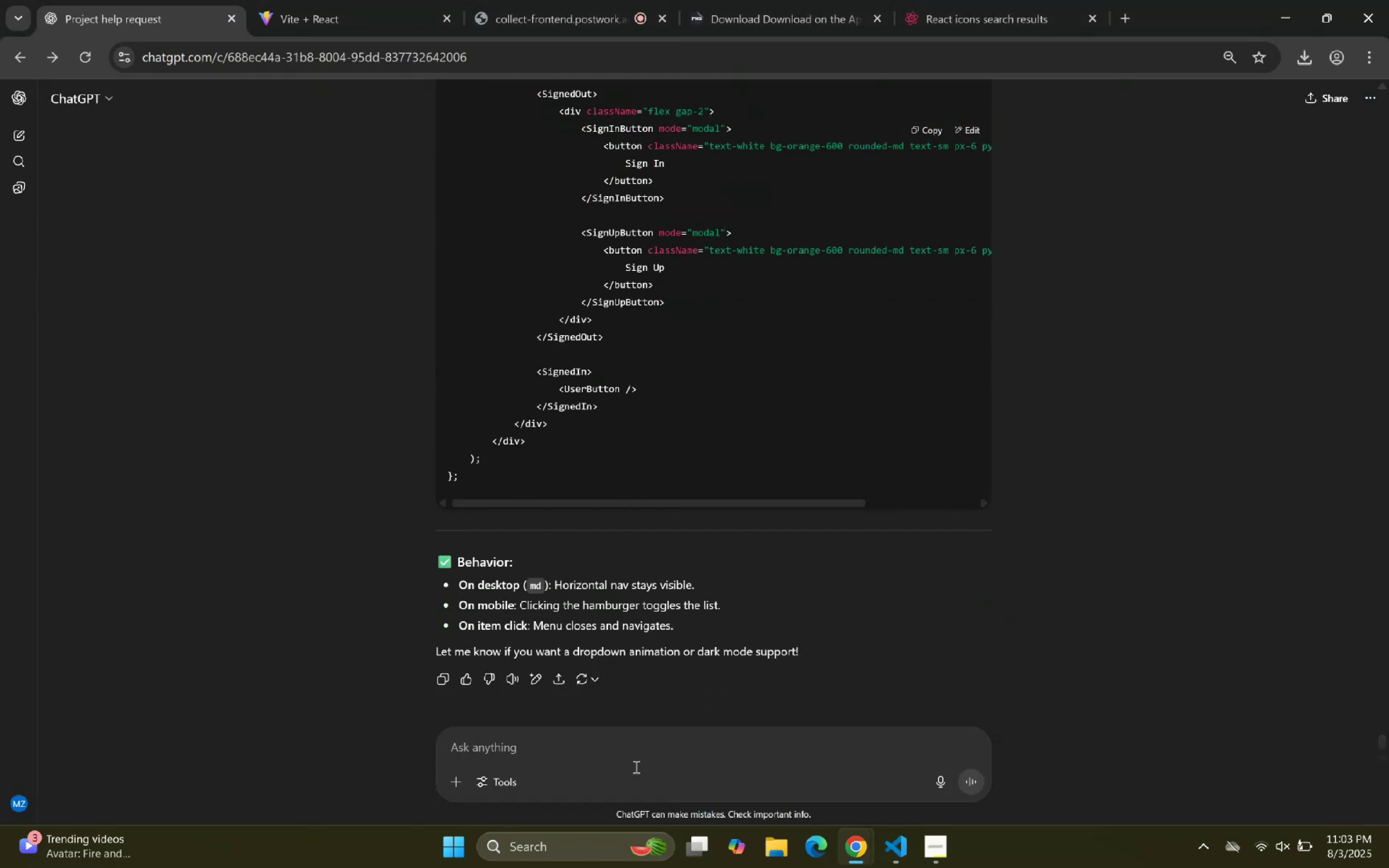 
left_click([635, 766])
 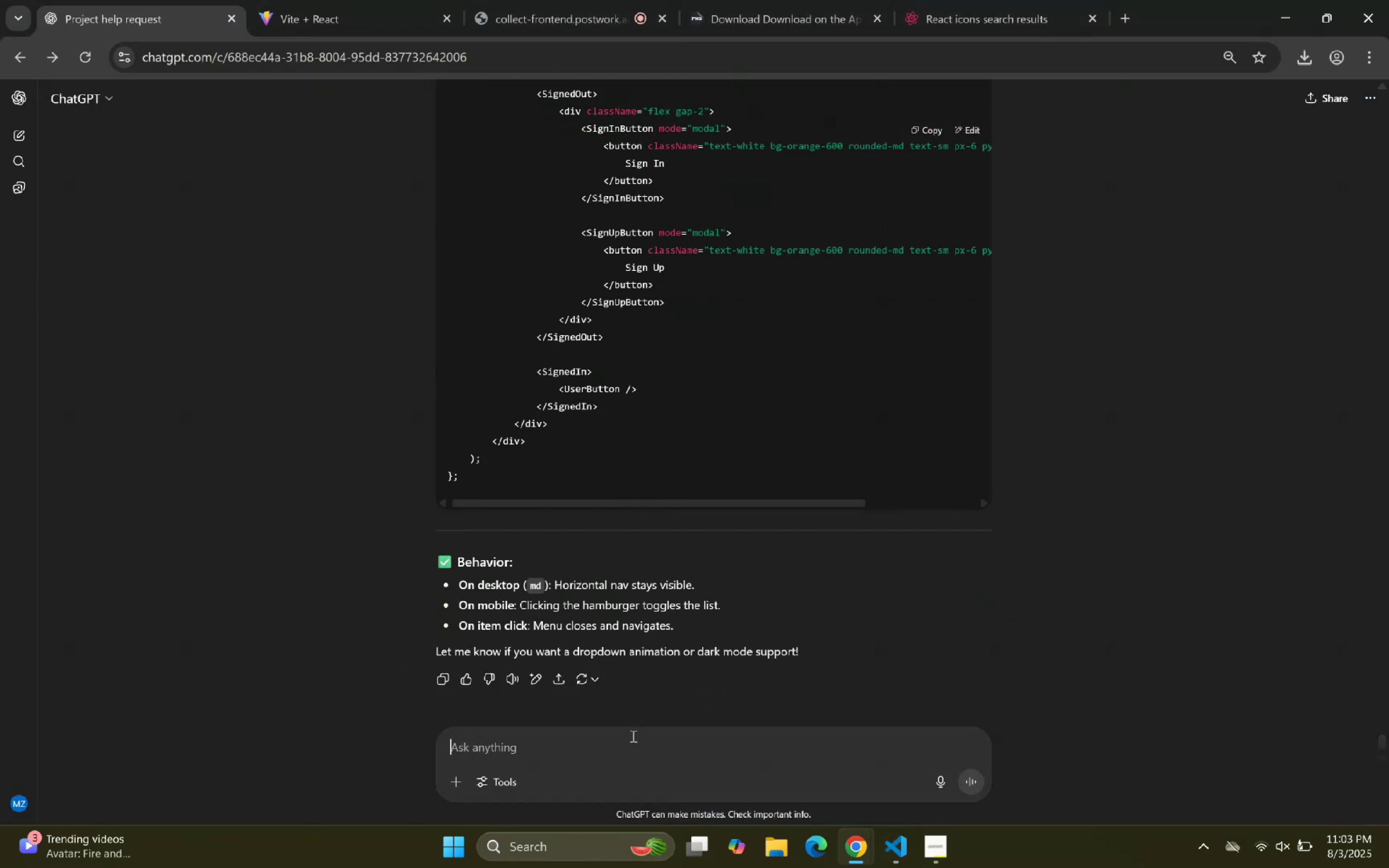 
type(I think bracket issue?)
 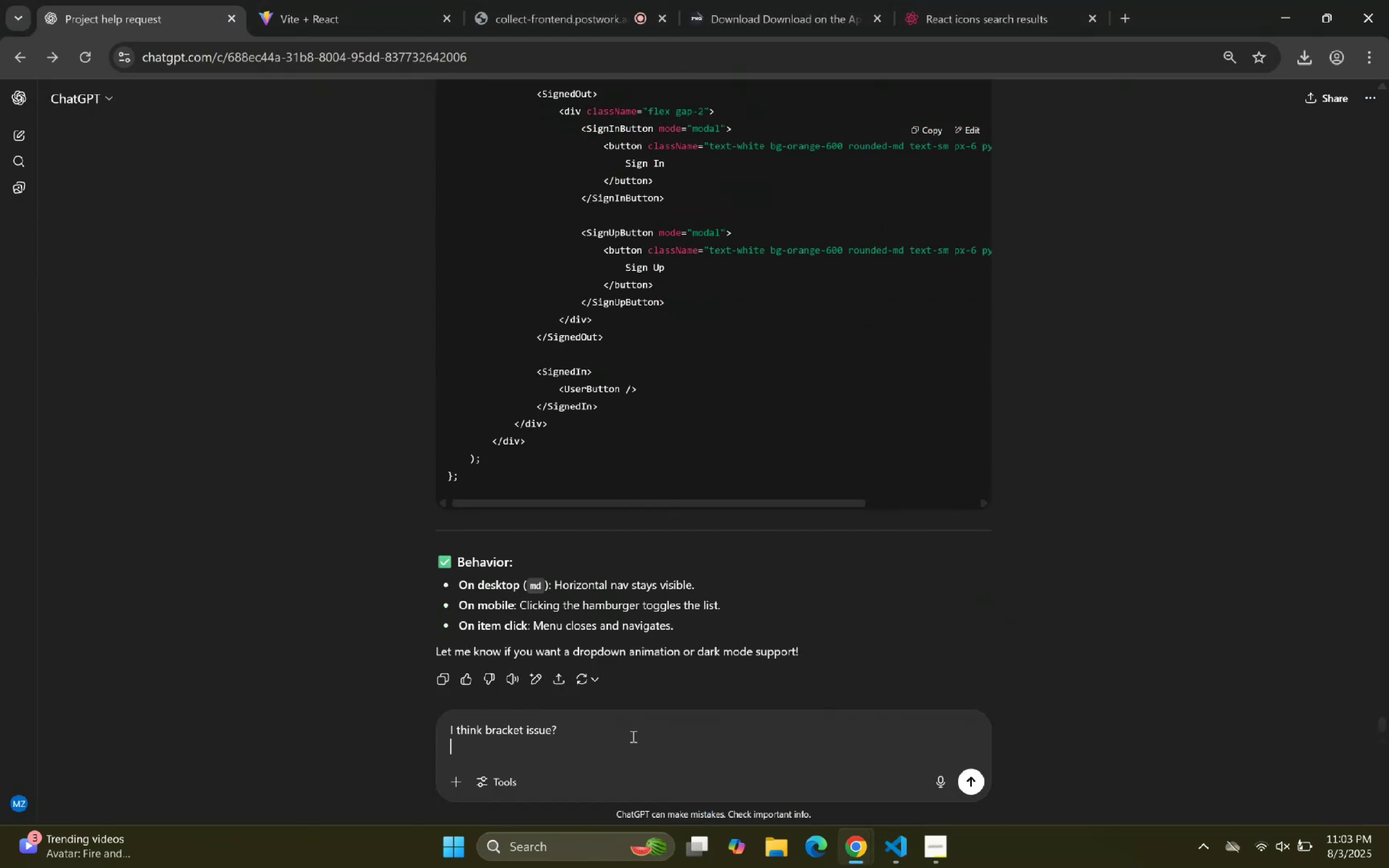 
key(Shift+Enter)
 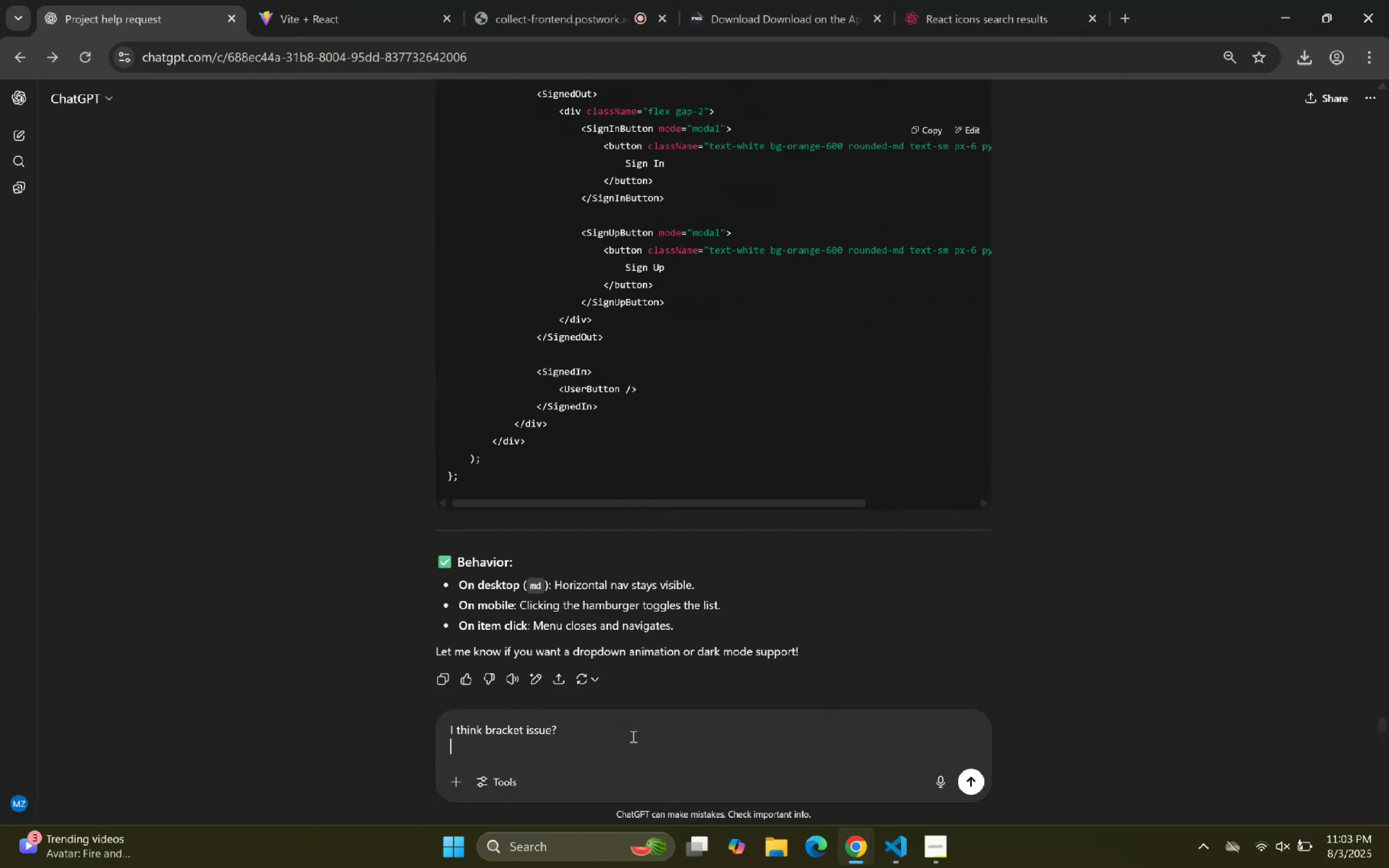 
key(Control+ControlLeft)
 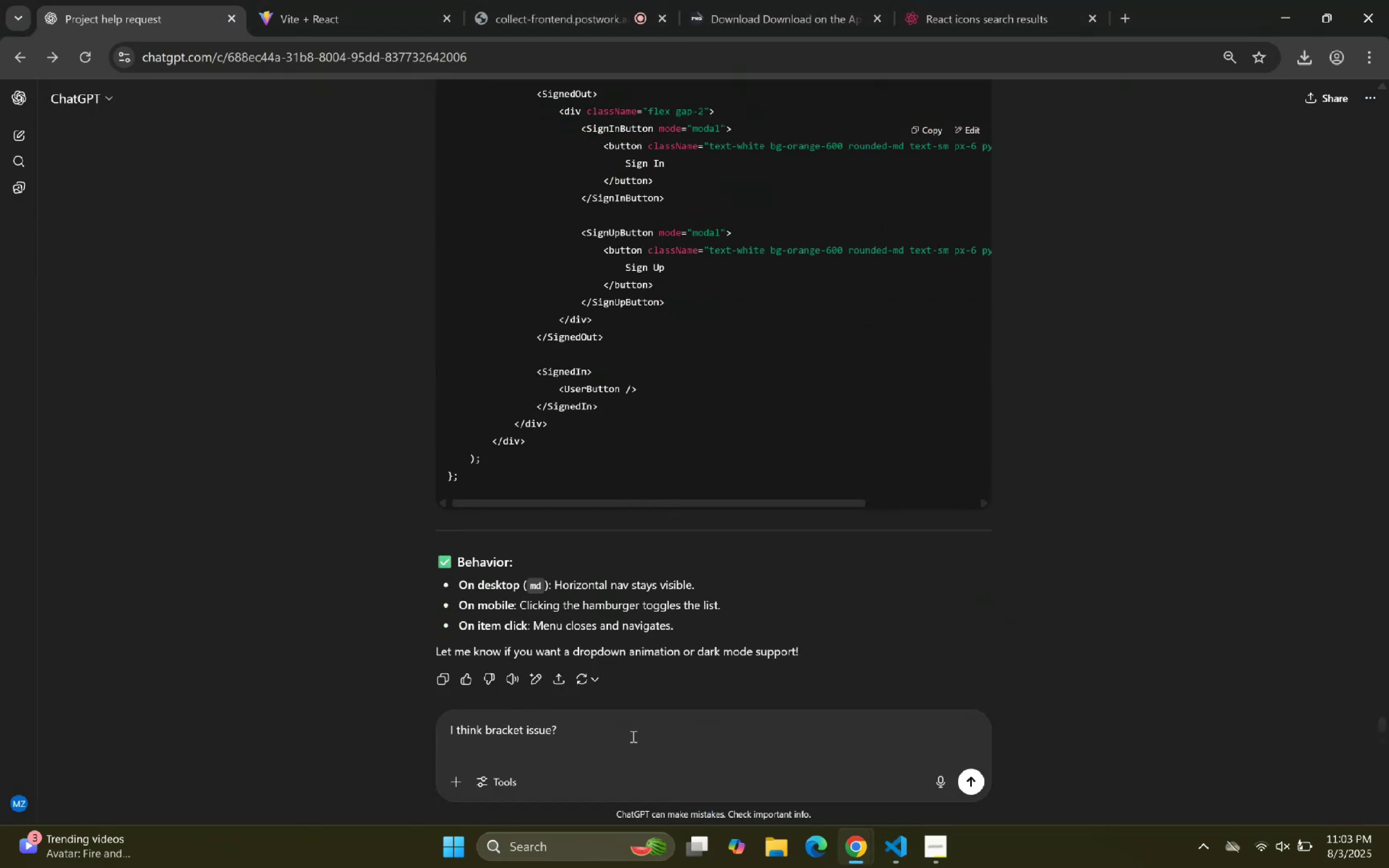 
key(Control+V)
 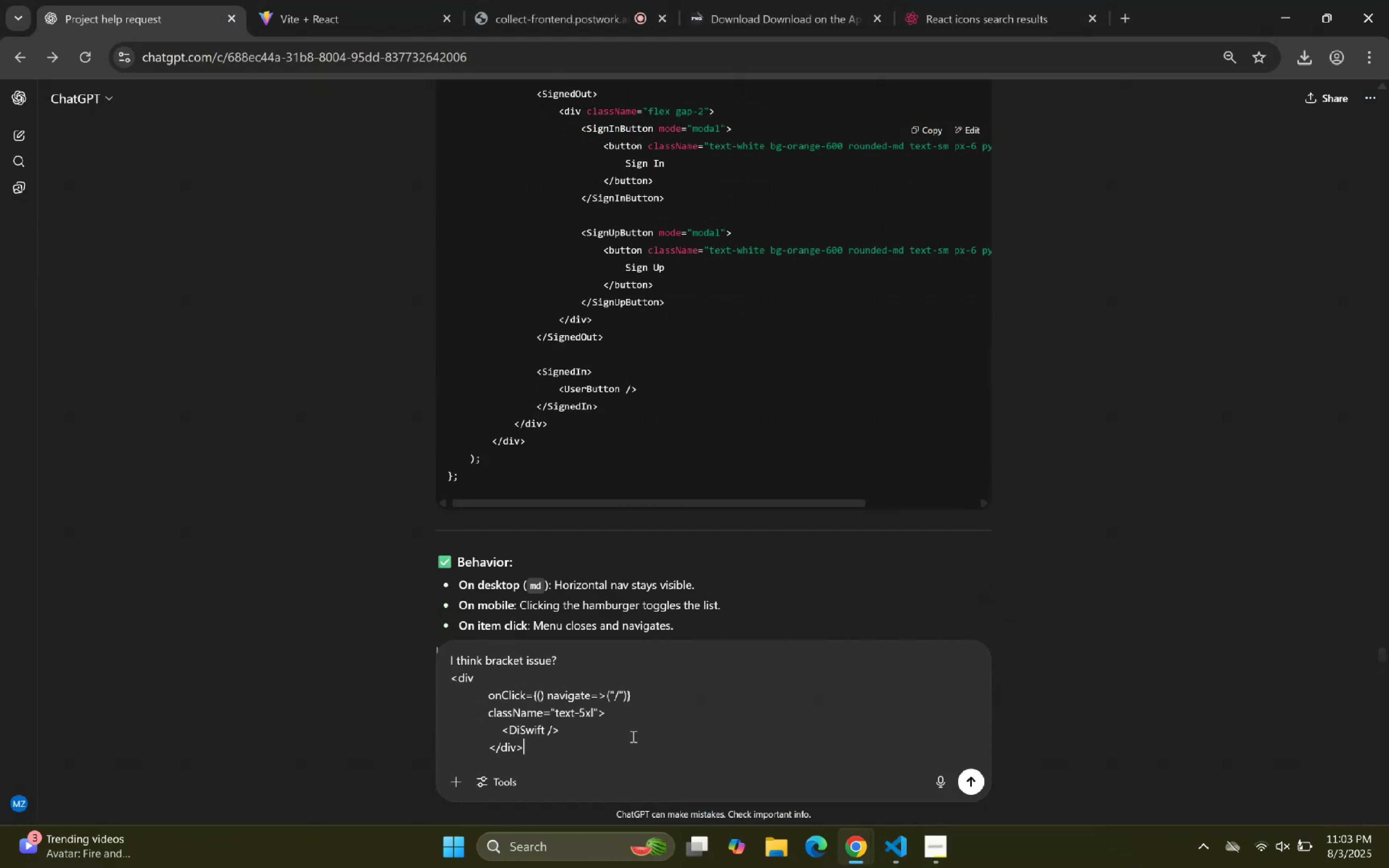 
key(Enter)
 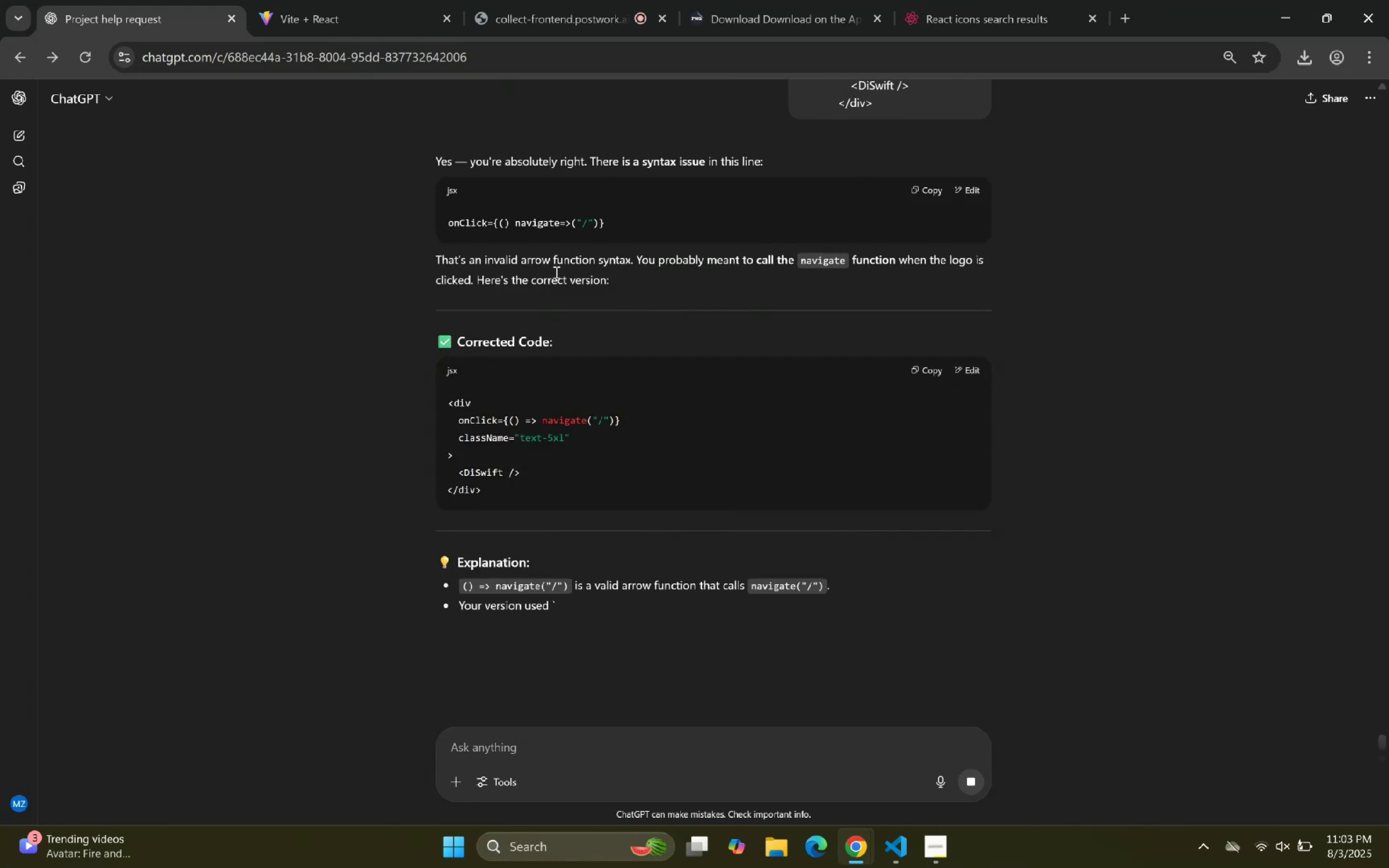 
wait(6.44)
 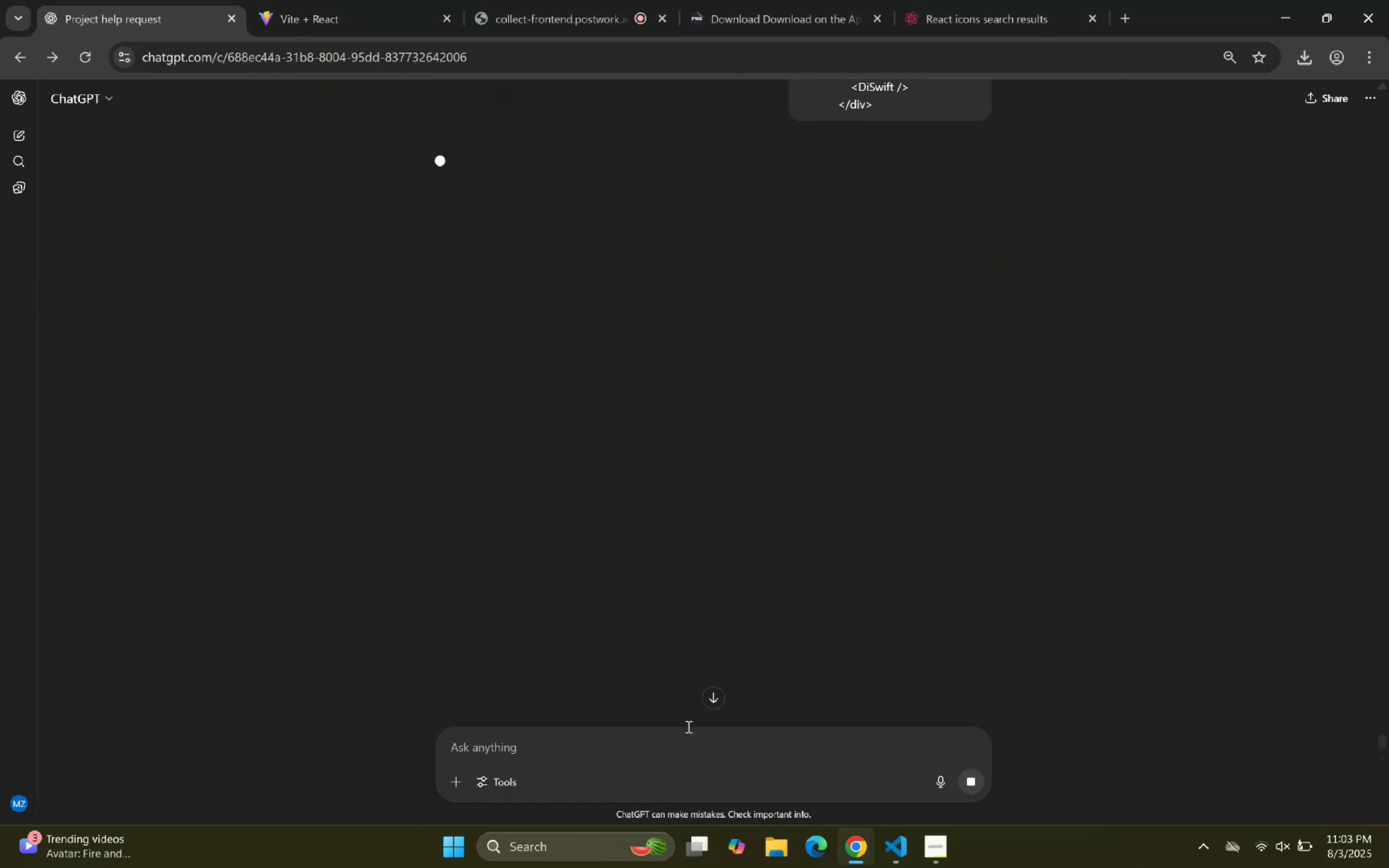 
left_click_drag(start_coordinate=[926, 380], to_coordinate=[923, 387])
 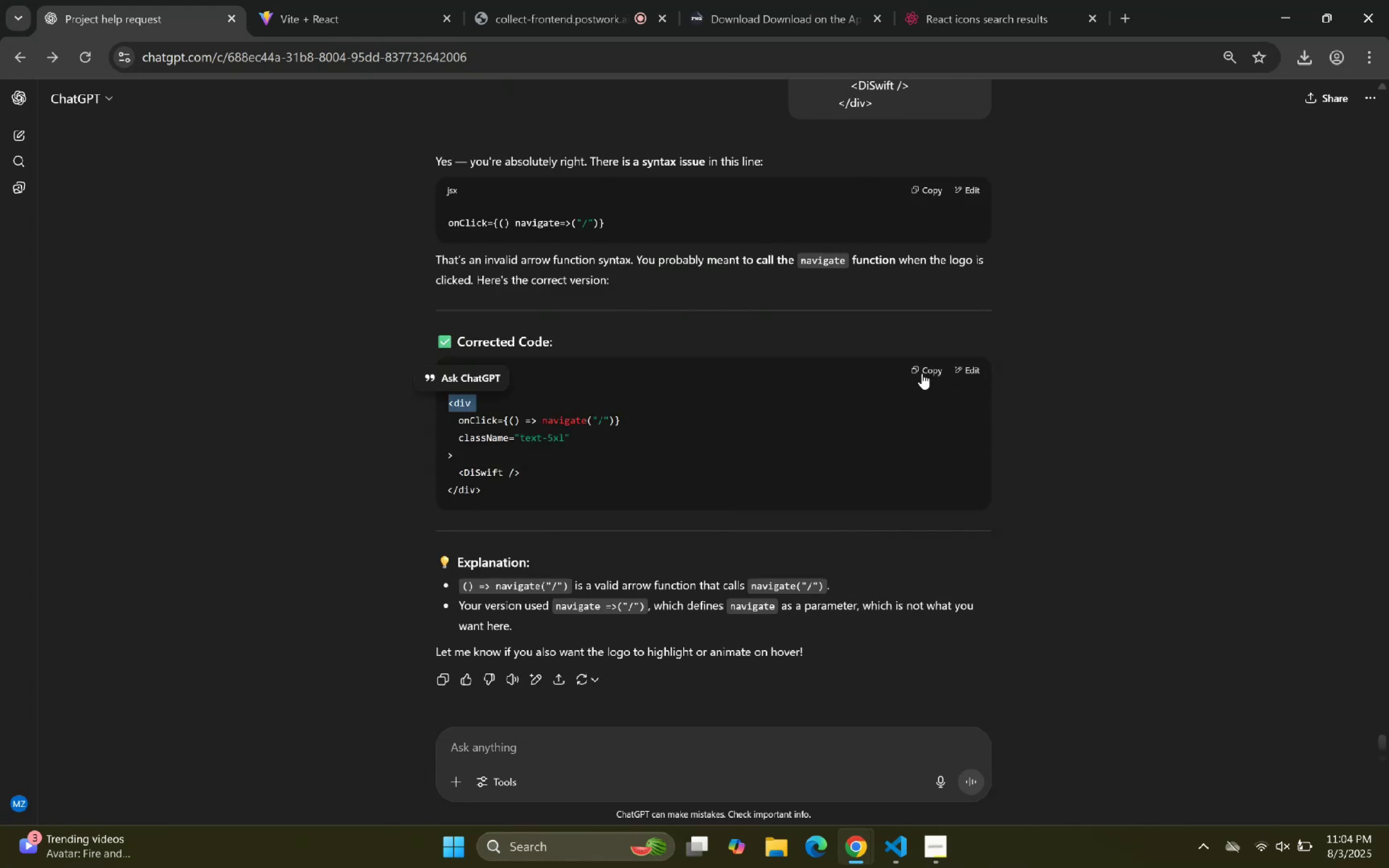 
left_click([922, 371])
 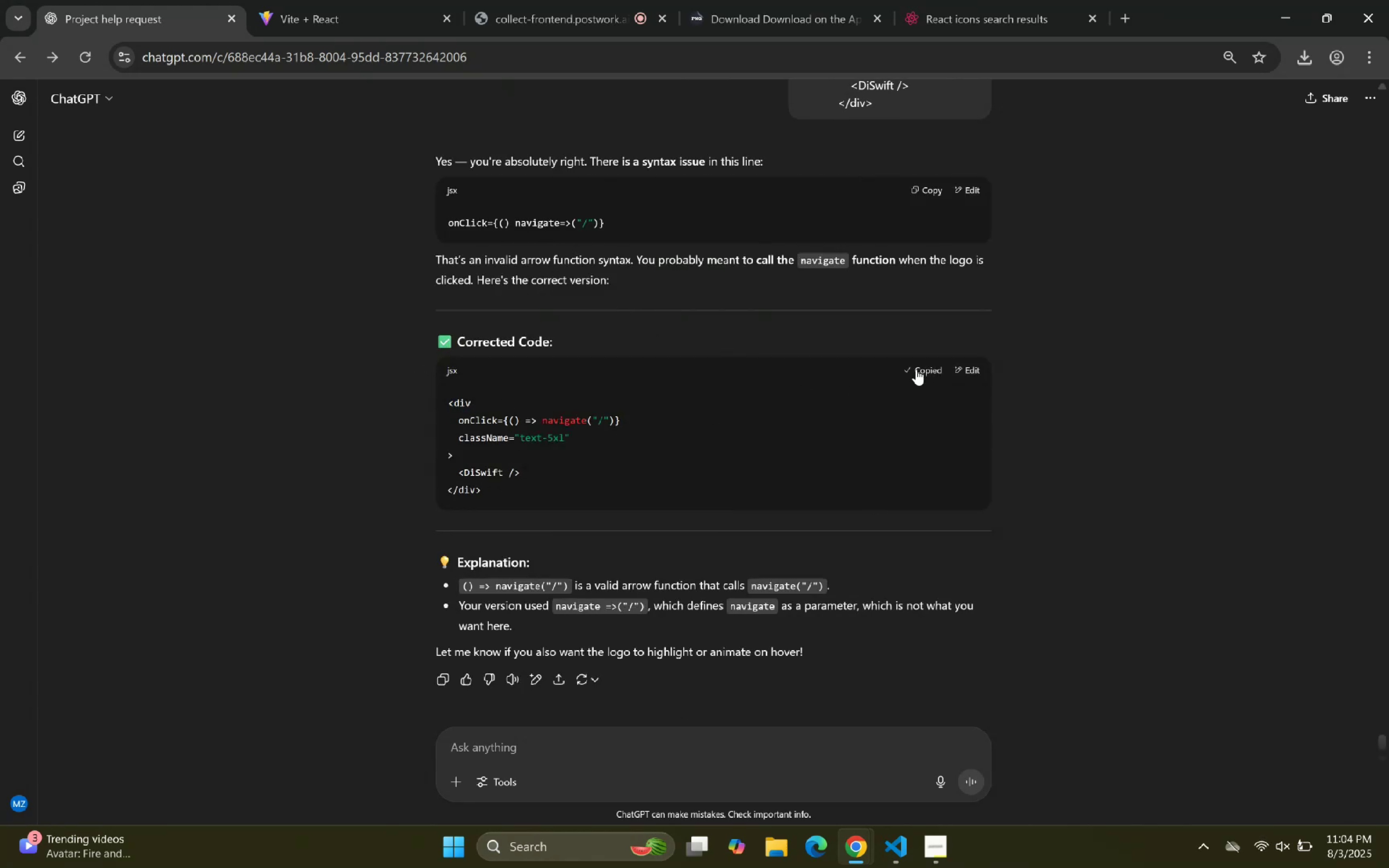 
left_click([922, 364])
 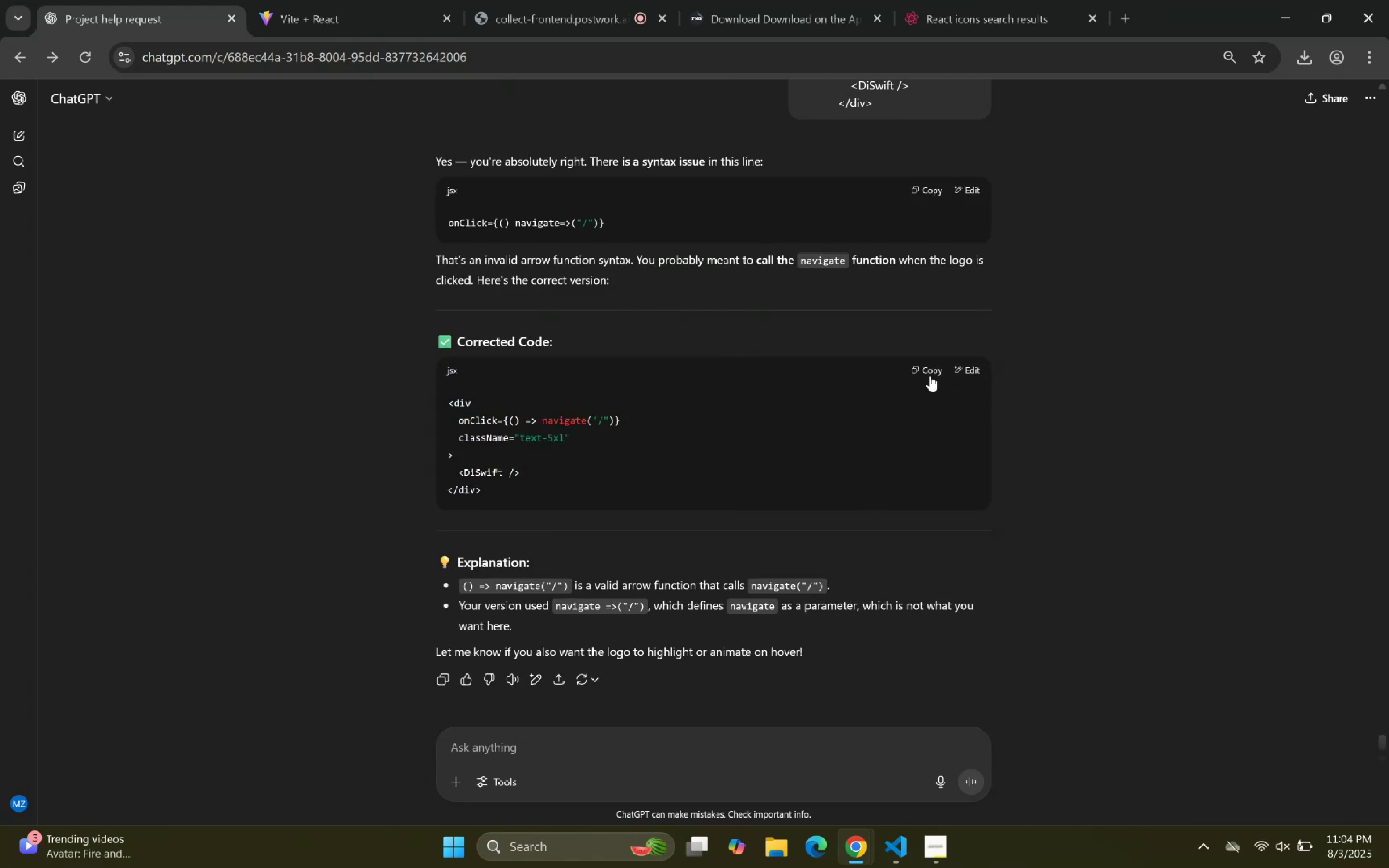 
left_click([930, 374])
 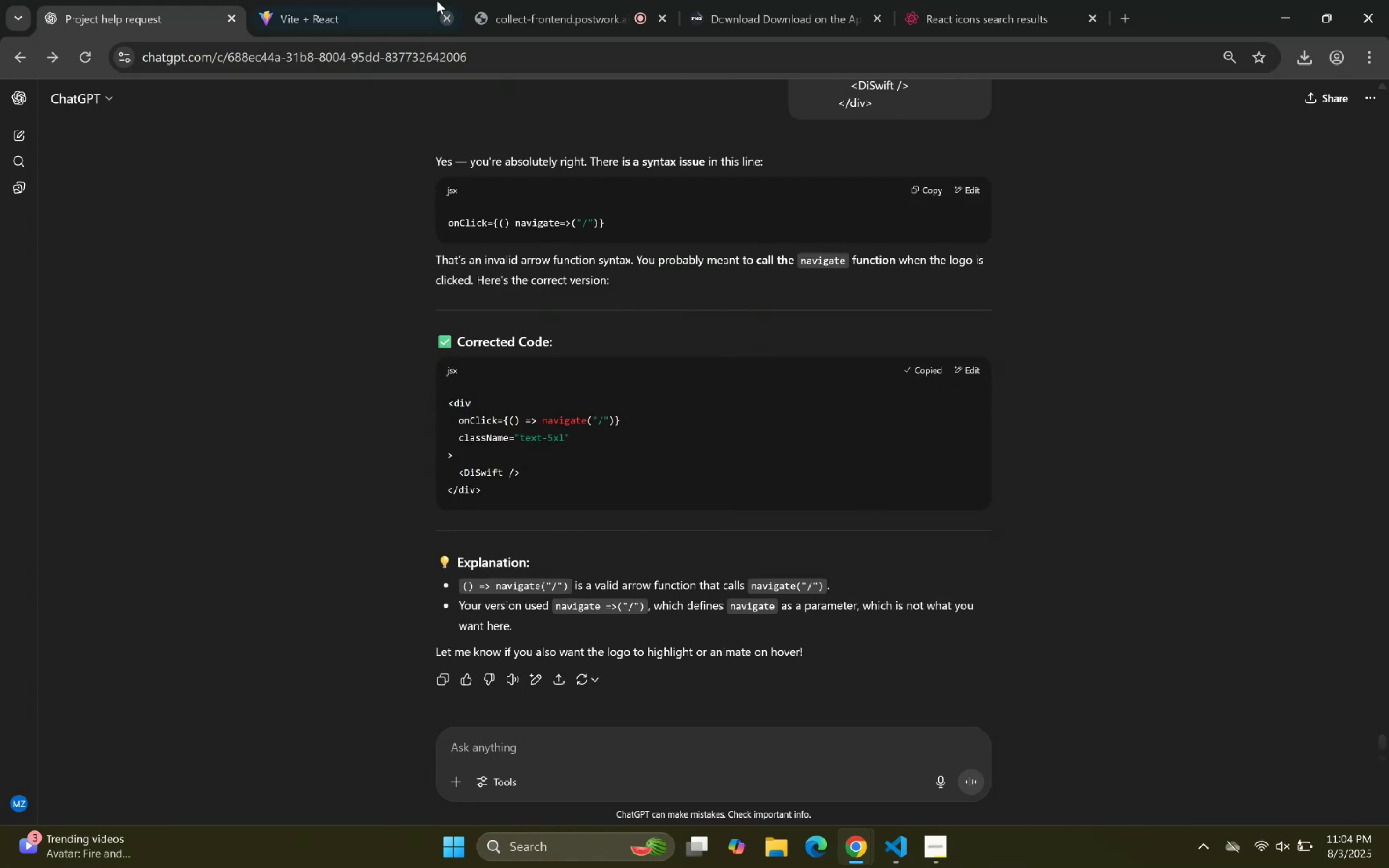 
left_click([350, 0])
 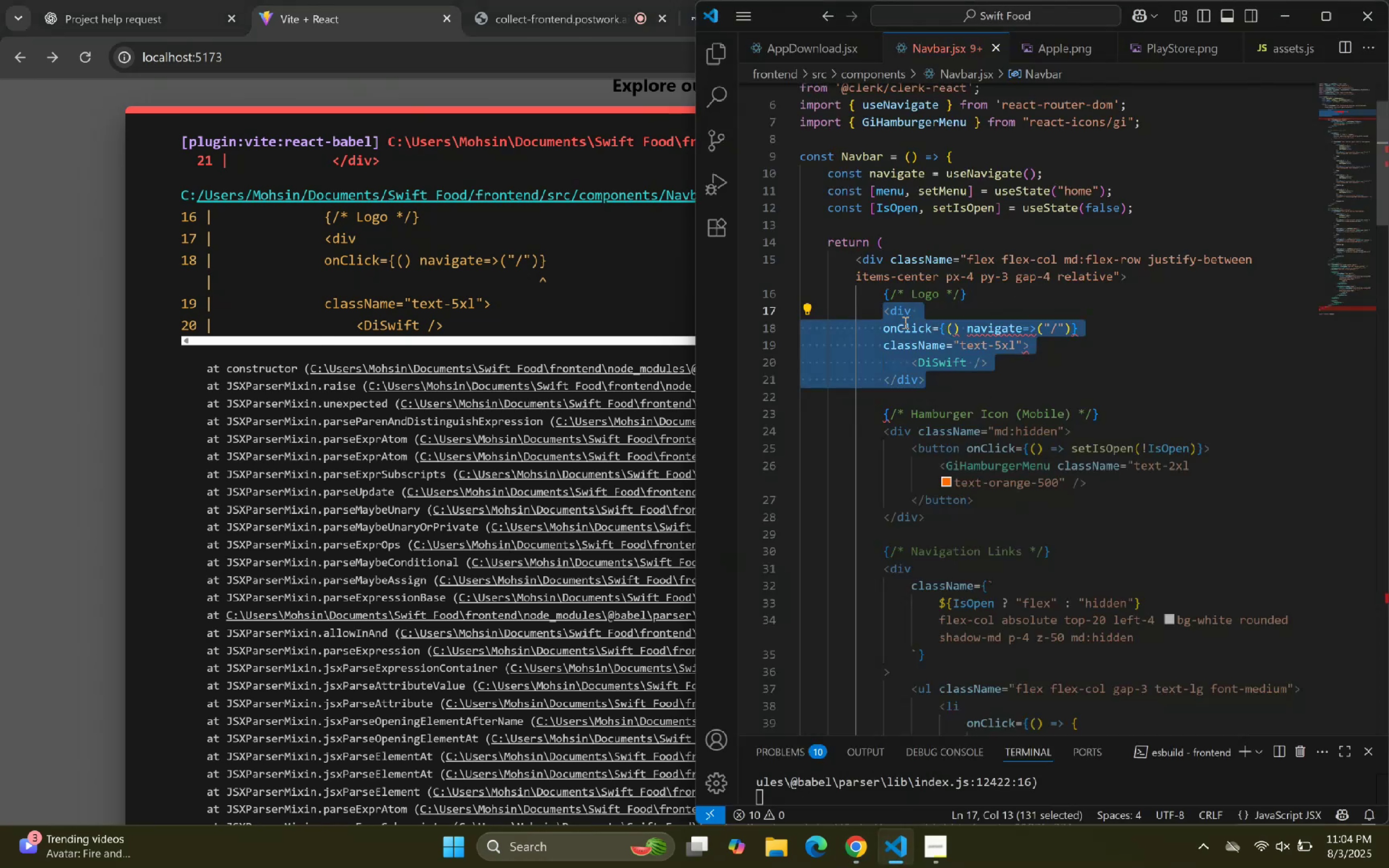 
key(Control+V)
 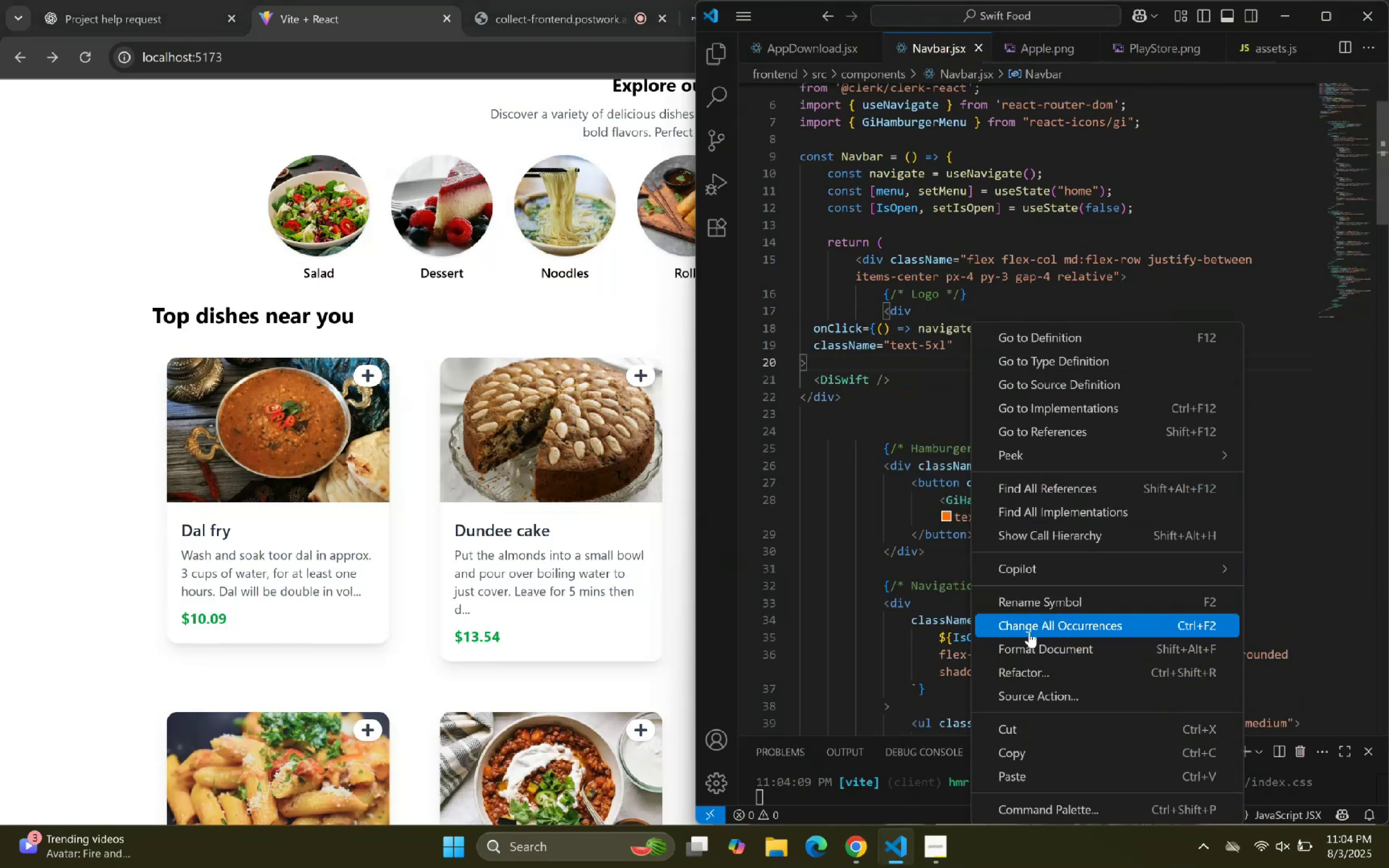 
left_click([1037, 655])
 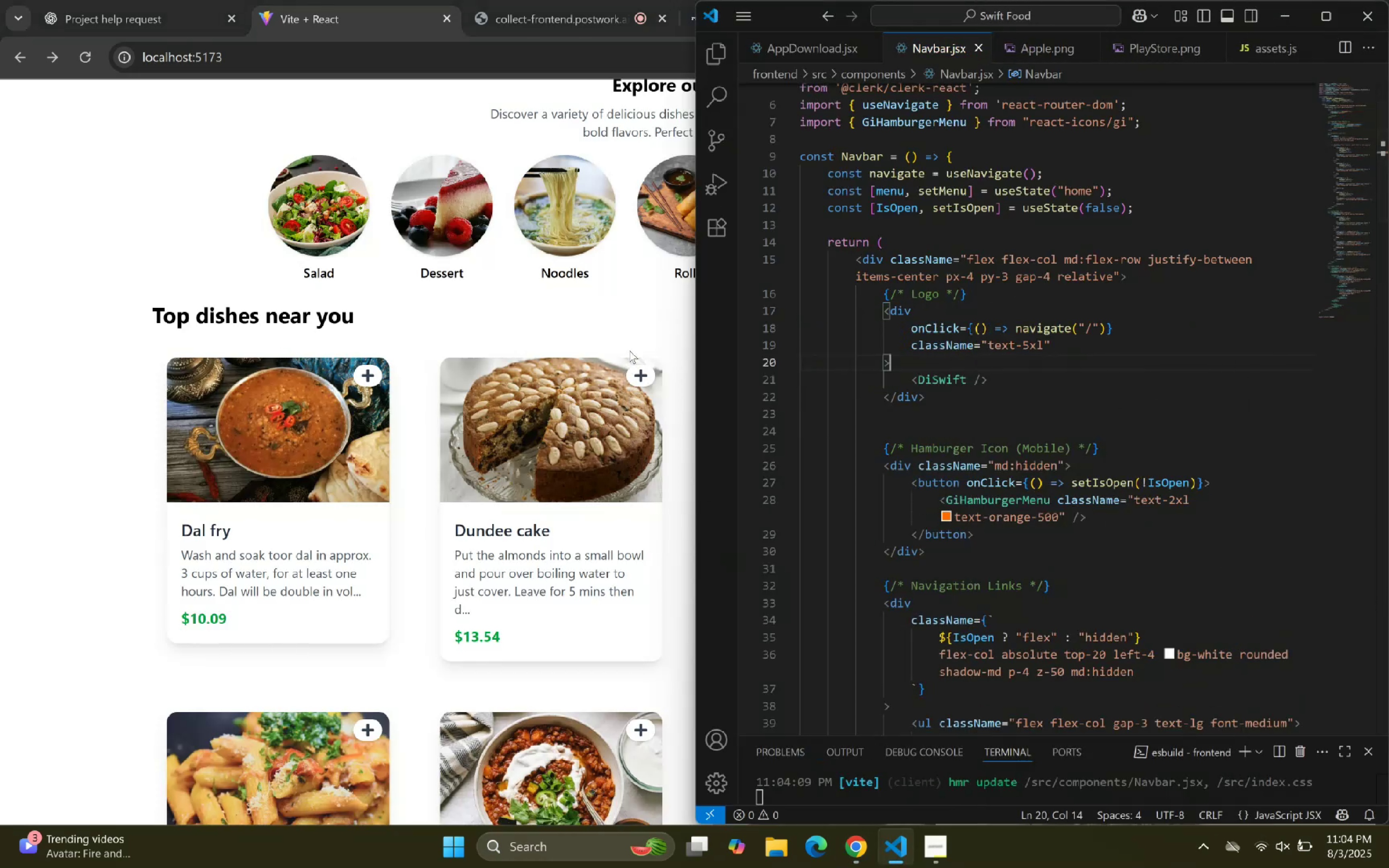 
scroll: coordinate [829, 171], scroll_direction: up, amount: 11.0
 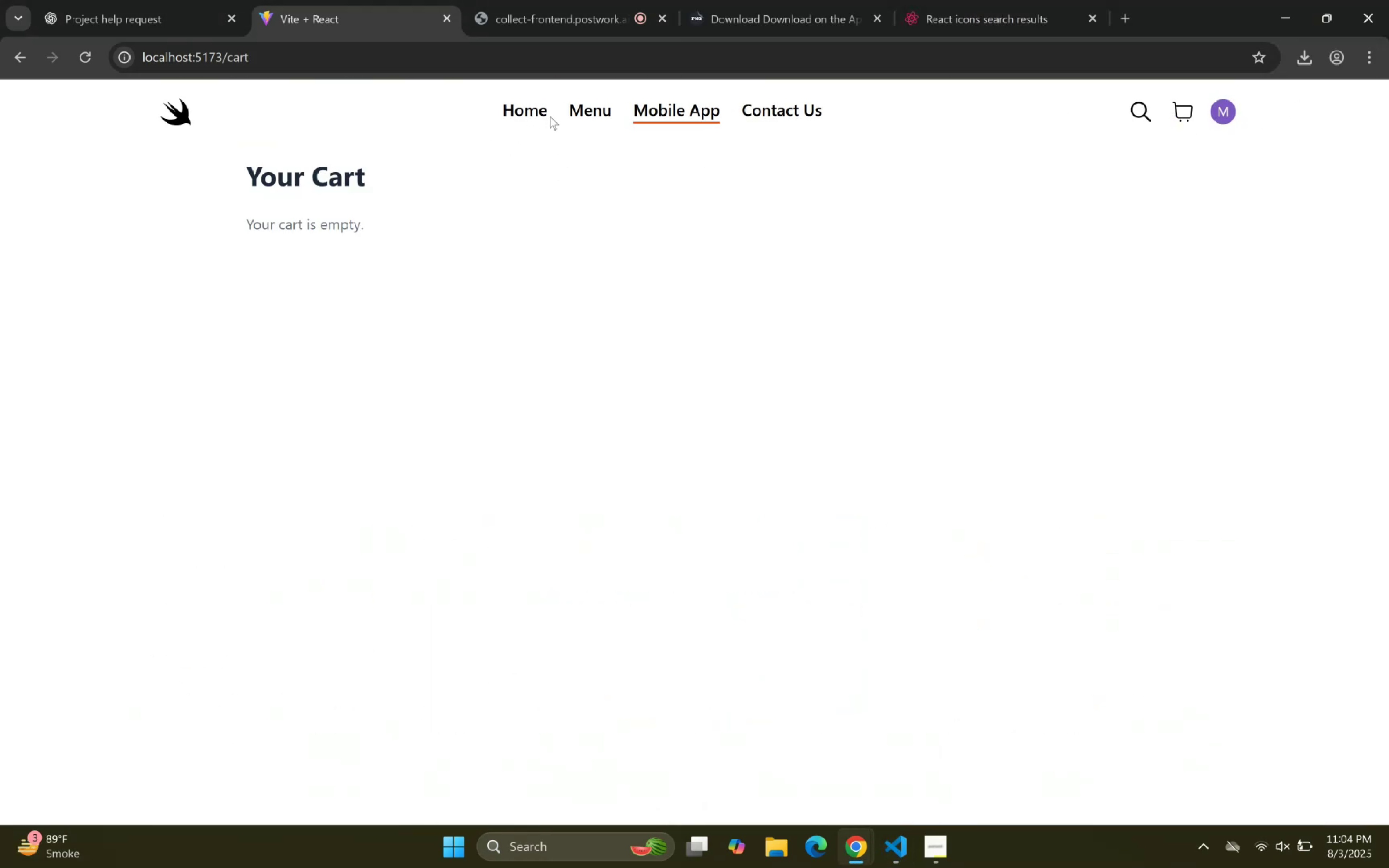 
left_click([178, 110])
 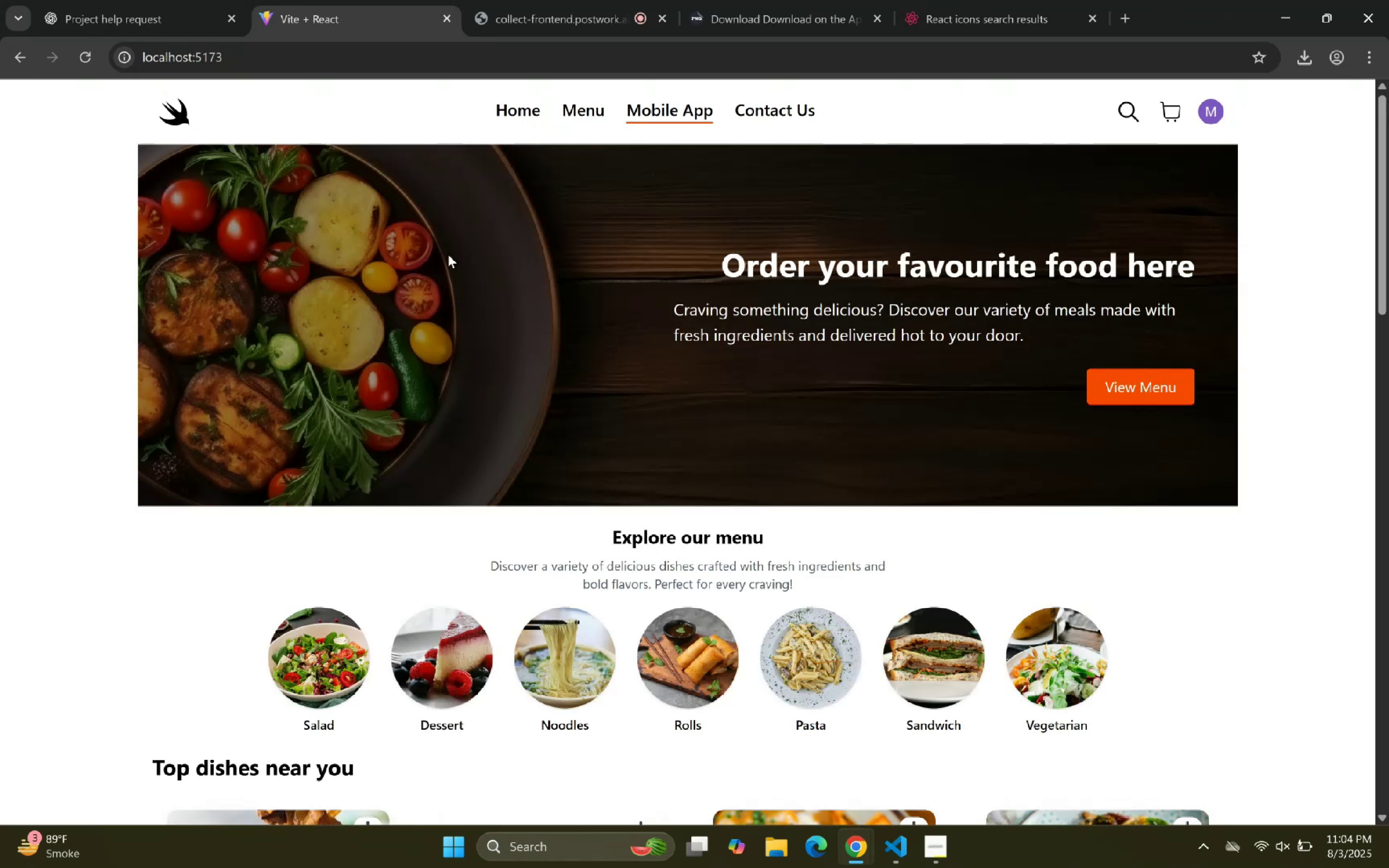 
scroll: coordinate [549, 378], scroll_direction: down, amount: 1.0
 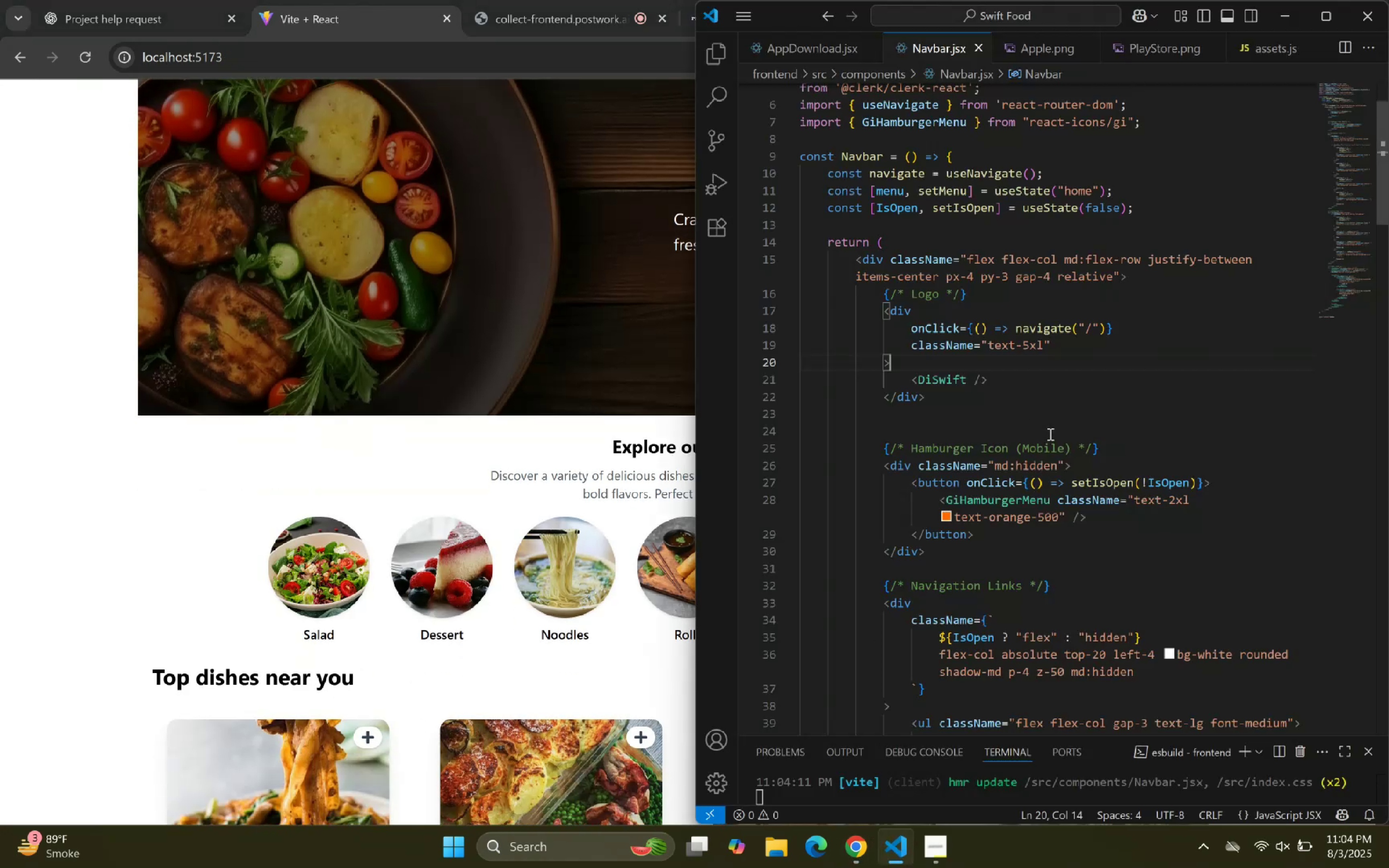 
wait(6.02)
 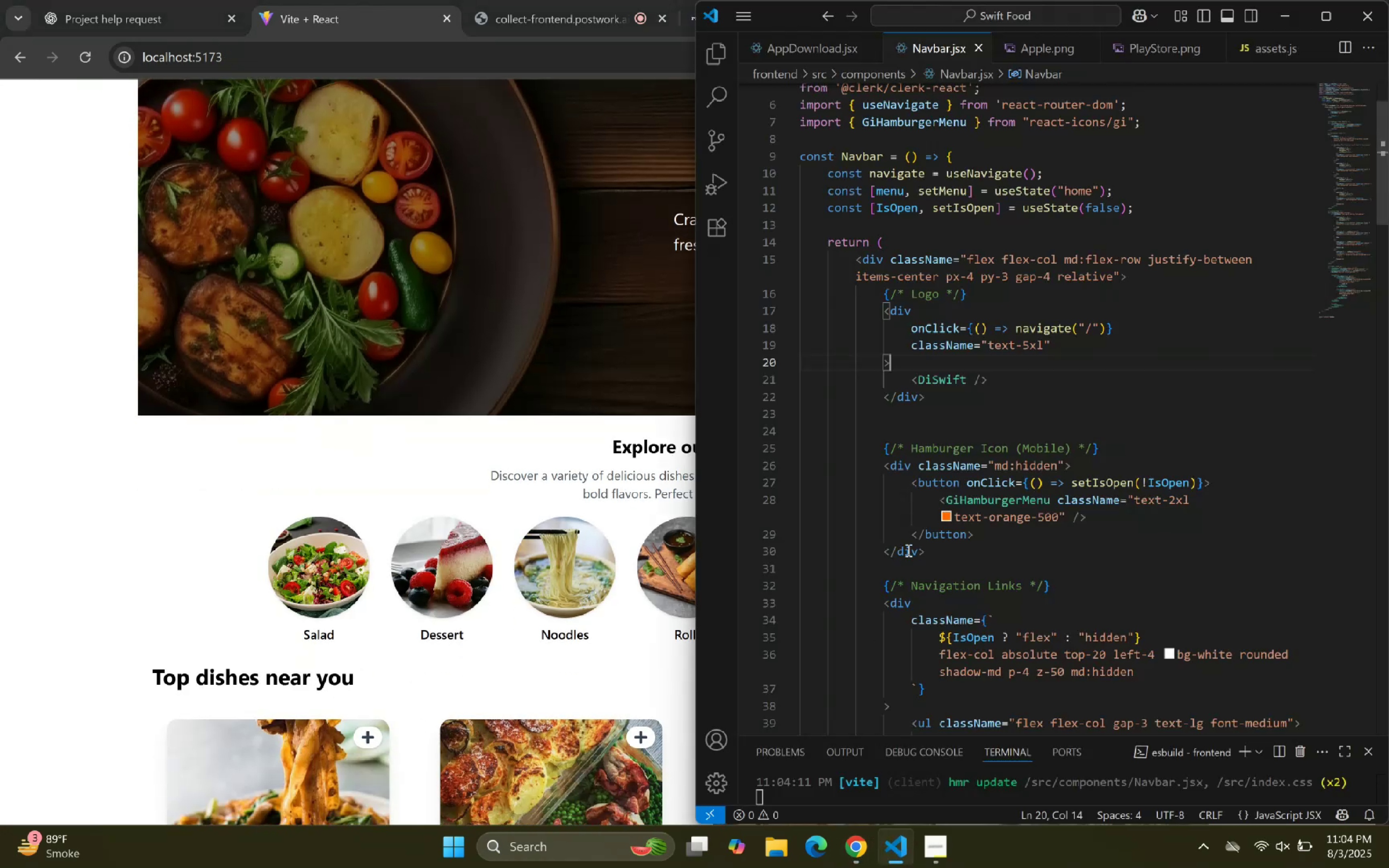 
scroll: coordinate [1040, 375], scroll_direction: down, amount: 25.0
 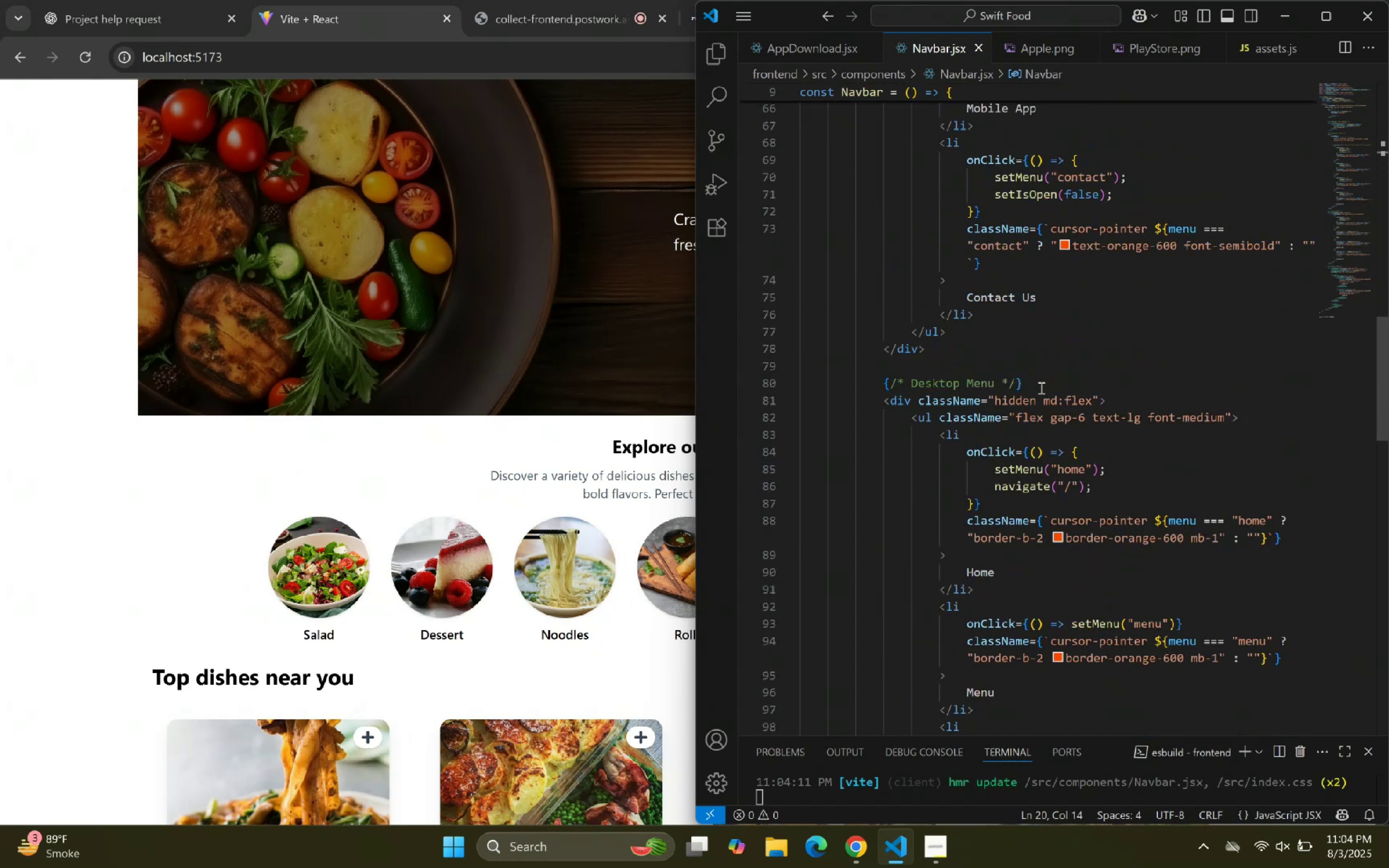 
scroll: coordinate [988, 247], scroll_direction: up, amount: 25.0
 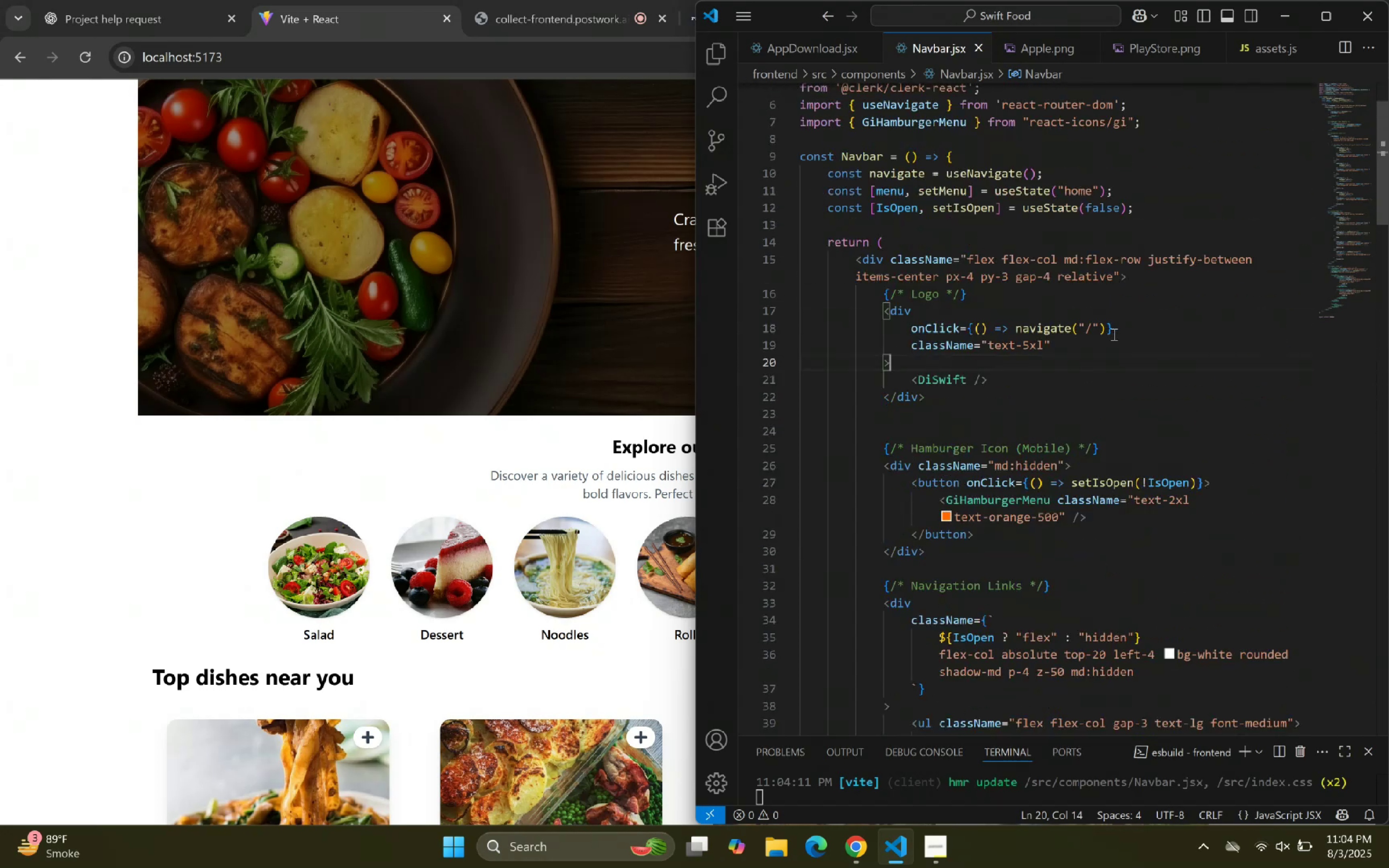 
left_click_drag(start_coordinate=[1029, 356], to_coordinate=[1031, 356])
 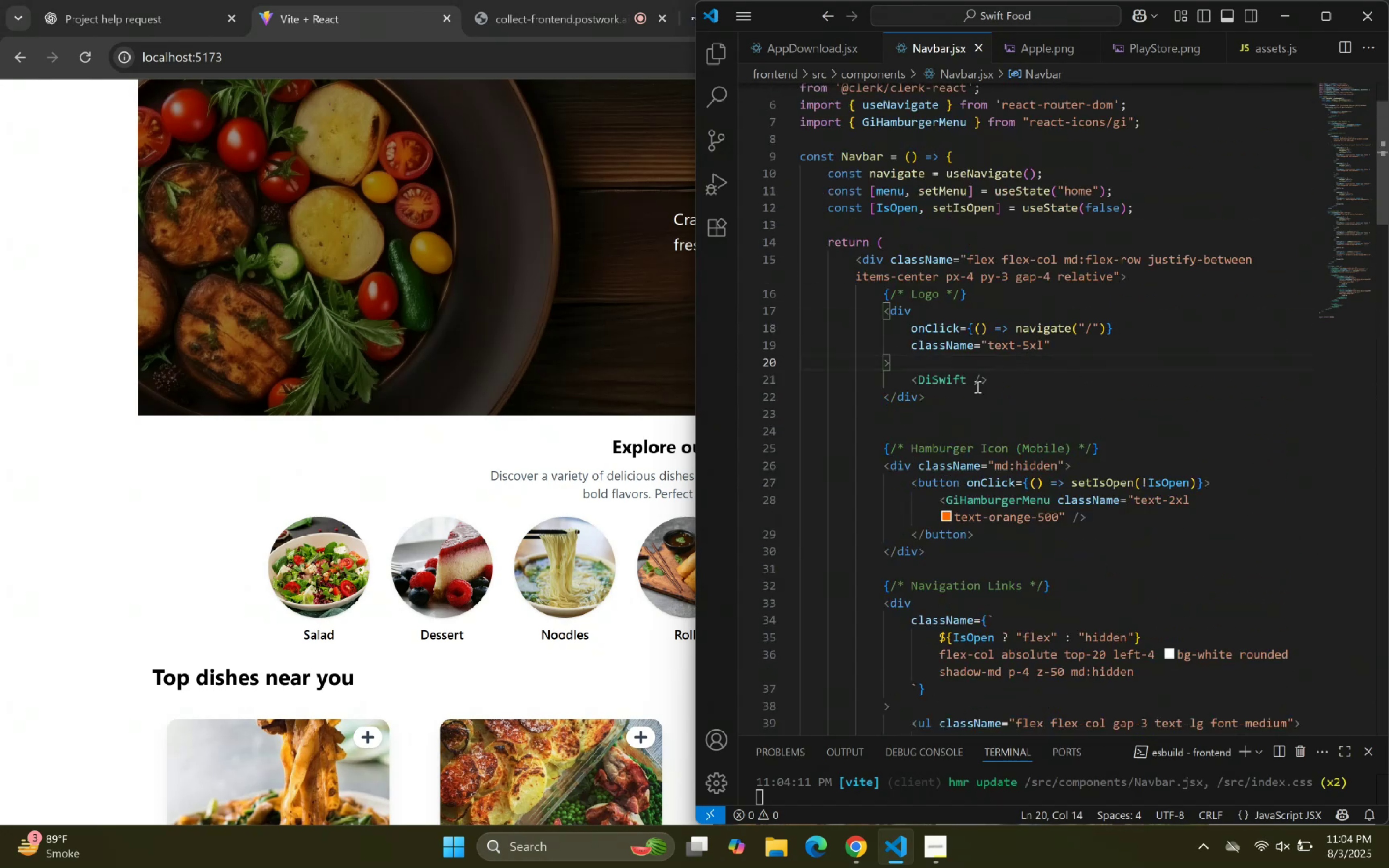 
left_click_drag(start_coordinate=[965, 357], to_coordinate=[967, 357])
 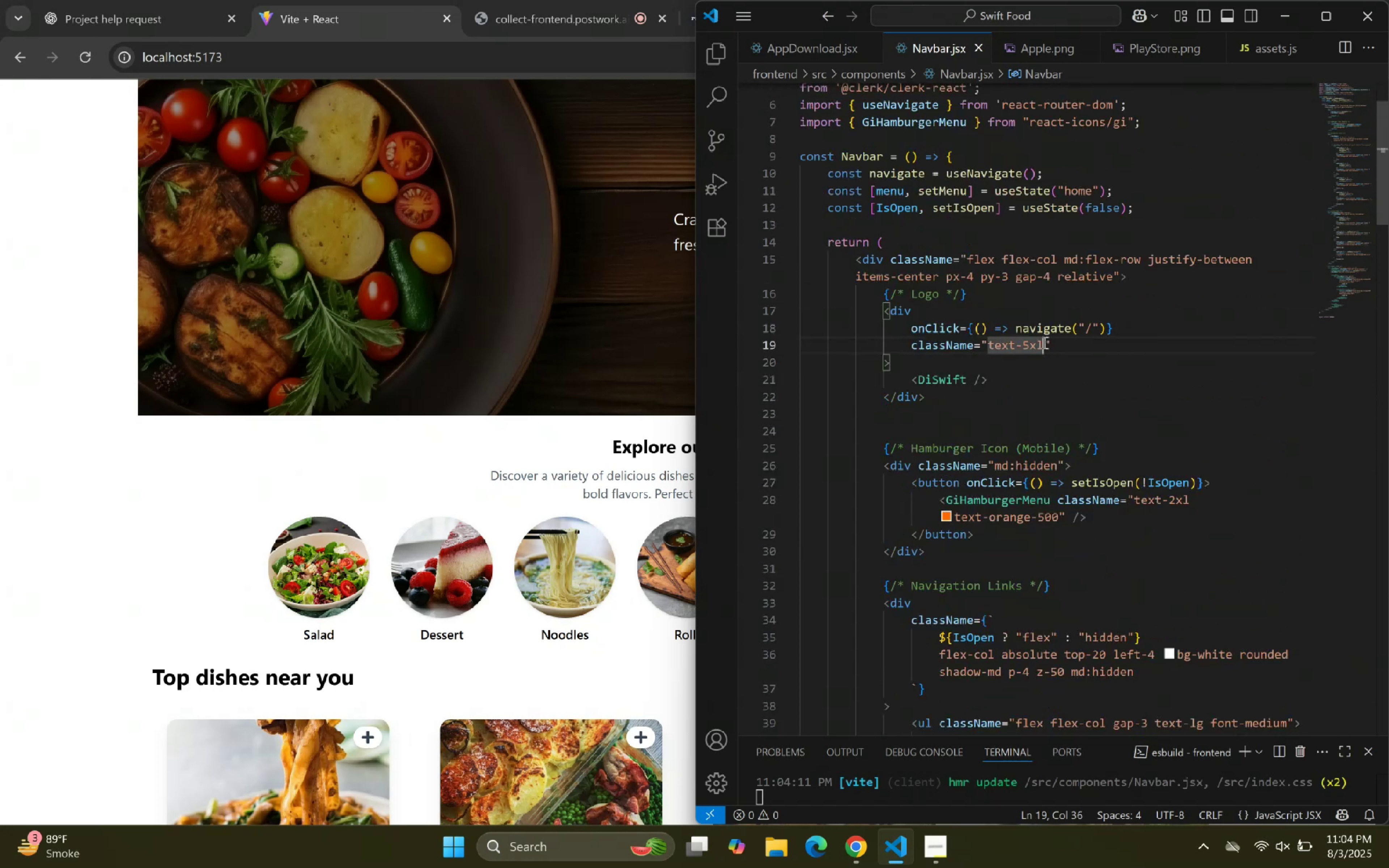 
type( cursor-po)
 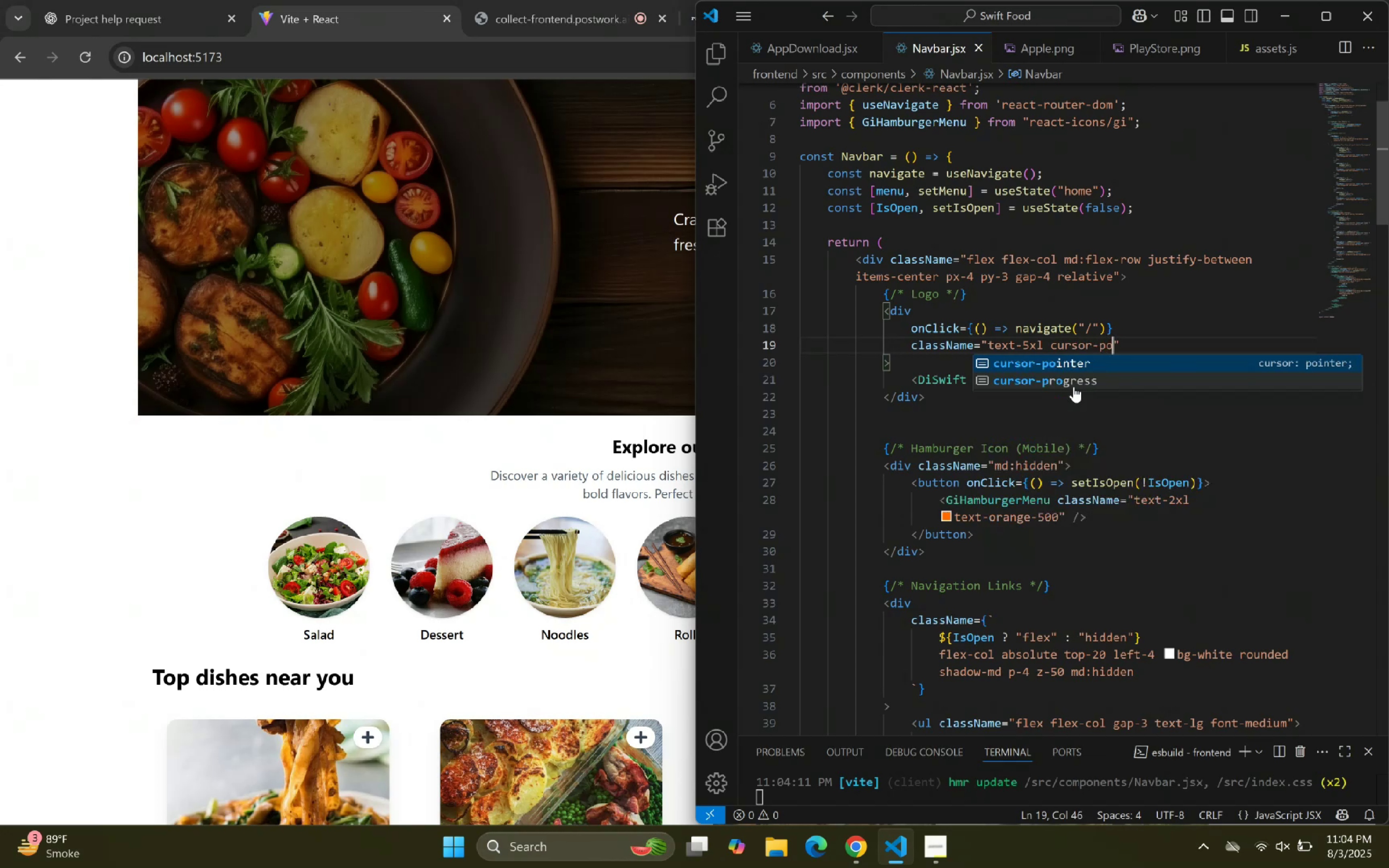 
key(Enter)
 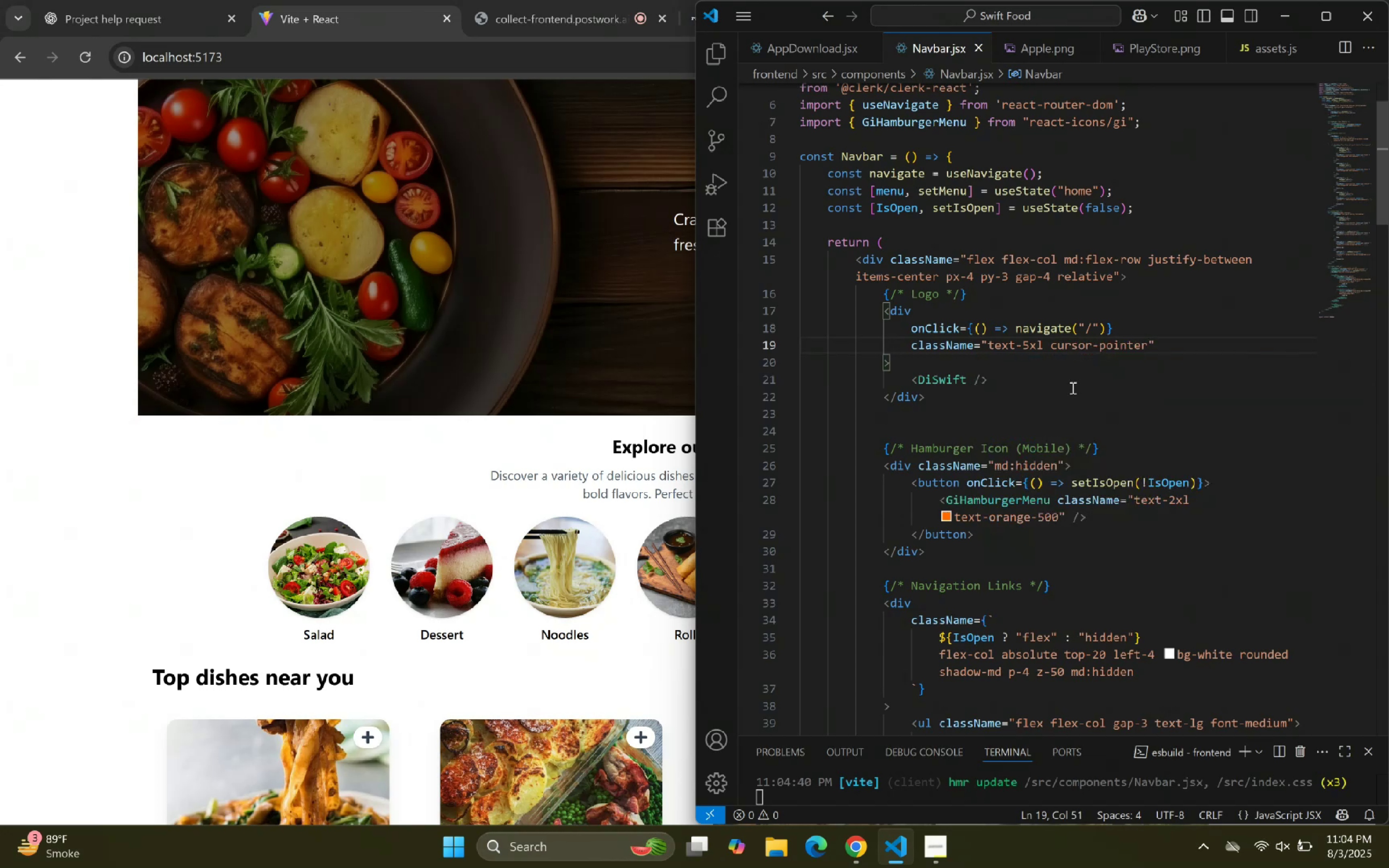 